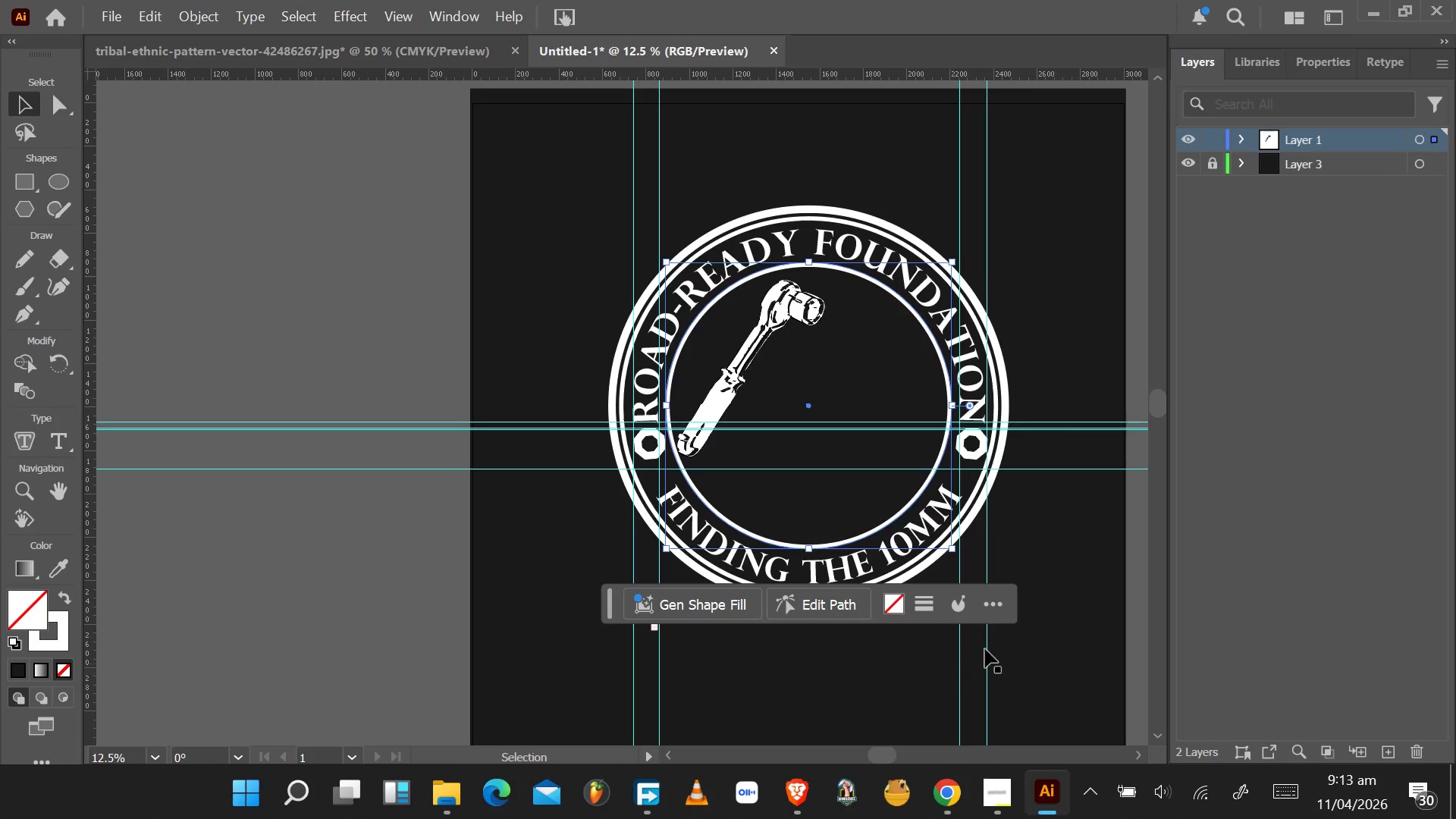 
left_click_drag(start_coordinate=[908, 668], to_coordinate=[1050, 243])
 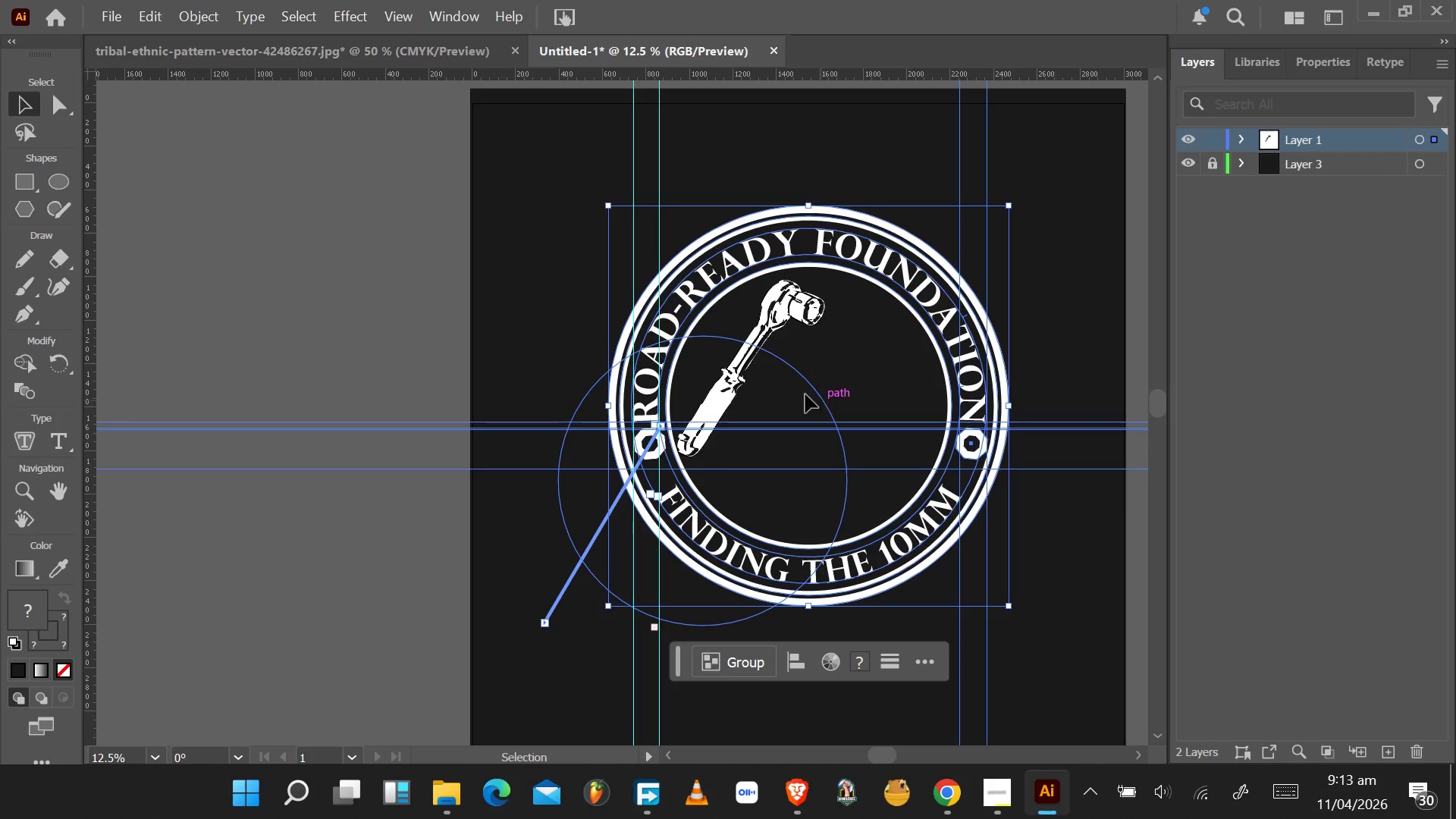 
hold_key(key=ShiftLeft, duration=1.5)
left_click_drag(start_coordinate=[539, 282], to_coordinate=[657, 550])
 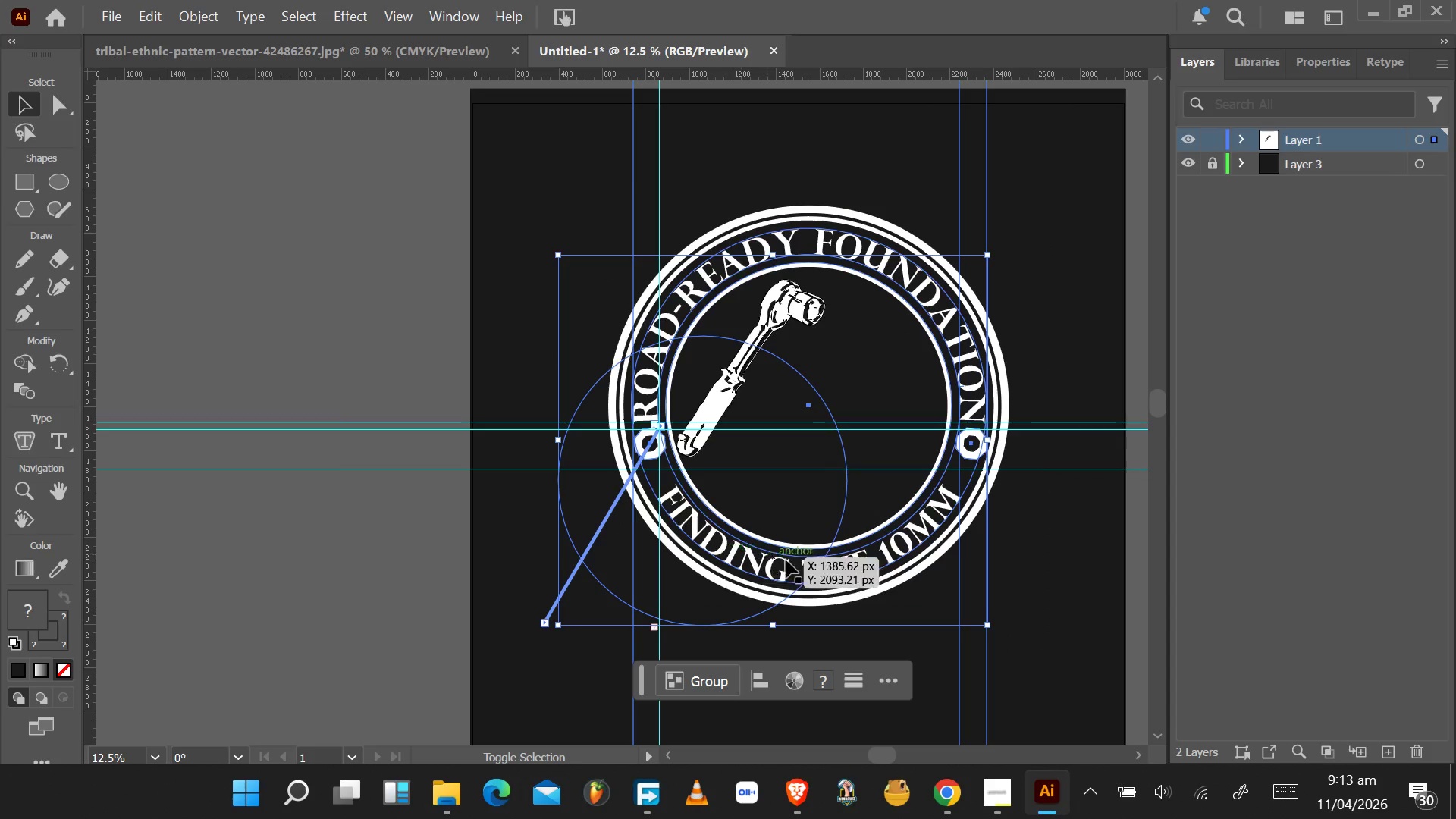 
hold_key(key=ShiftLeft, duration=1.12)
 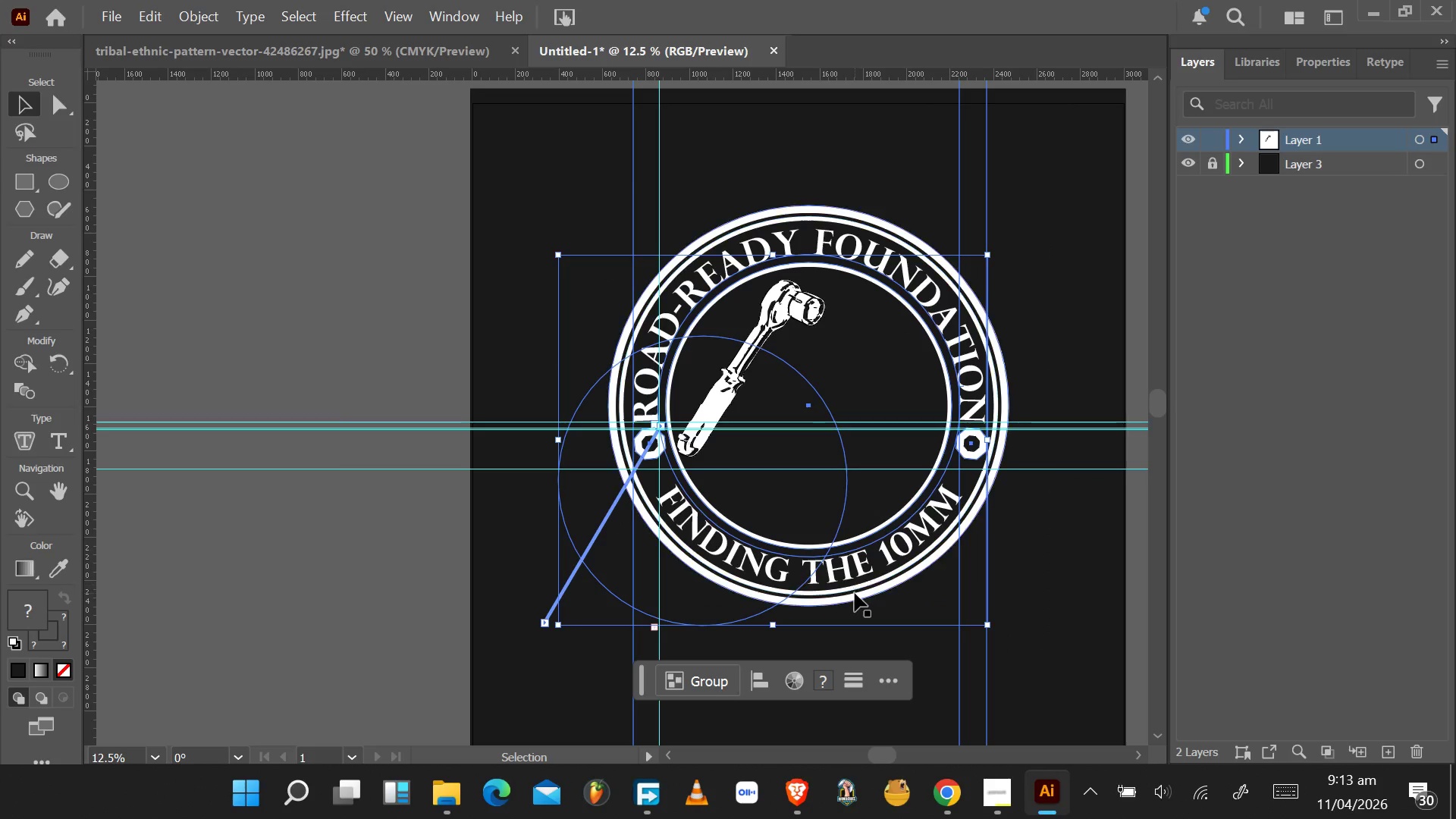 
left_click_drag(start_coordinate=[855, 593], to_coordinate=[827, 589])
 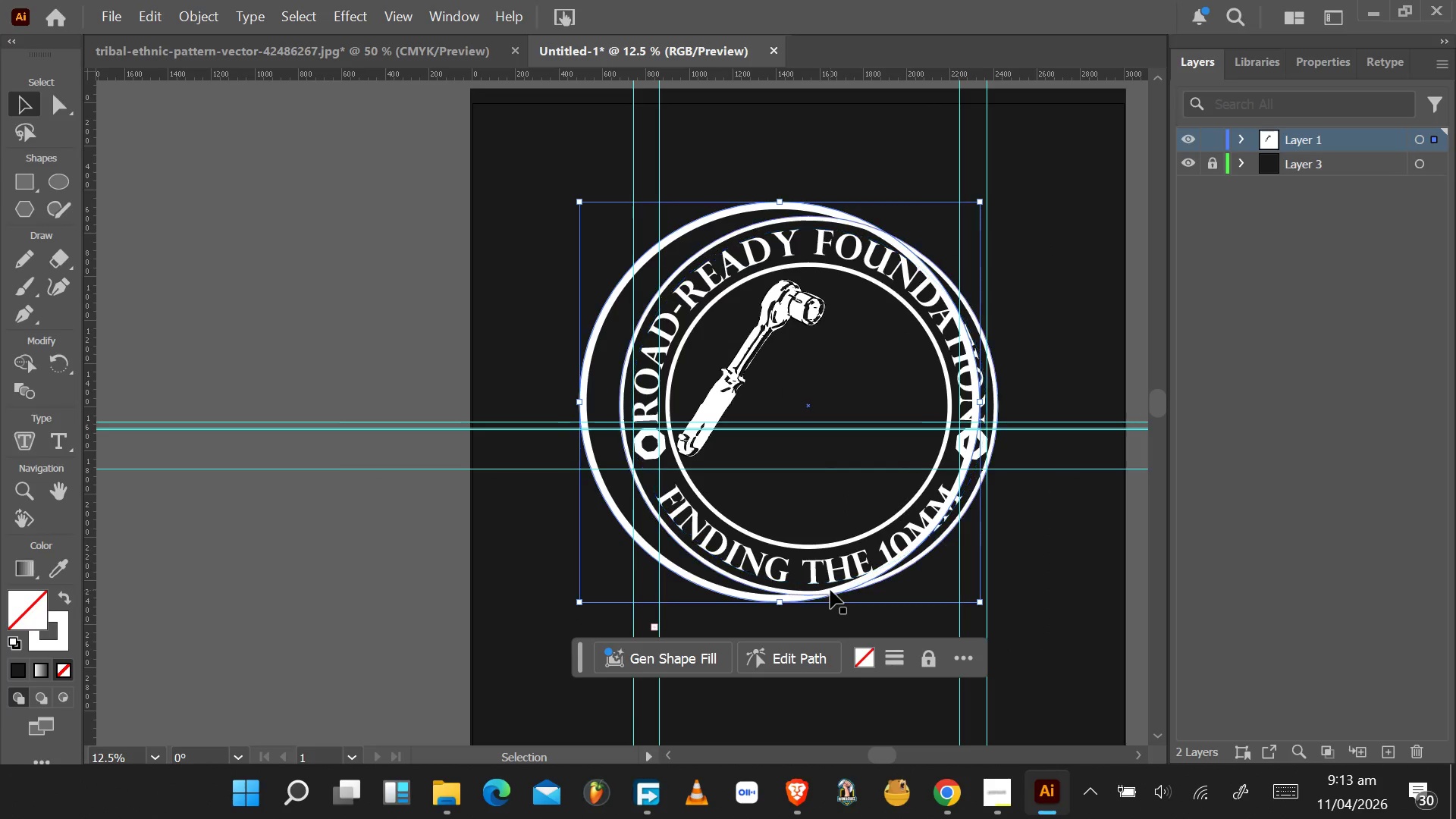 
key(Control+Z)
 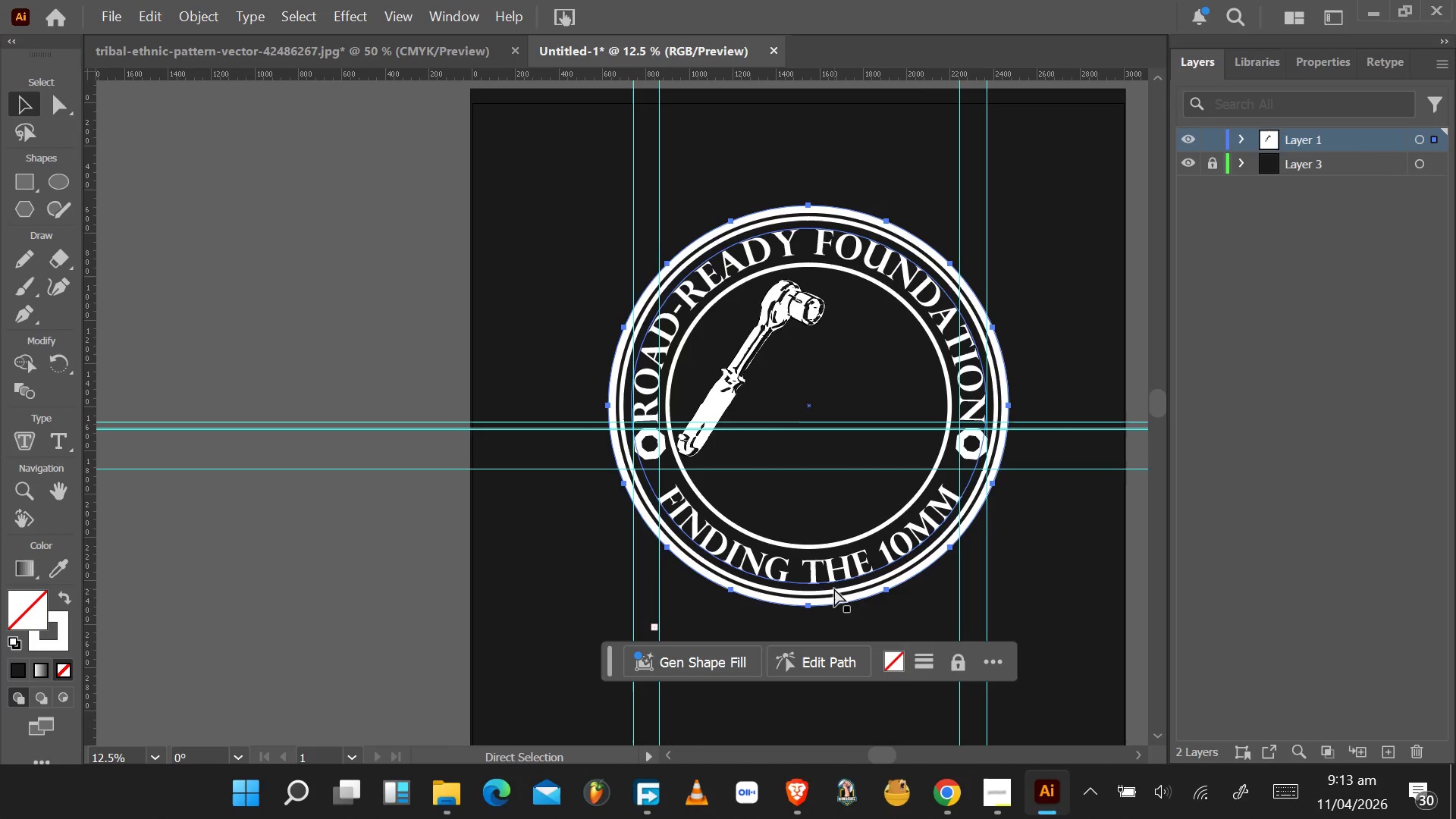 
key(Control+Z)
 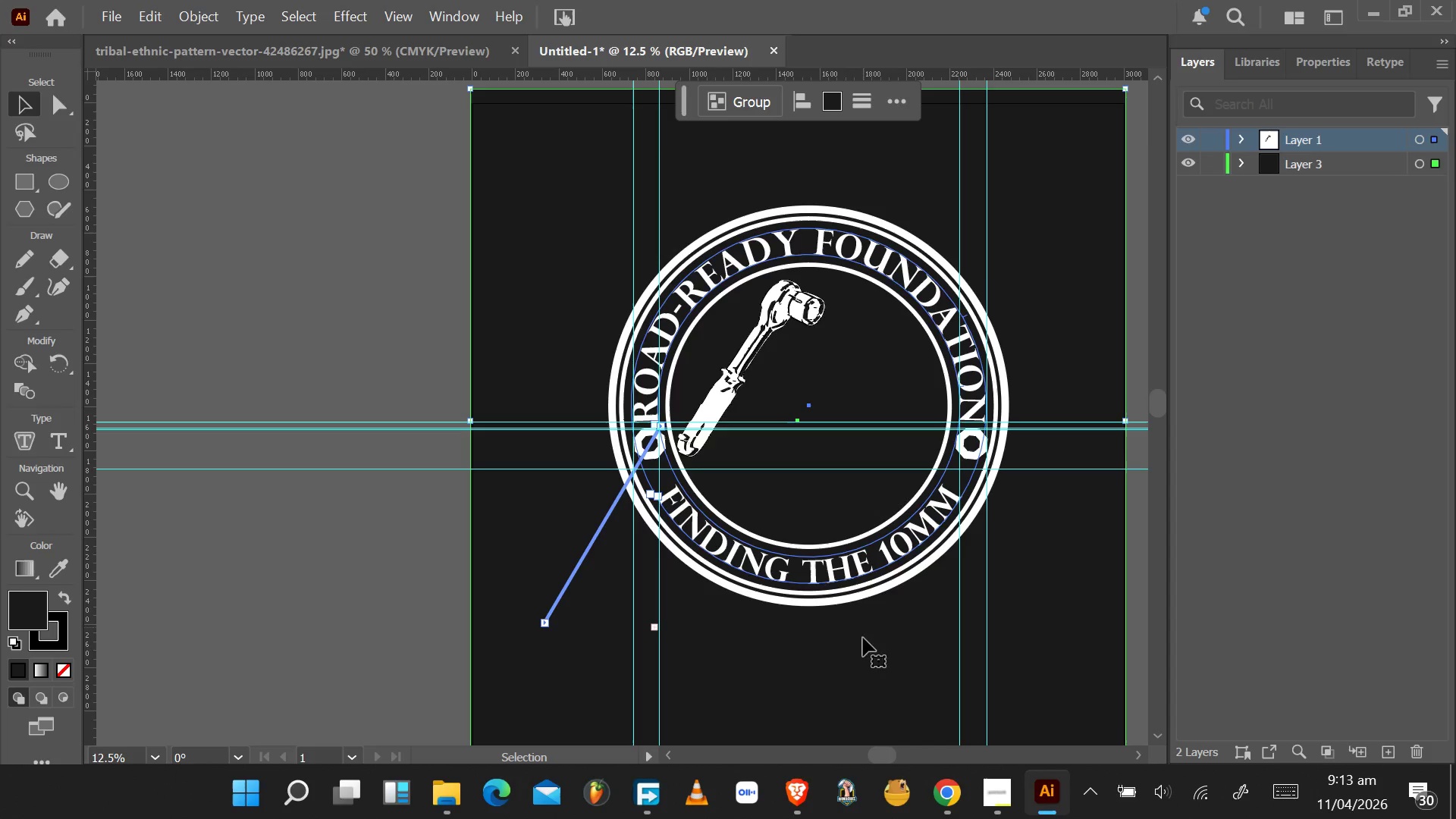 
left_click_drag(start_coordinate=[860, 645], to_coordinate=[831, 562])
 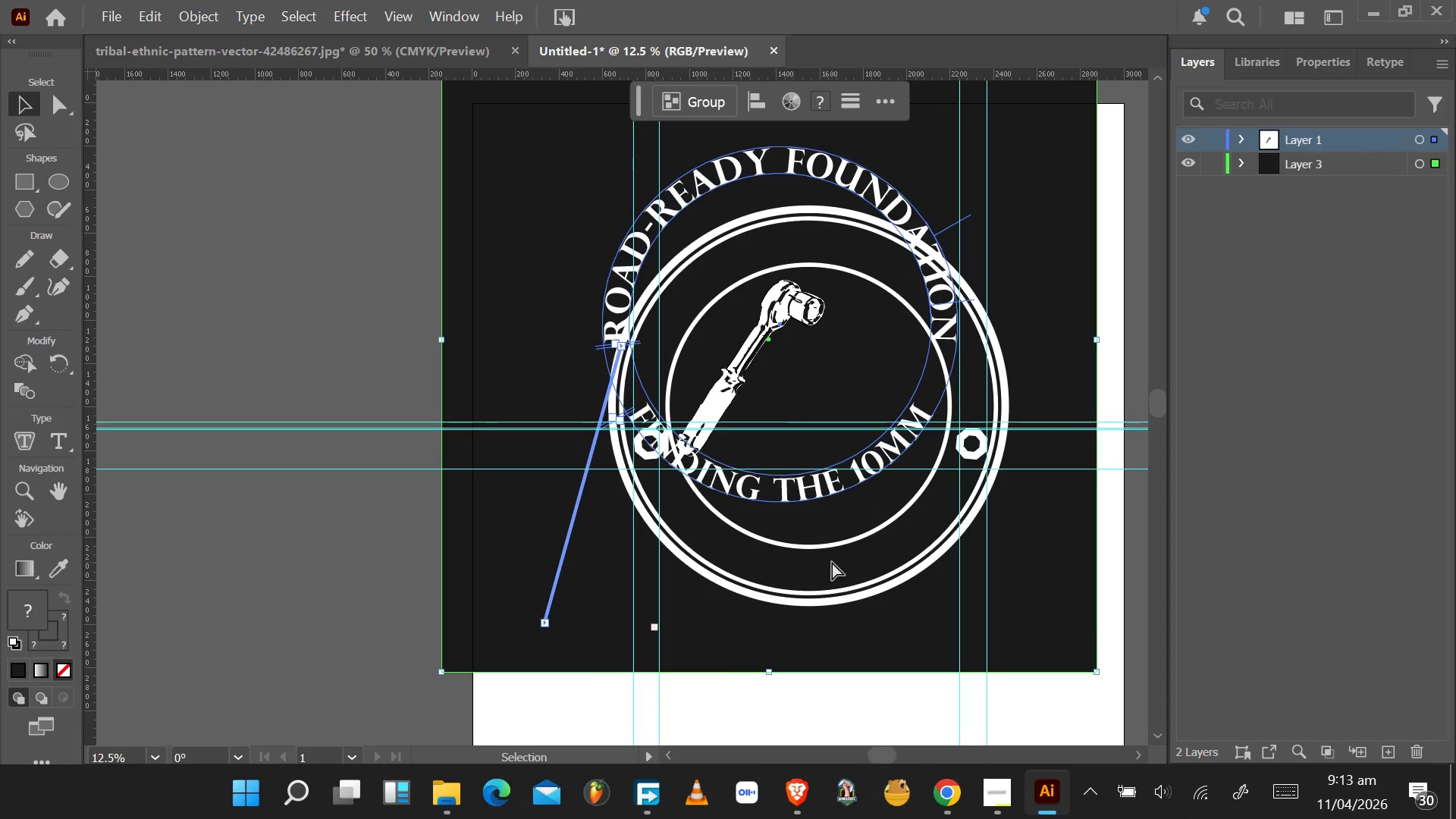 
key(Control+Z)
 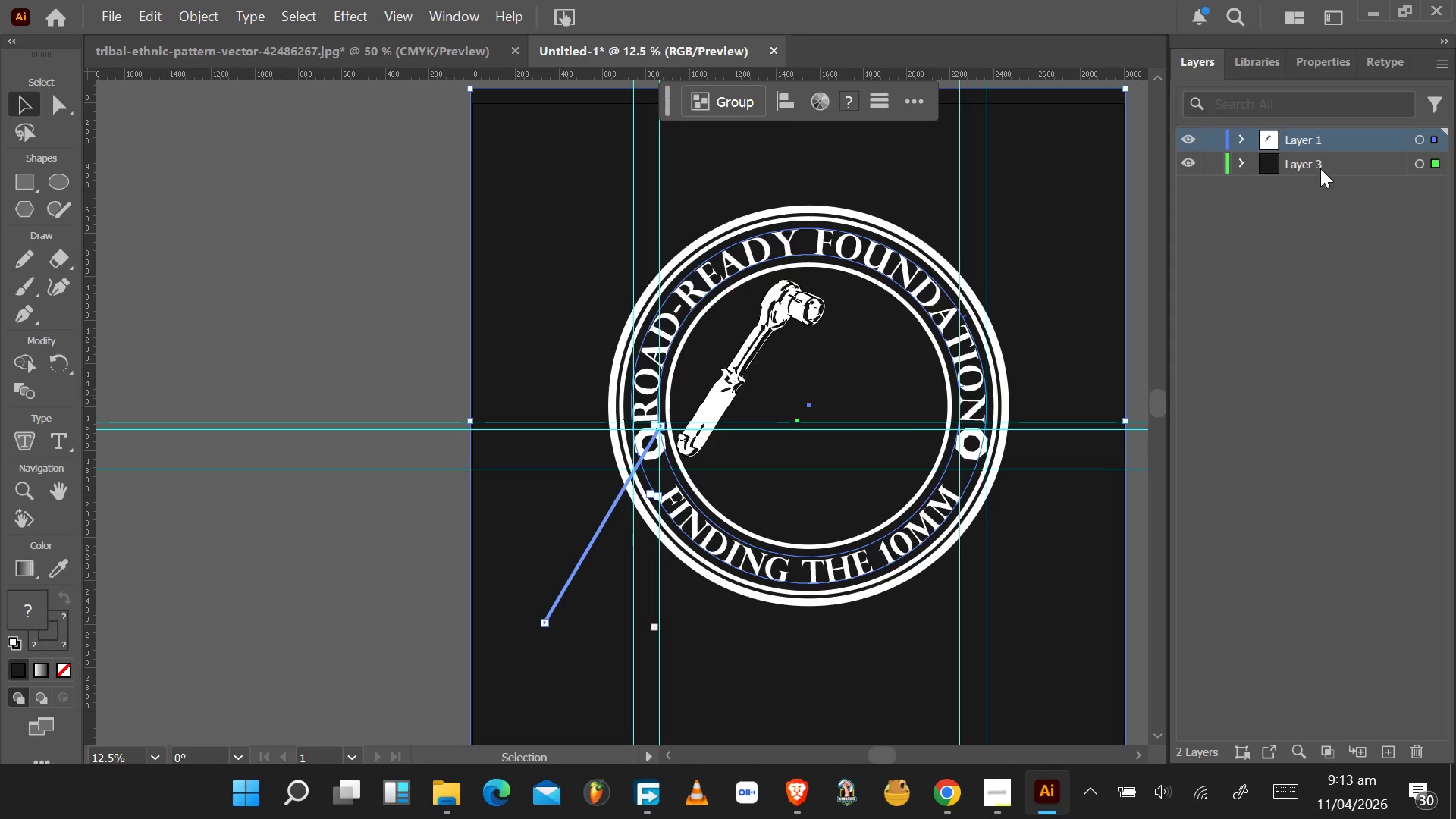 
left_click([1329, 165])
 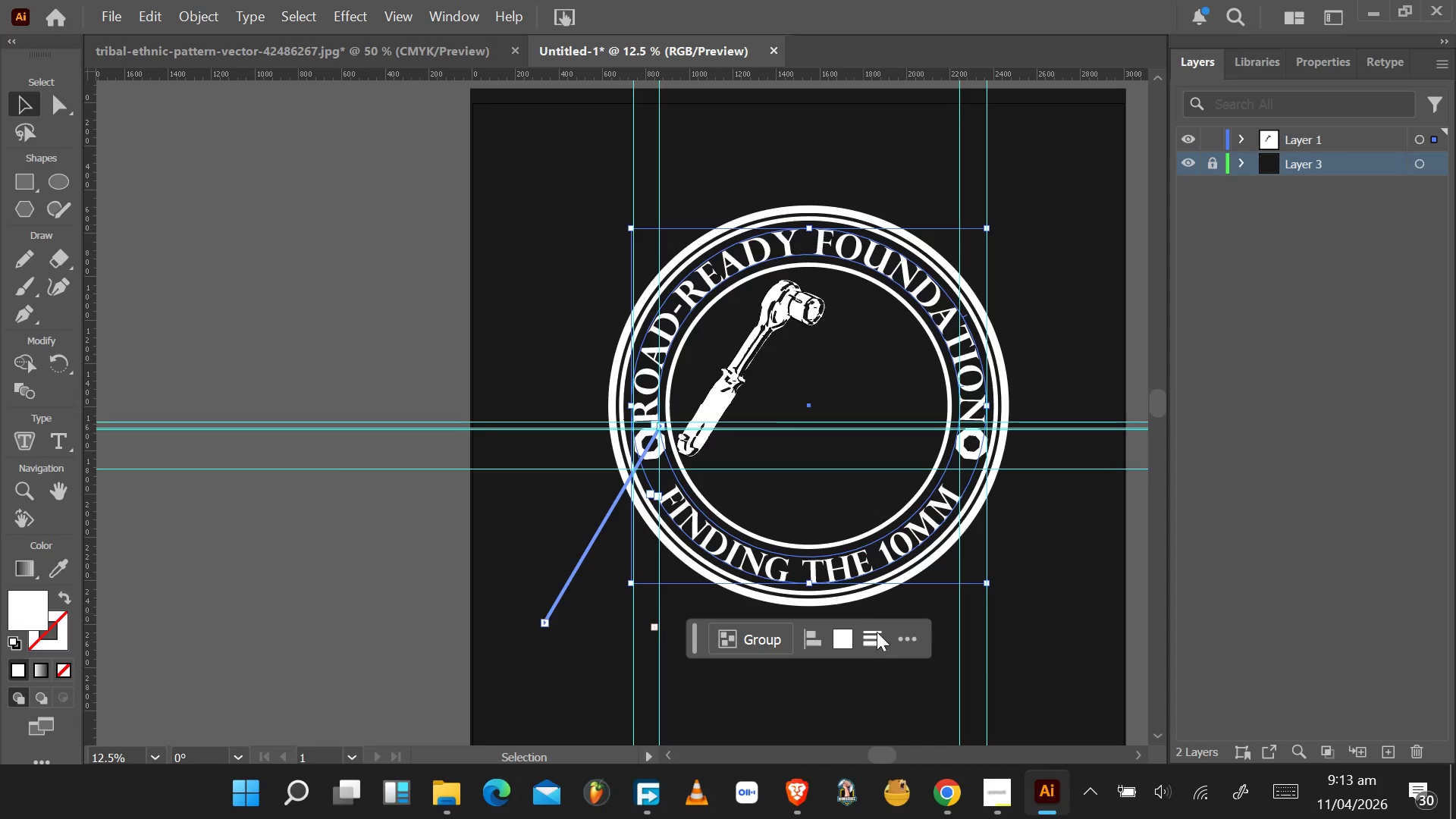 
left_click([1024, 605])
 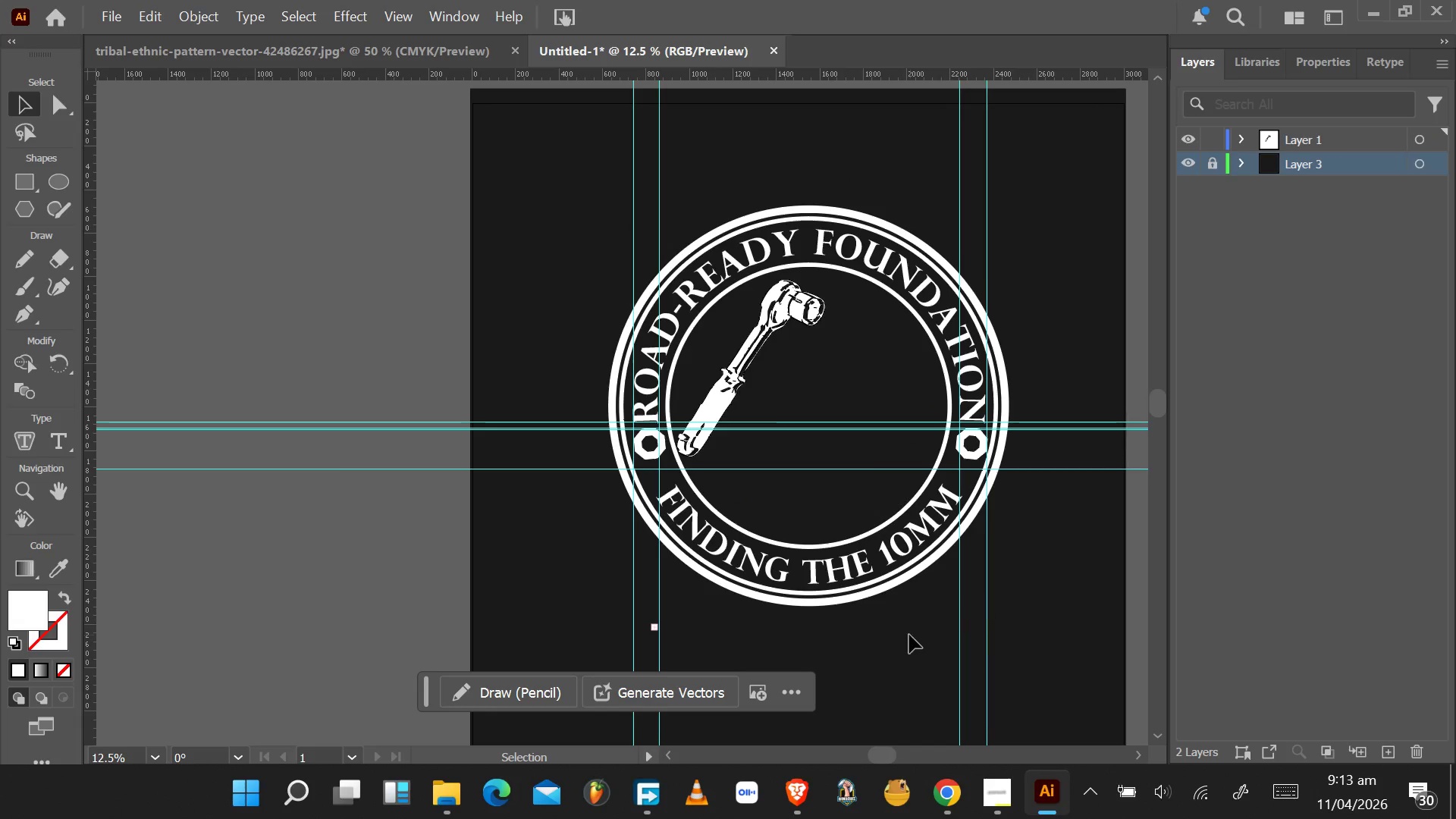 
left_click_drag(start_coordinate=[909, 635], to_coordinate=[821, 510])
 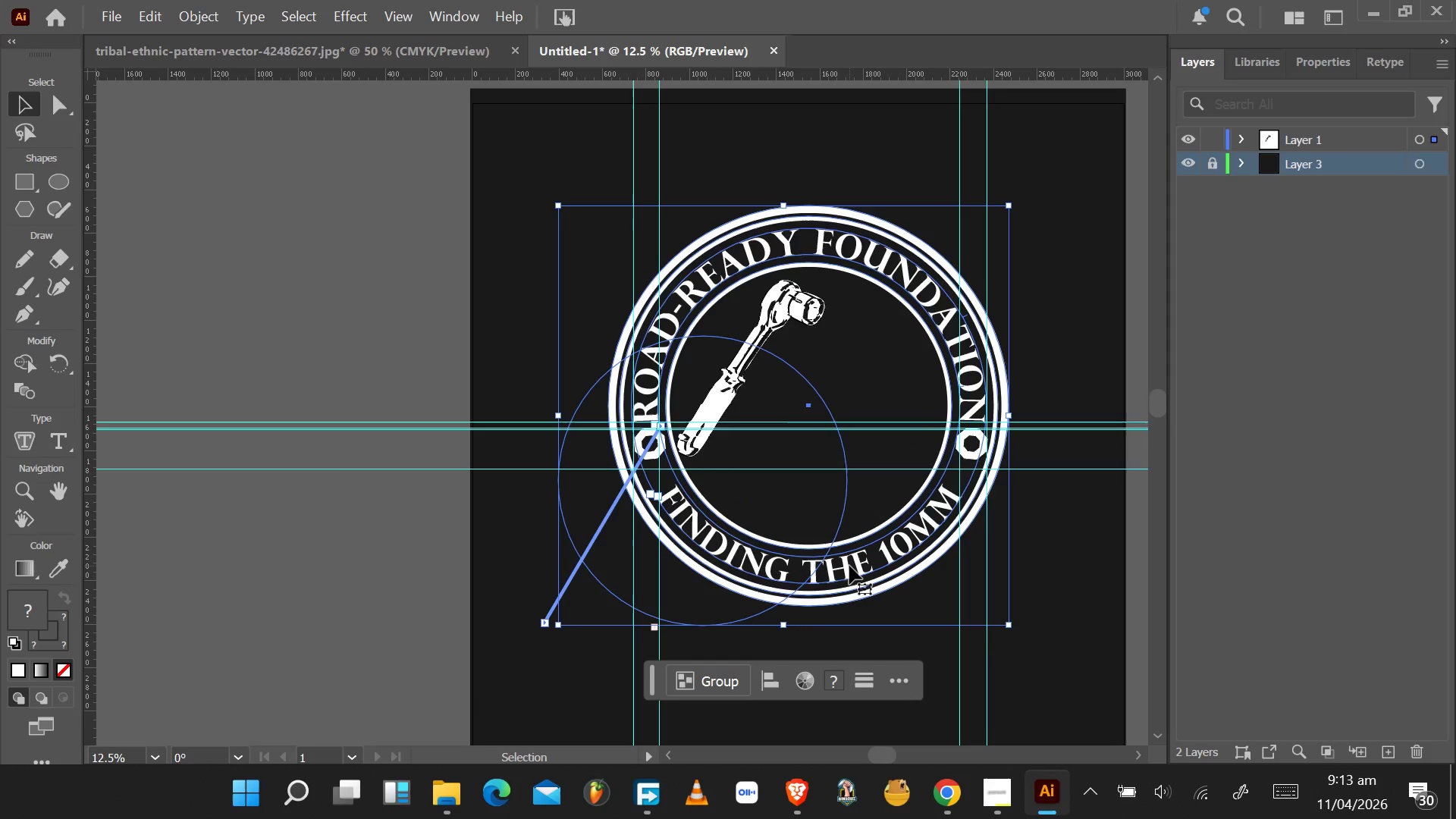 
left_click_drag(start_coordinate=[849, 566], to_coordinate=[965, 736])
 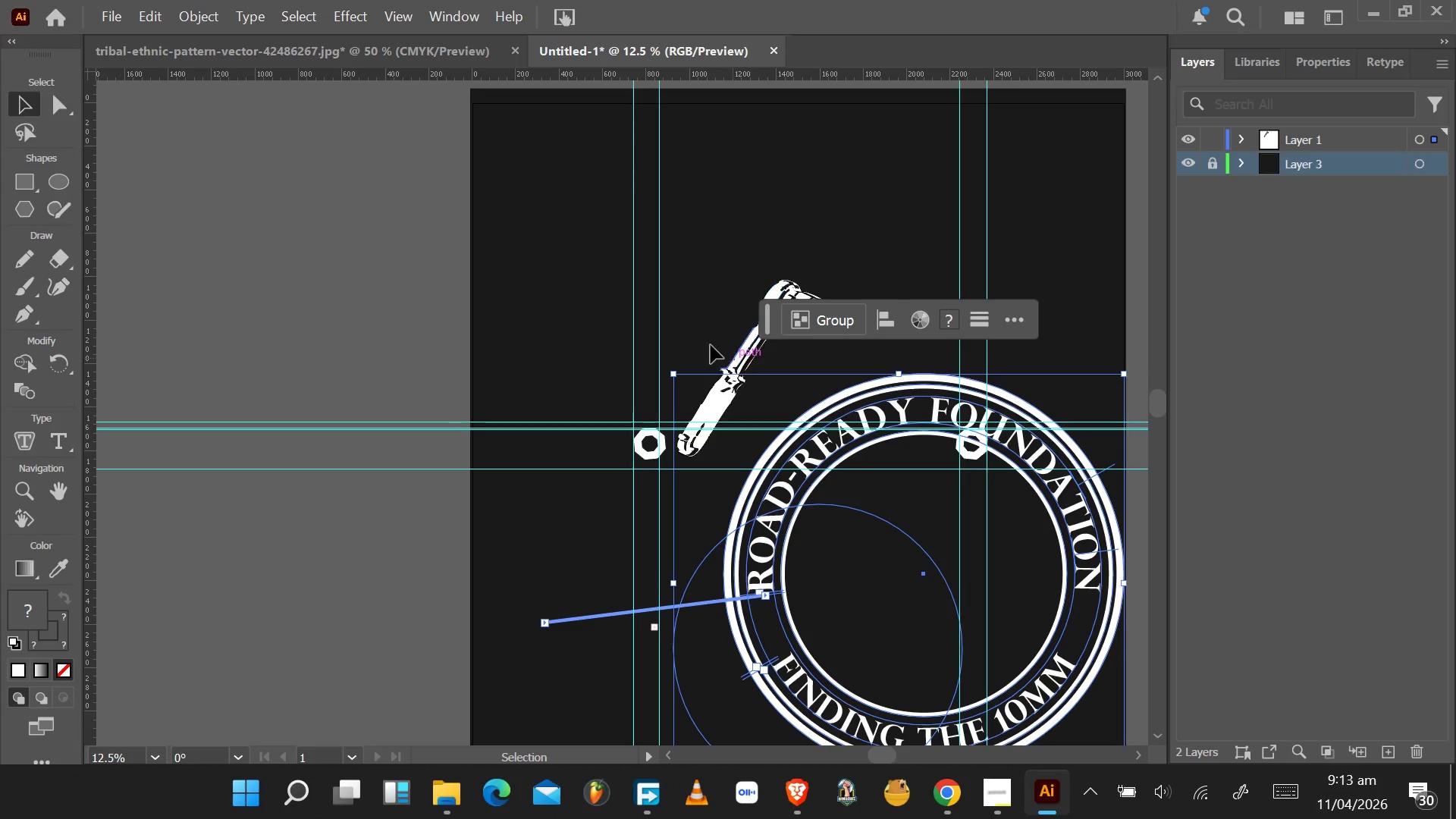 
left_click([686, 309])
 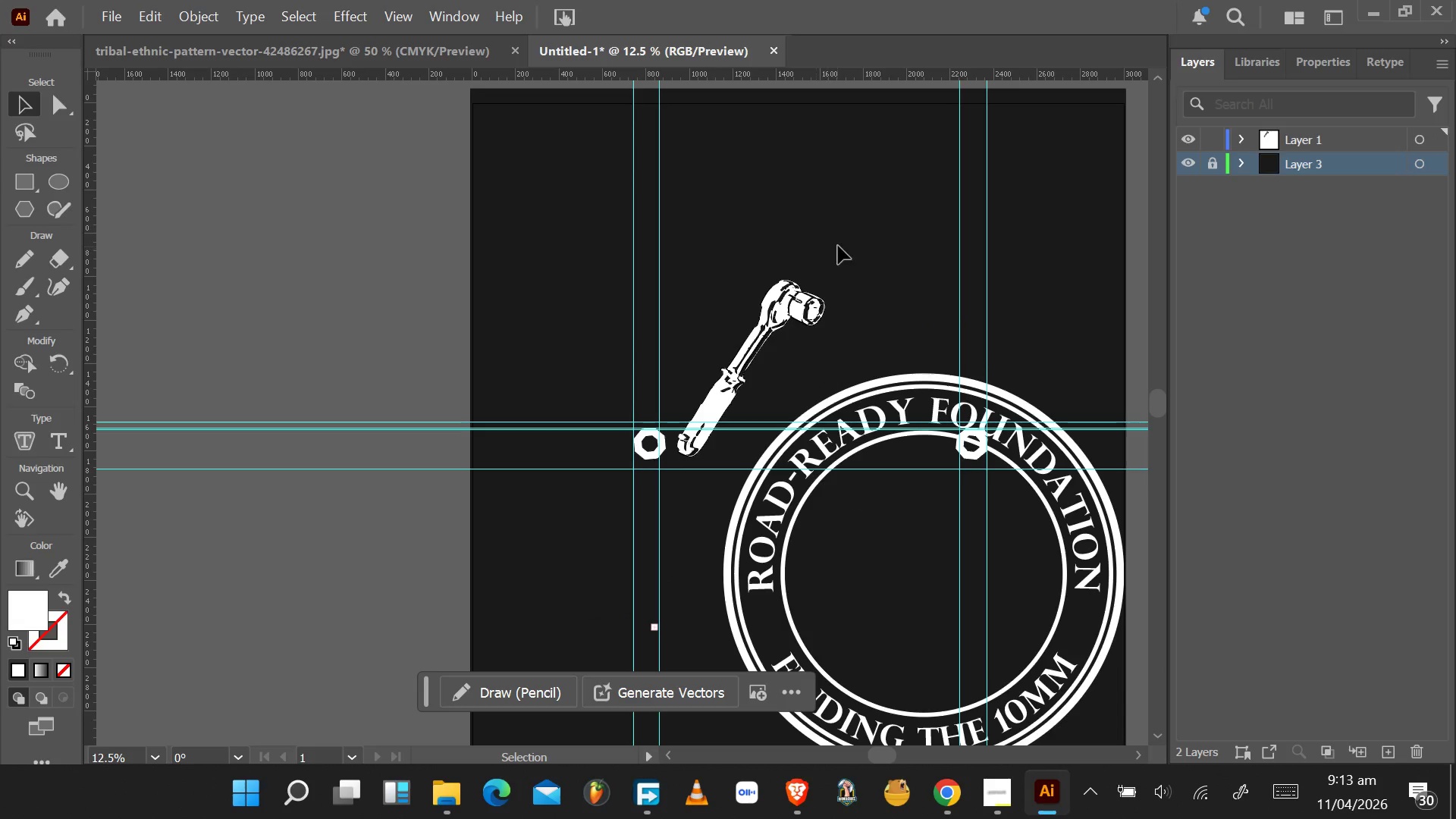 
left_click_drag(start_coordinate=[839, 245], to_coordinate=[861, 226])
 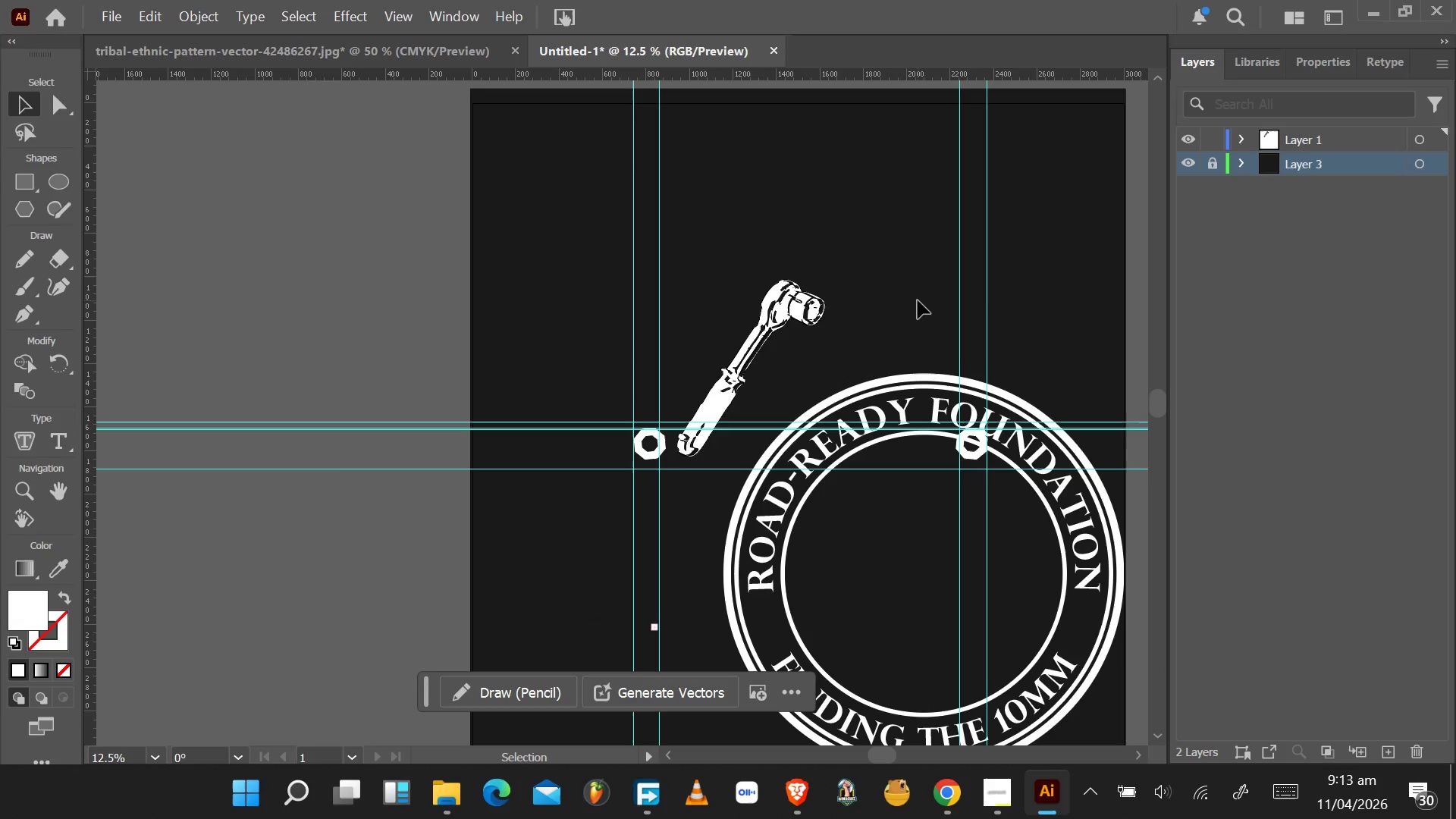 
left_click_drag(start_coordinate=[918, 300], to_coordinate=[892, 489])
 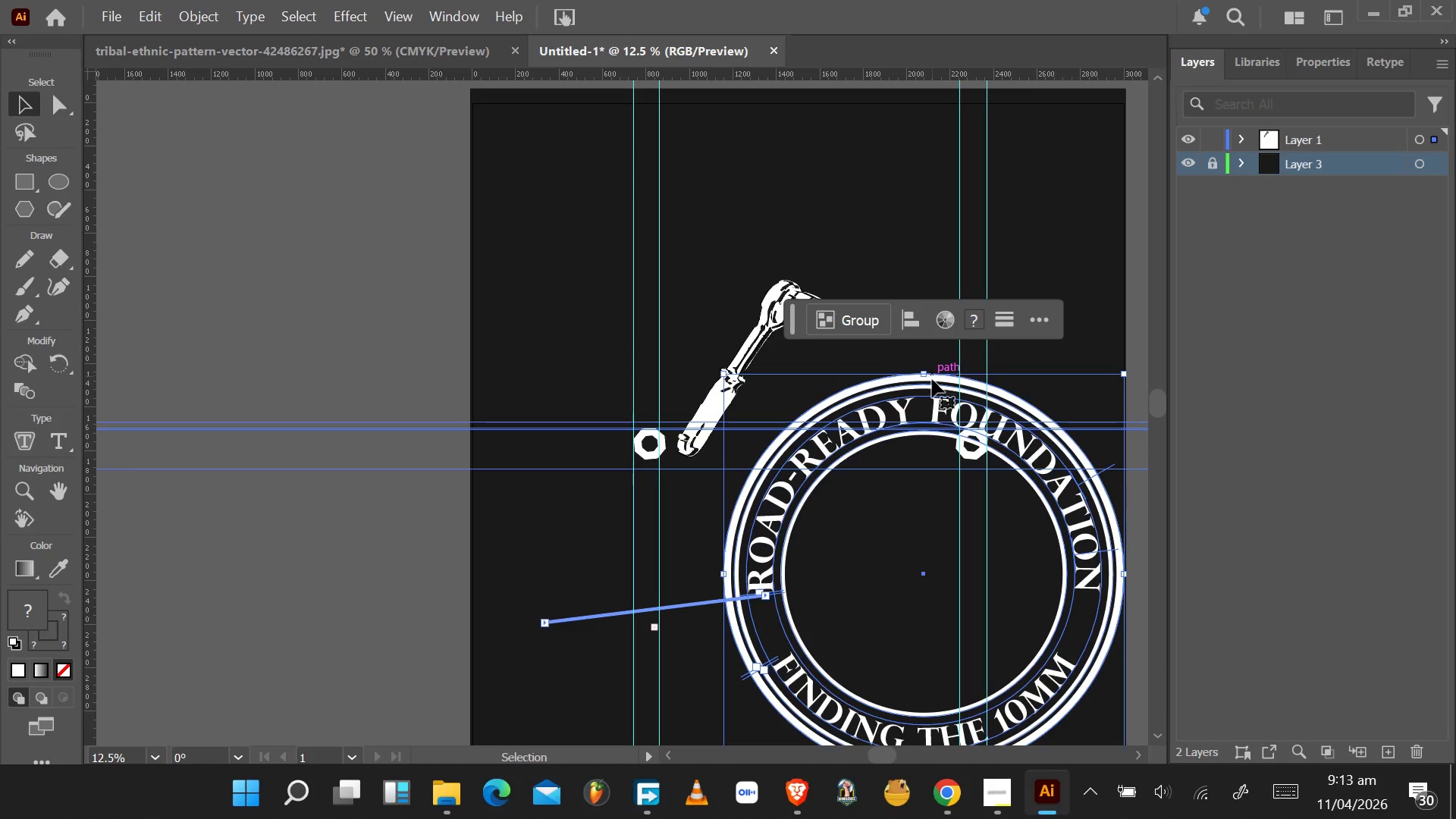 
left_click_drag(start_coordinate=[933, 379], to_coordinate=[868, 454])
 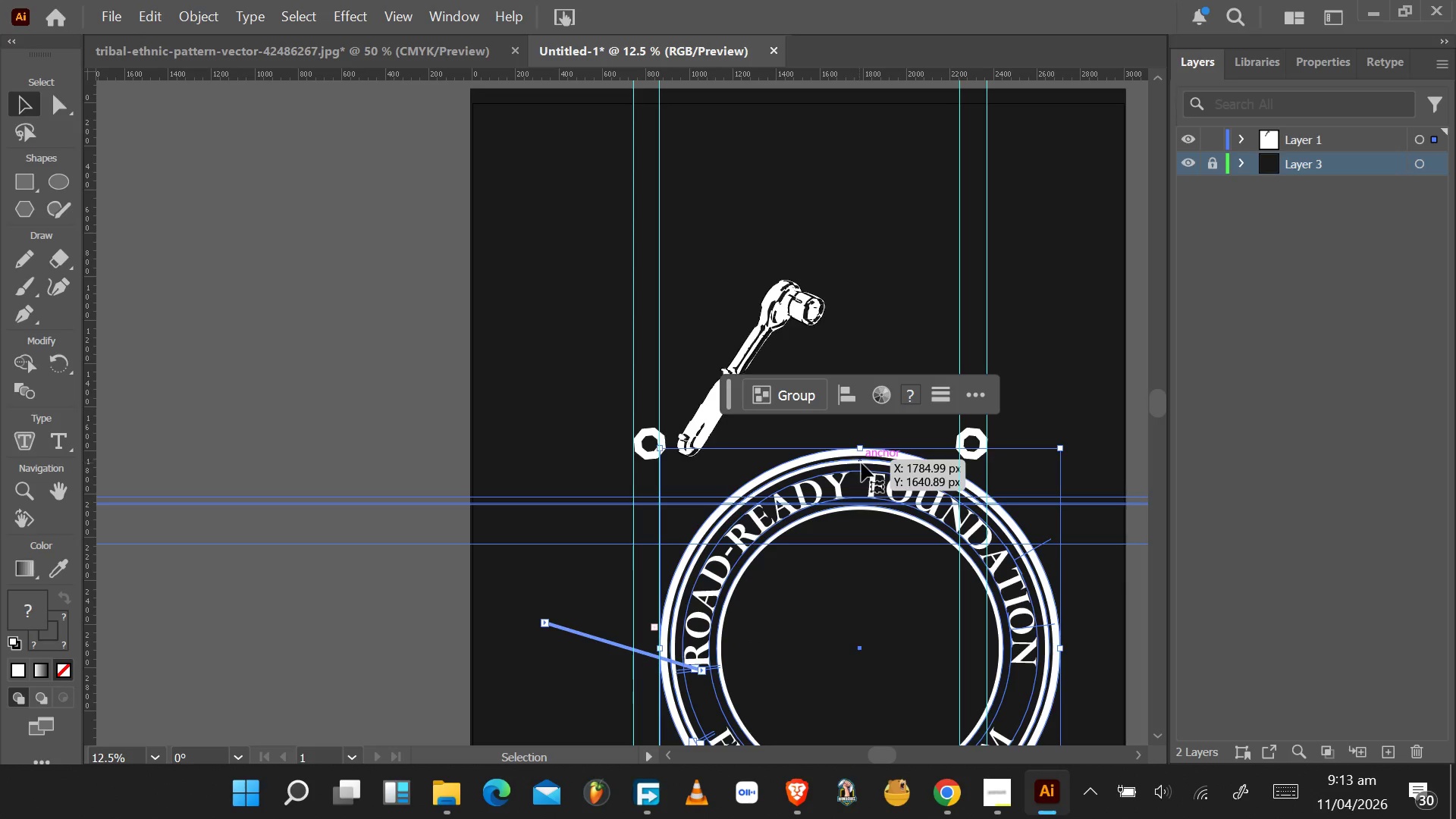 
left_click_drag(start_coordinate=[874, 460], to_coordinate=[851, 539])
 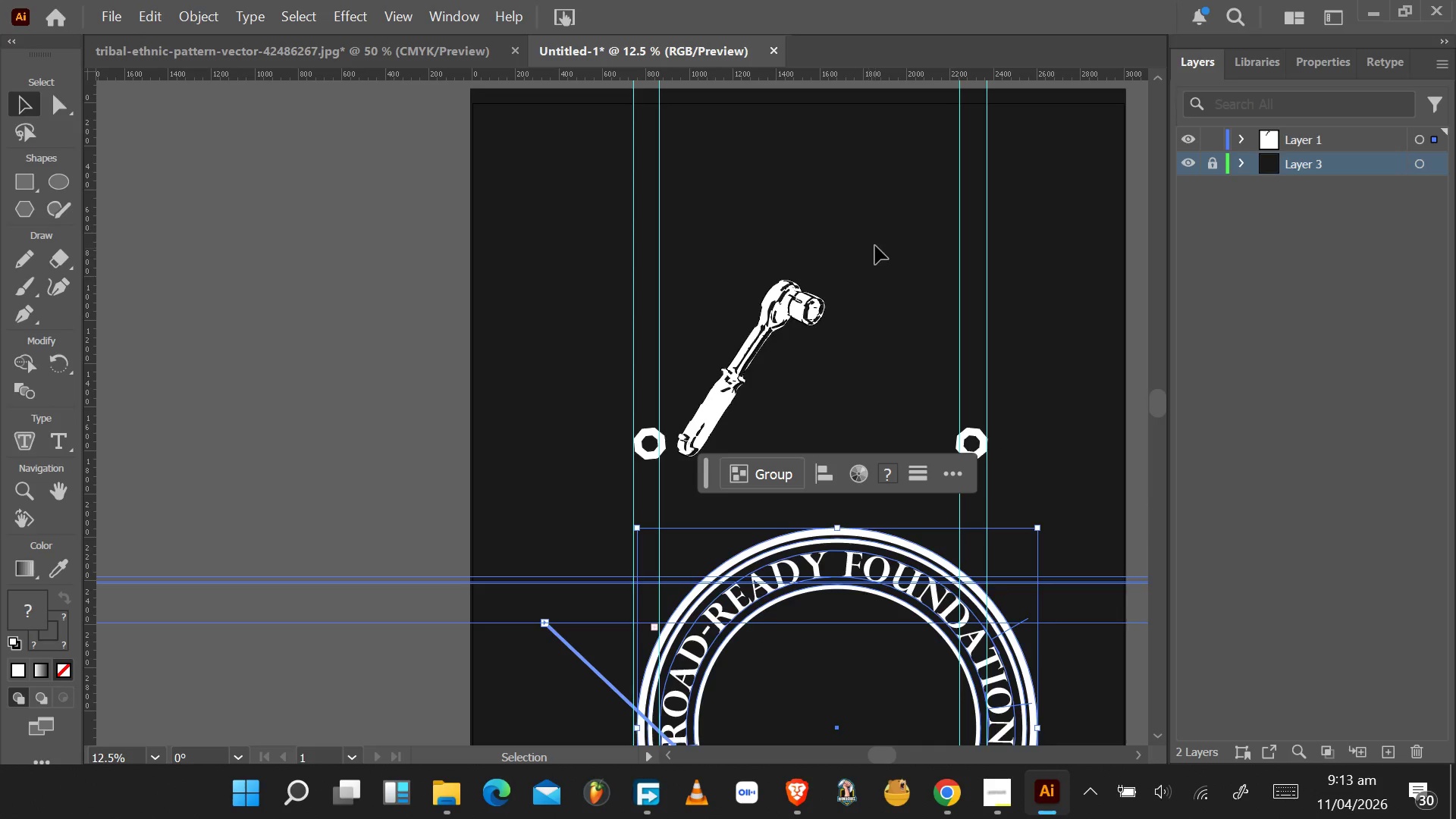 
left_click_drag(start_coordinate=[877, 243], to_coordinate=[684, 459])
 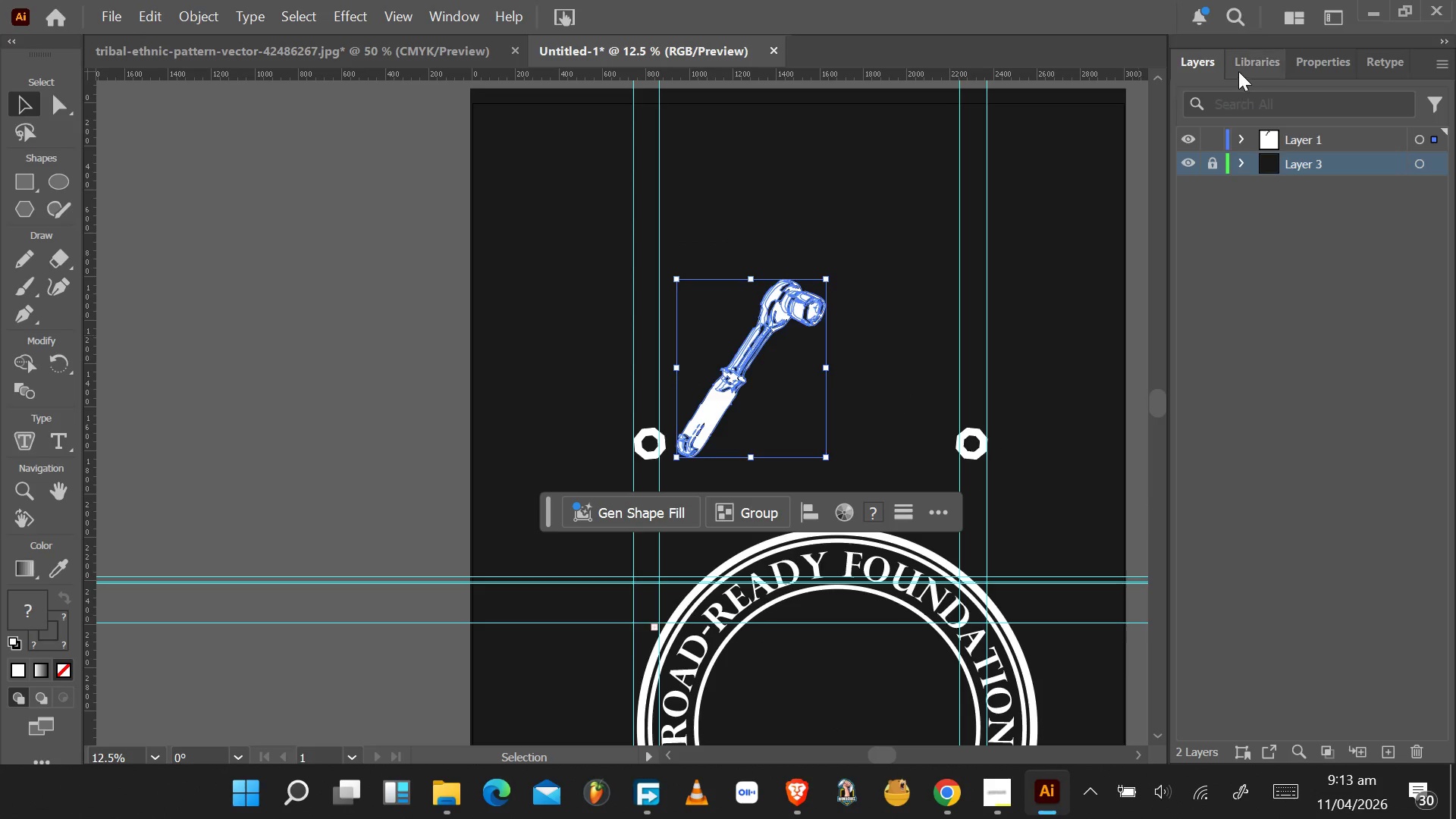 
wait(7.67)
 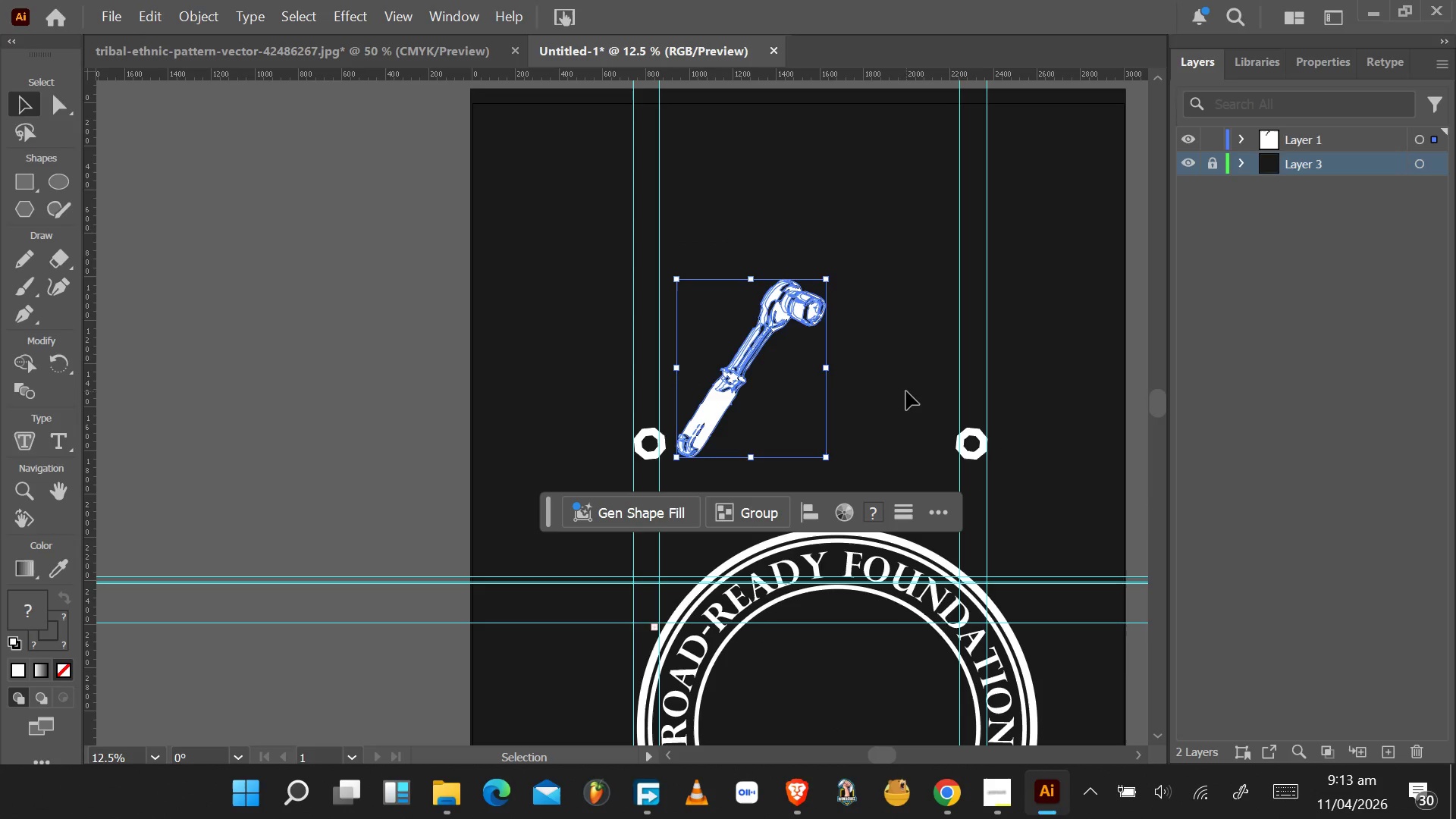 
left_click([1269, 59])
 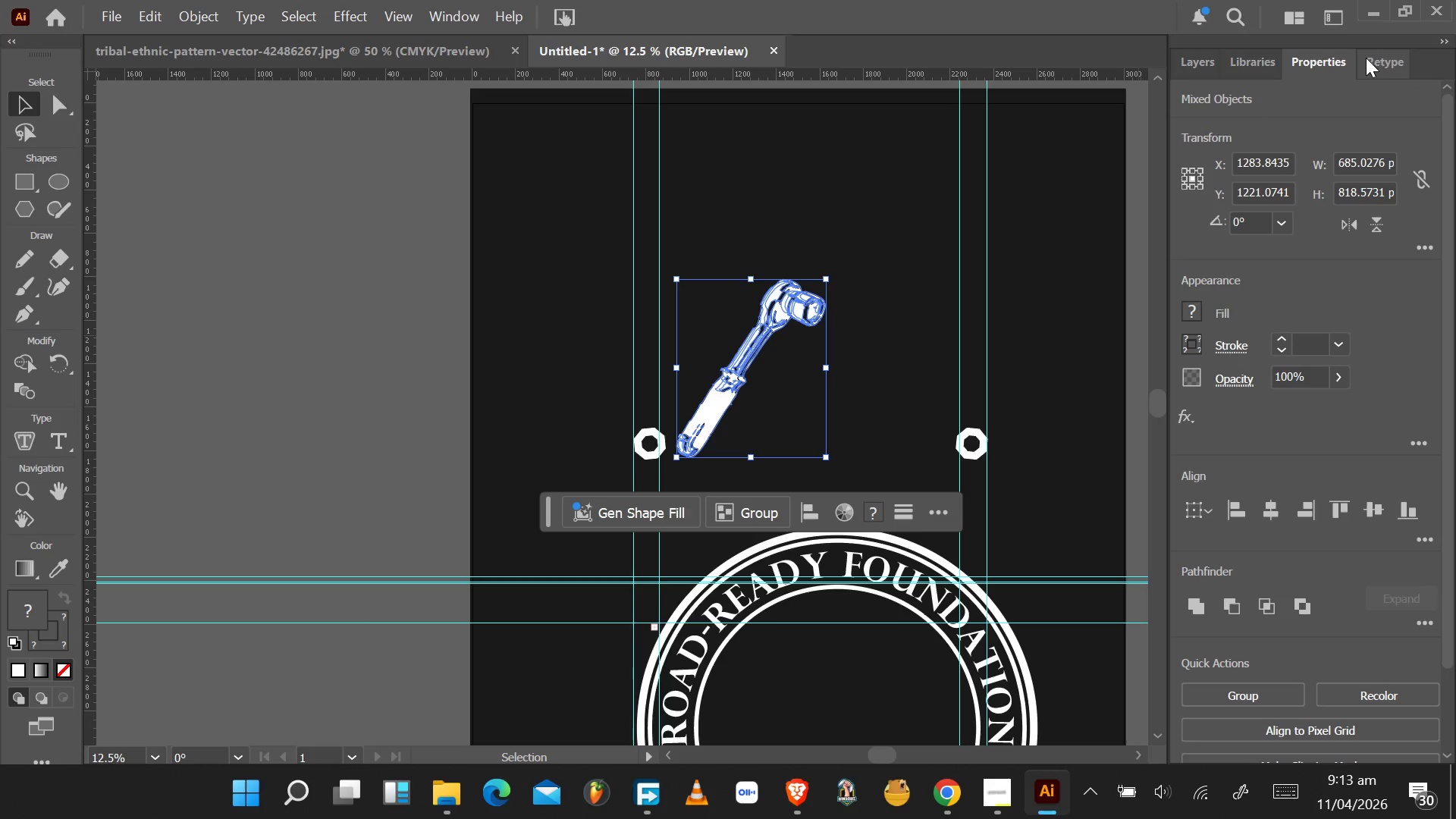 
left_click([1366, 58])
 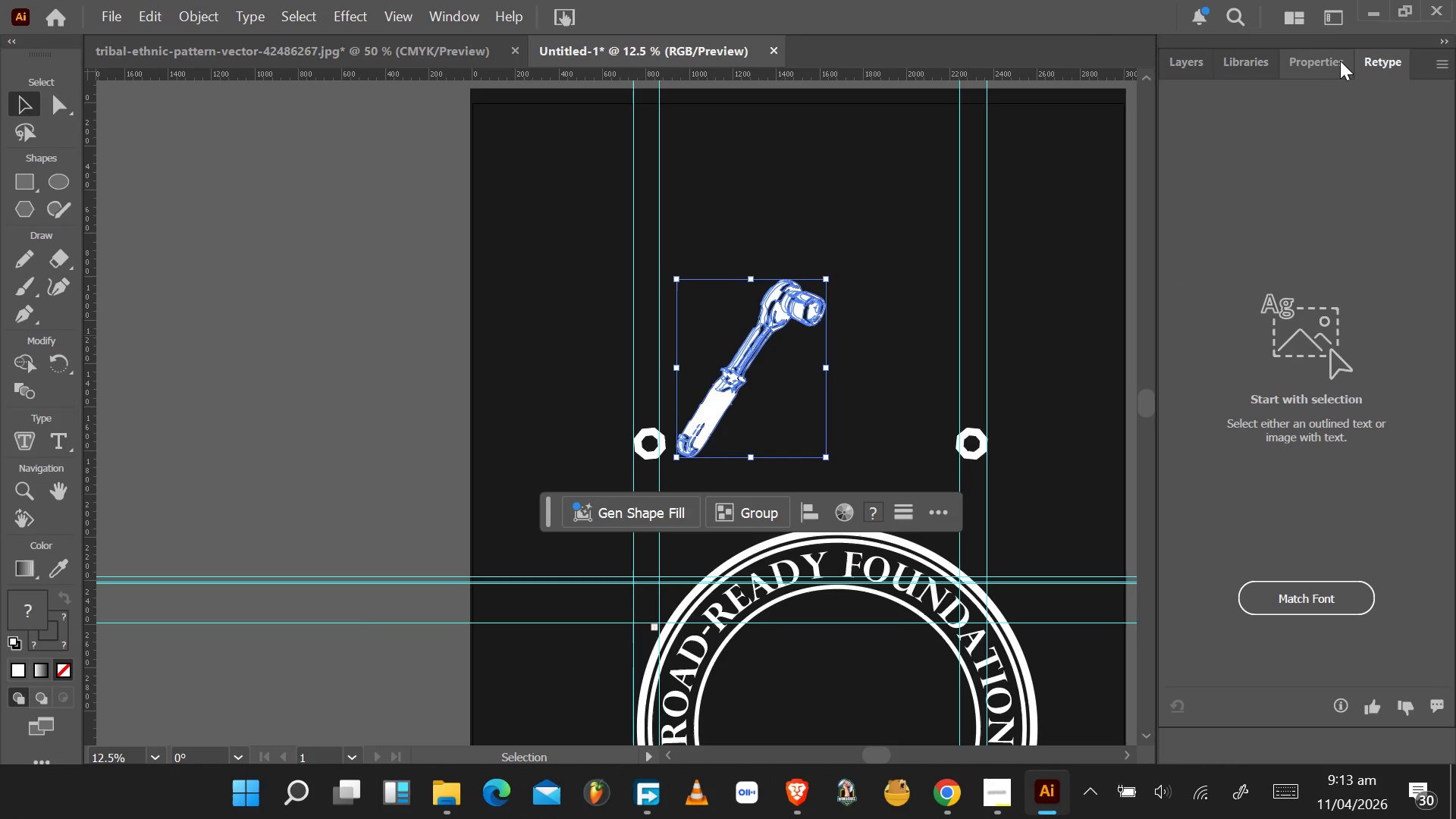 
left_click([1329, 61])
 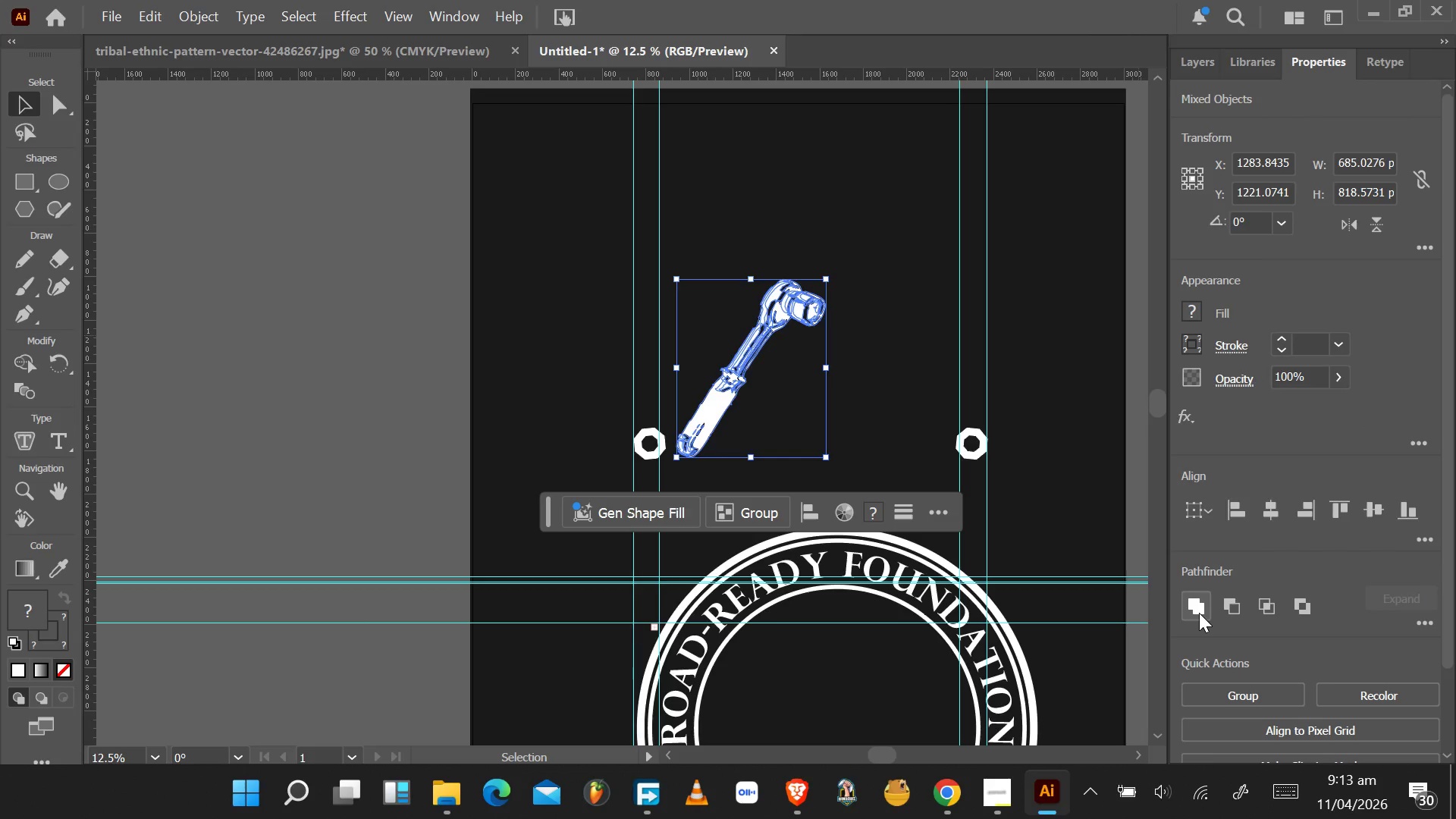 
left_click([1199, 612])
 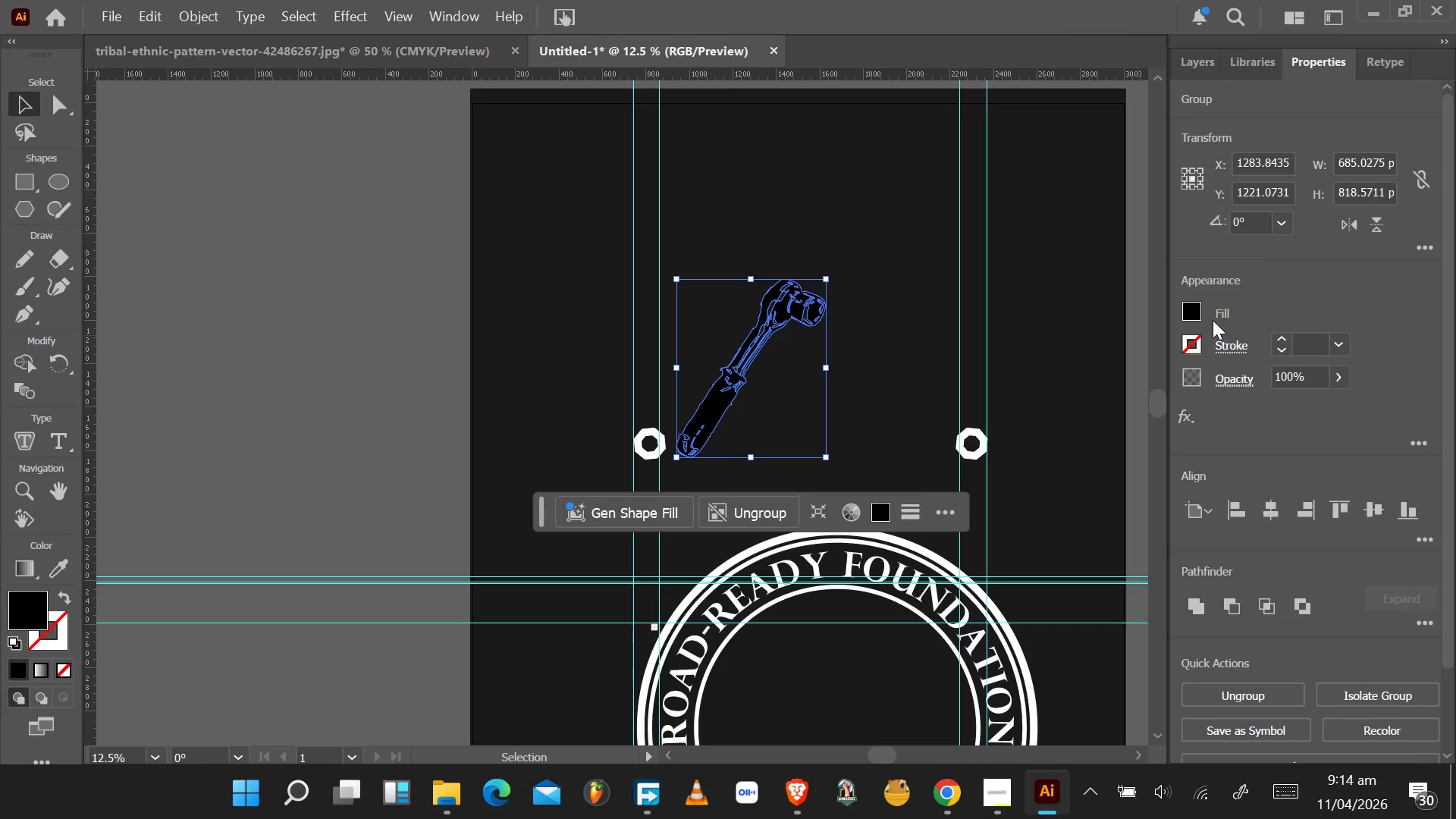 
wait(6.16)
 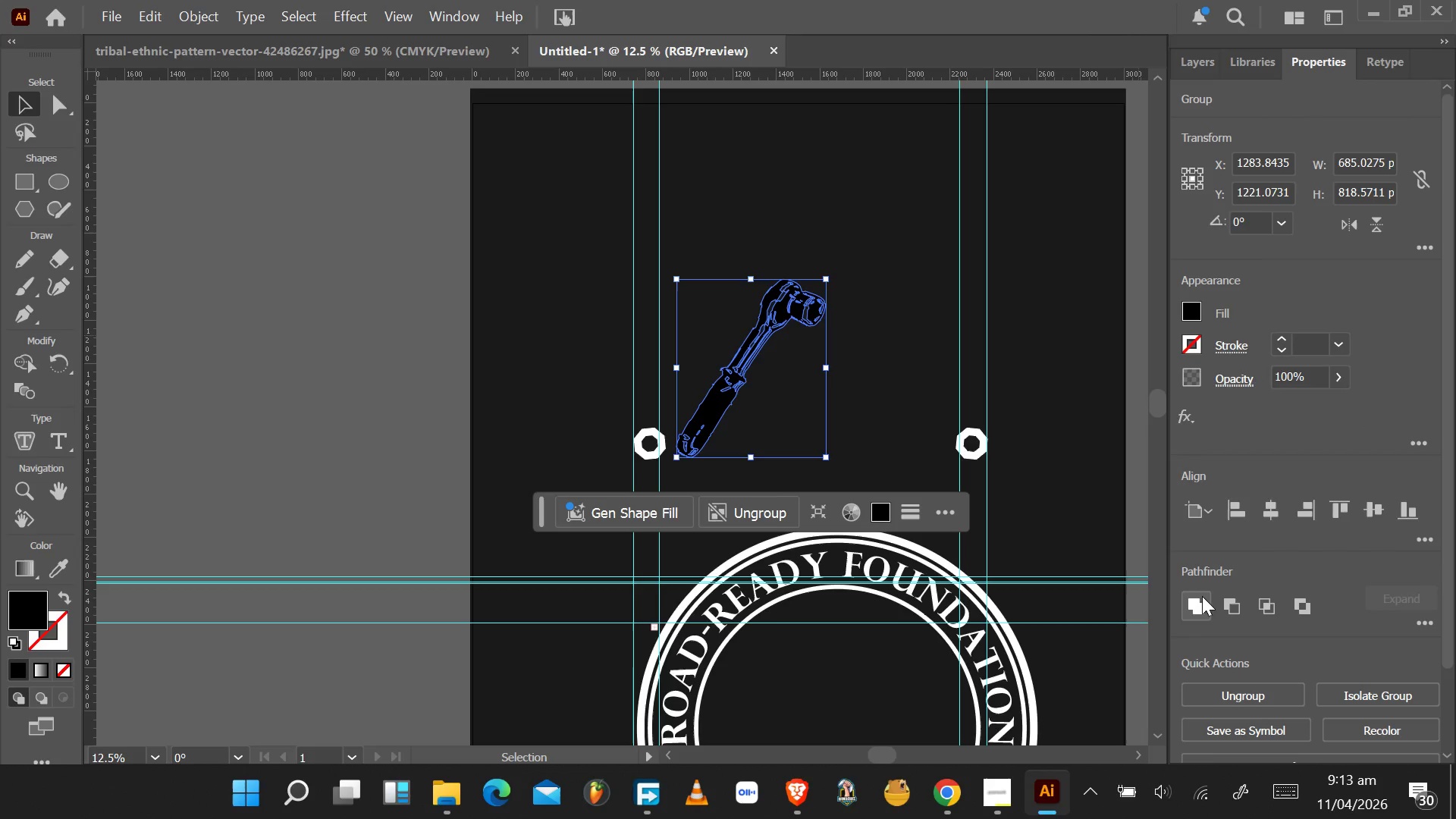 
key(Control+Z)
 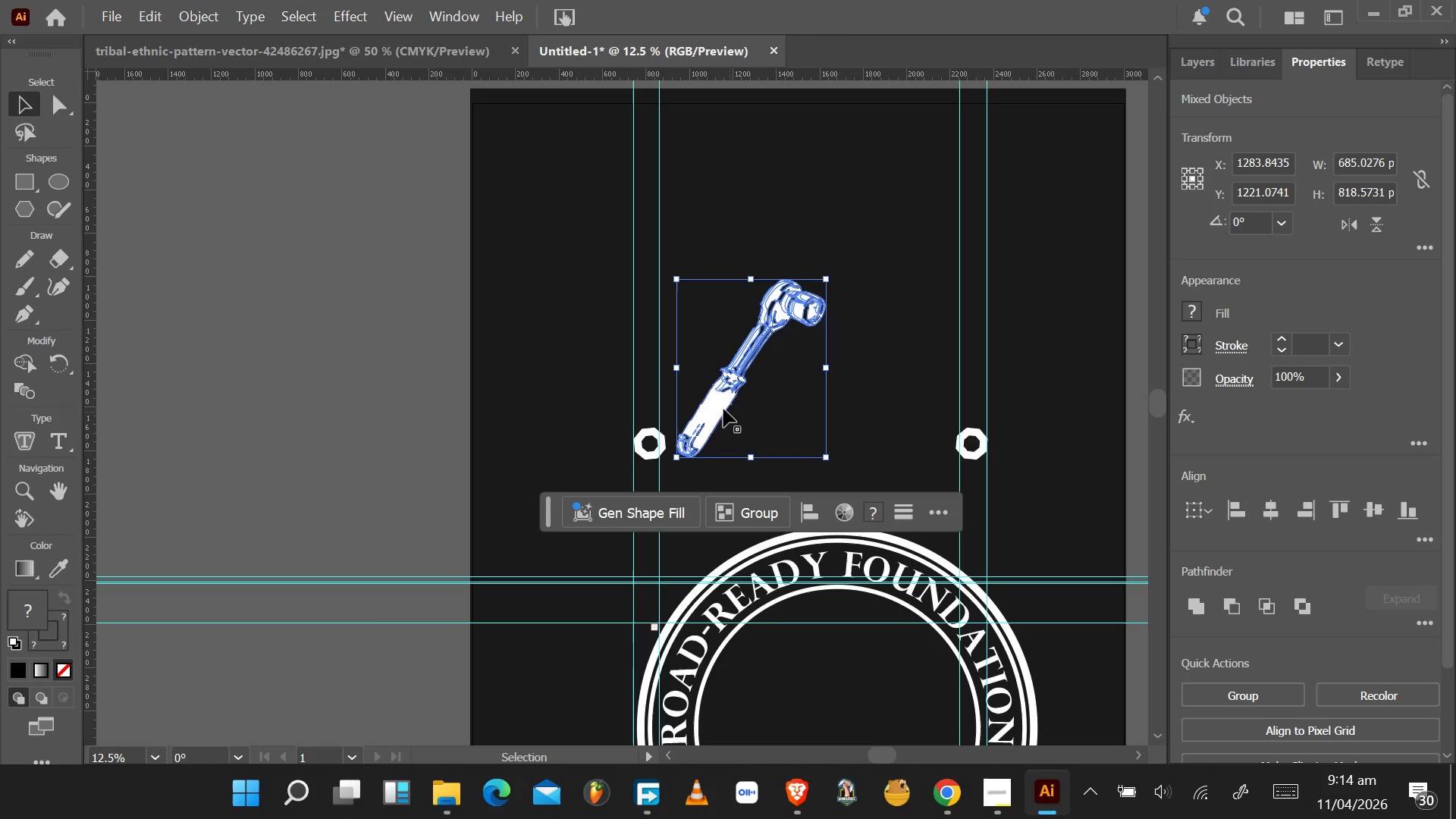 
right_click([717, 405])
 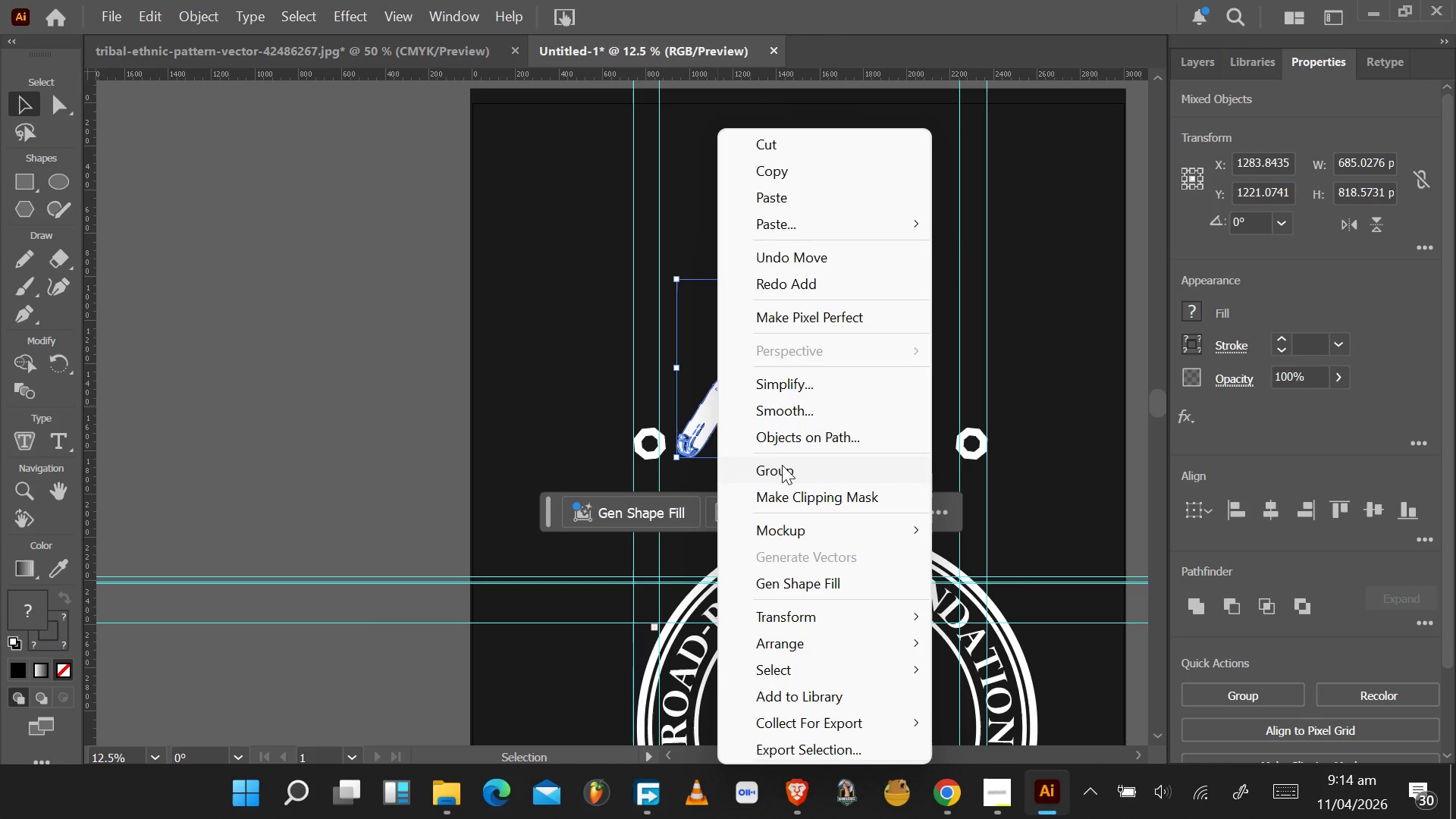 
left_click([781, 466])
 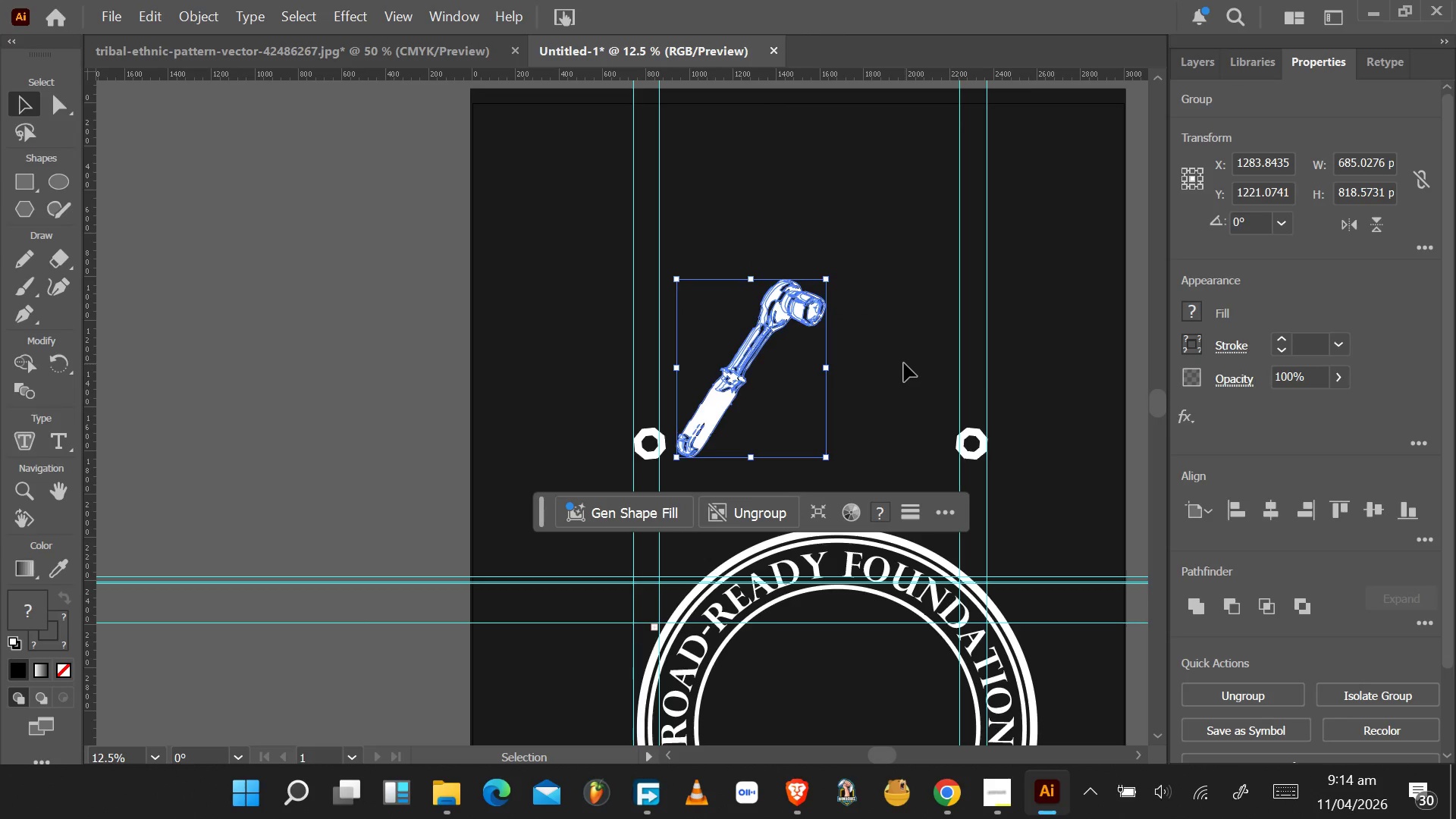 
left_click([899, 359])
 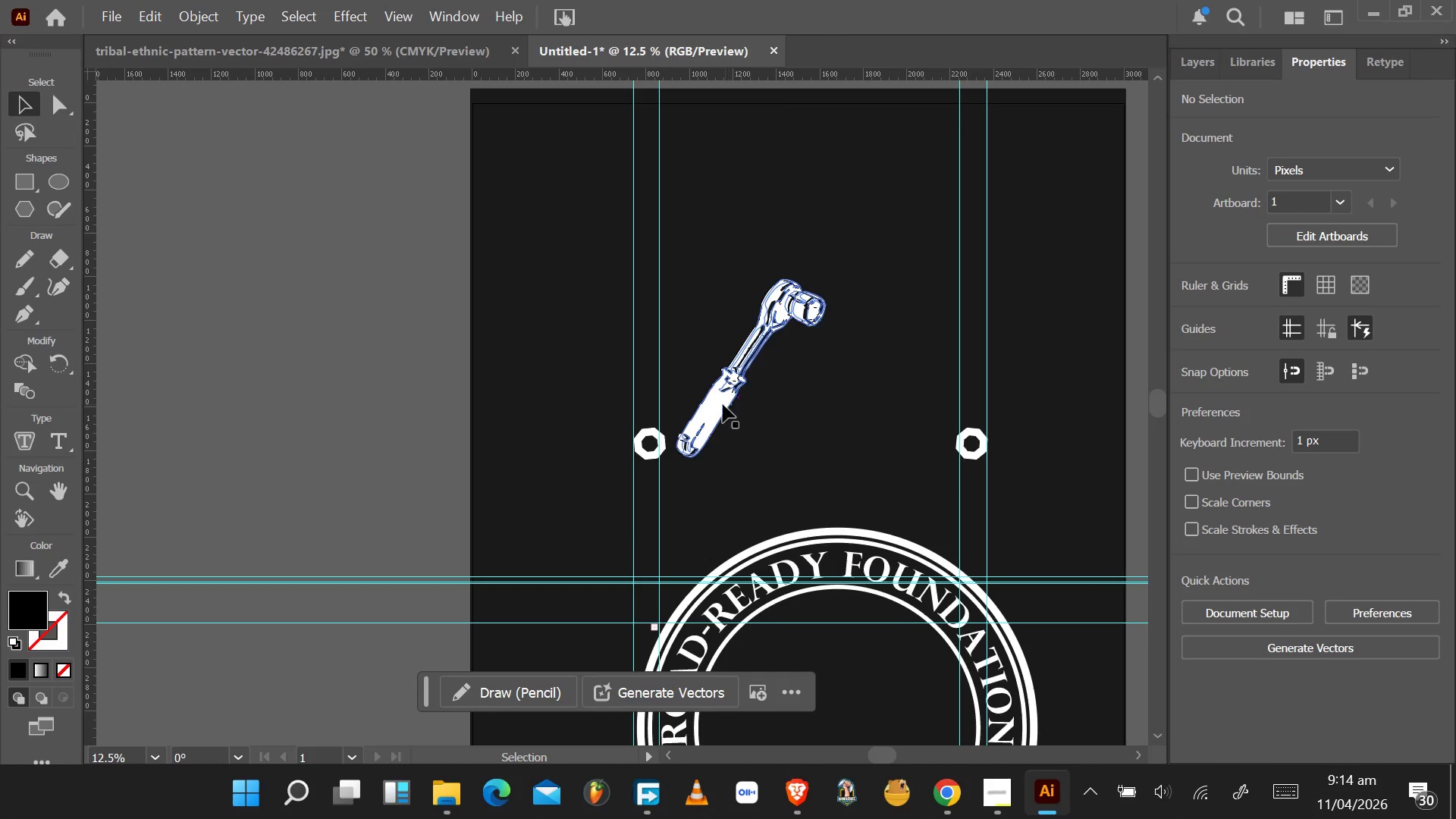 
left_click_drag(start_coordinate=[722, 403], to_coordinate=[744, 439])
 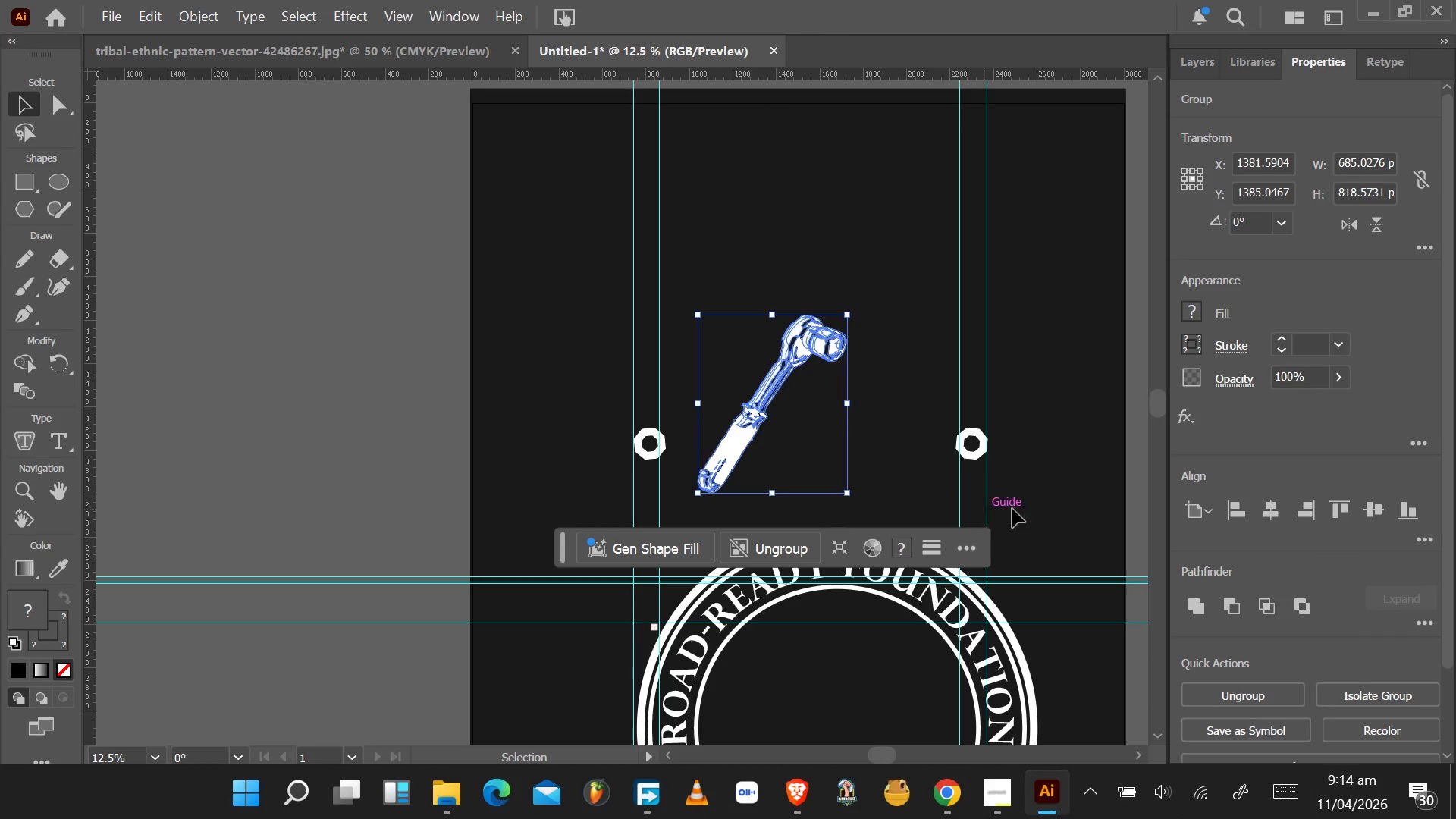 
left_click([1046, 507])
 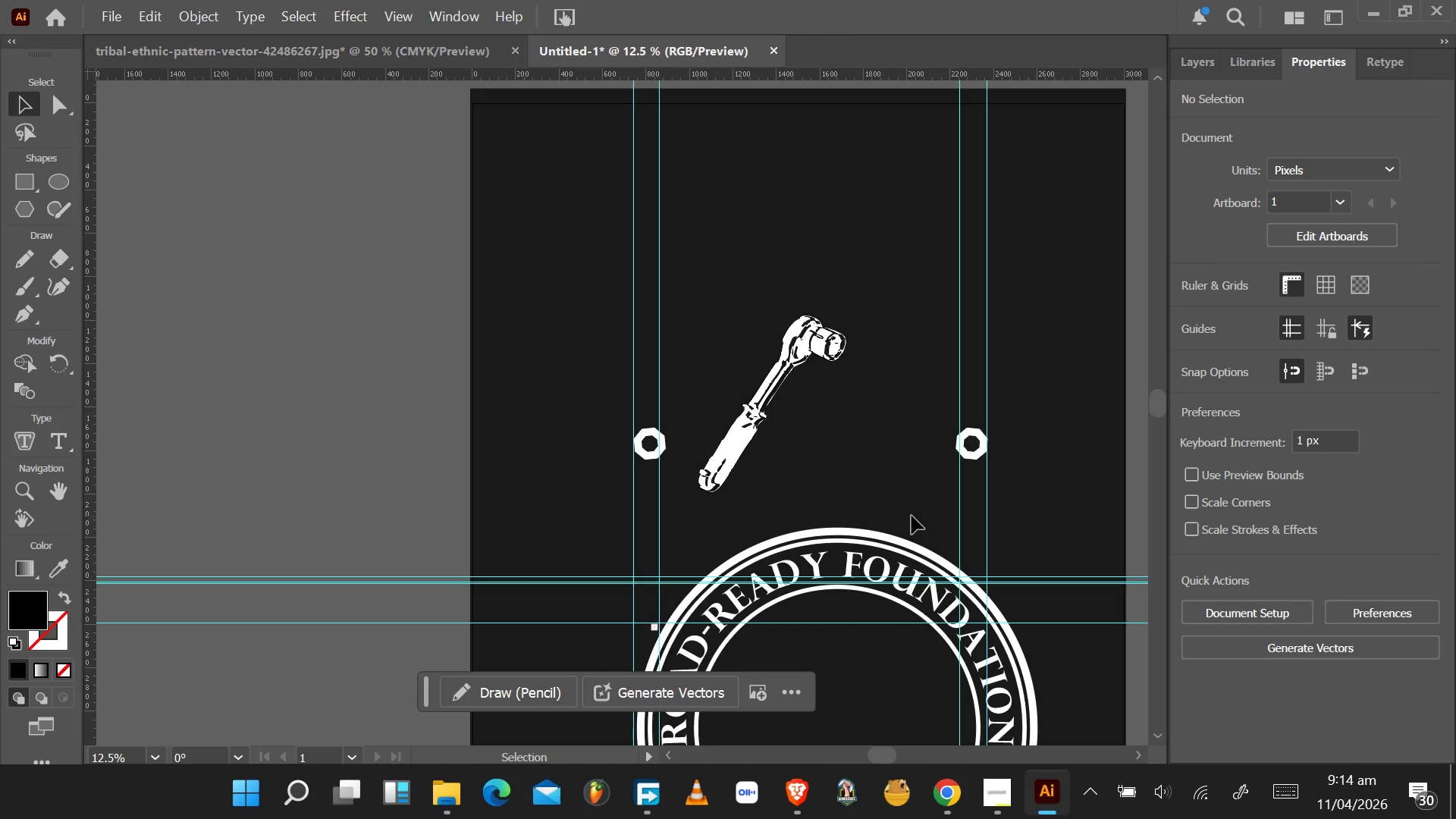 
left_click_drag(start_coordinate=[912, 516], to_coordinate=[786, 706])
 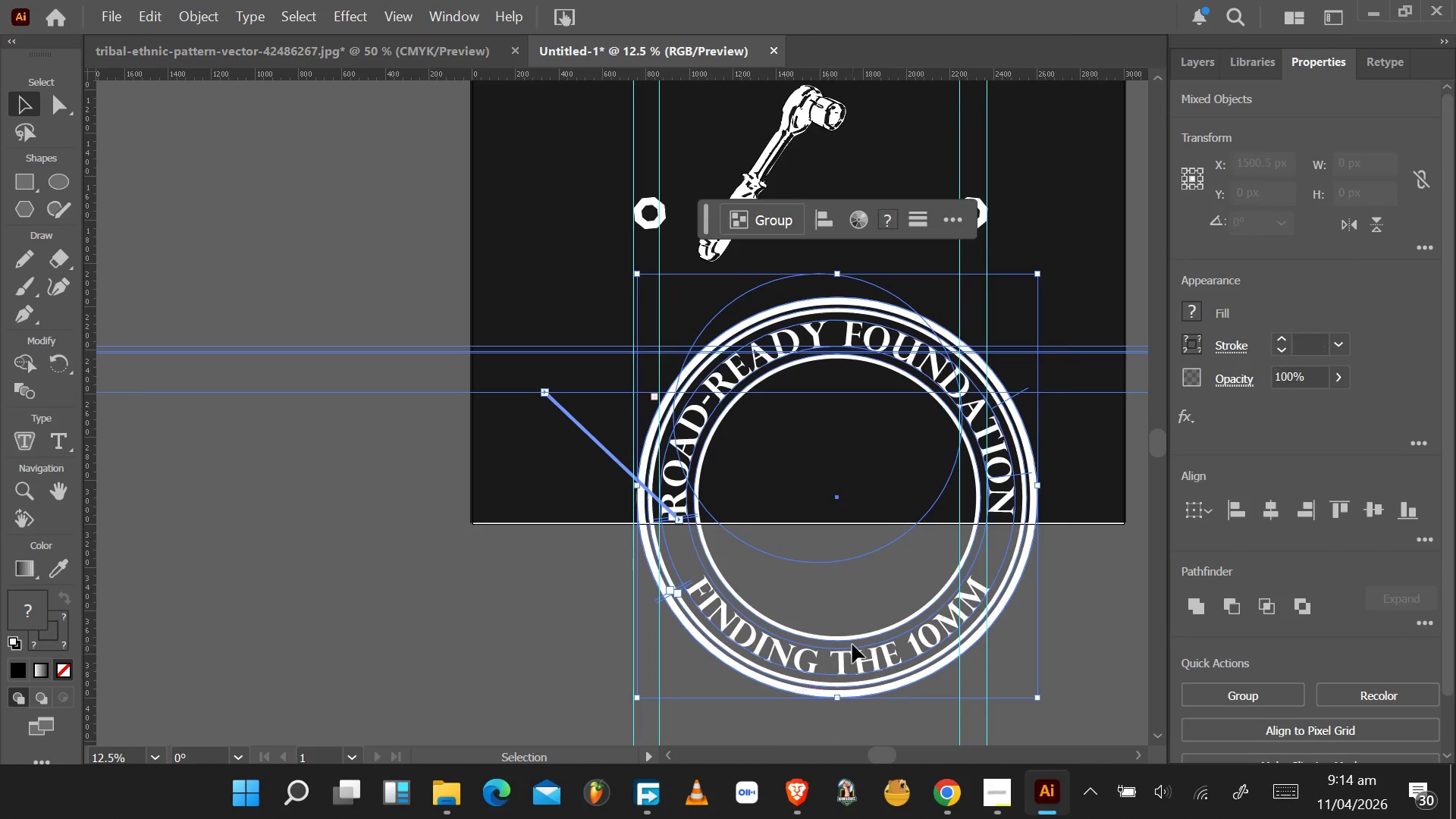 
right_click([852, 645])
 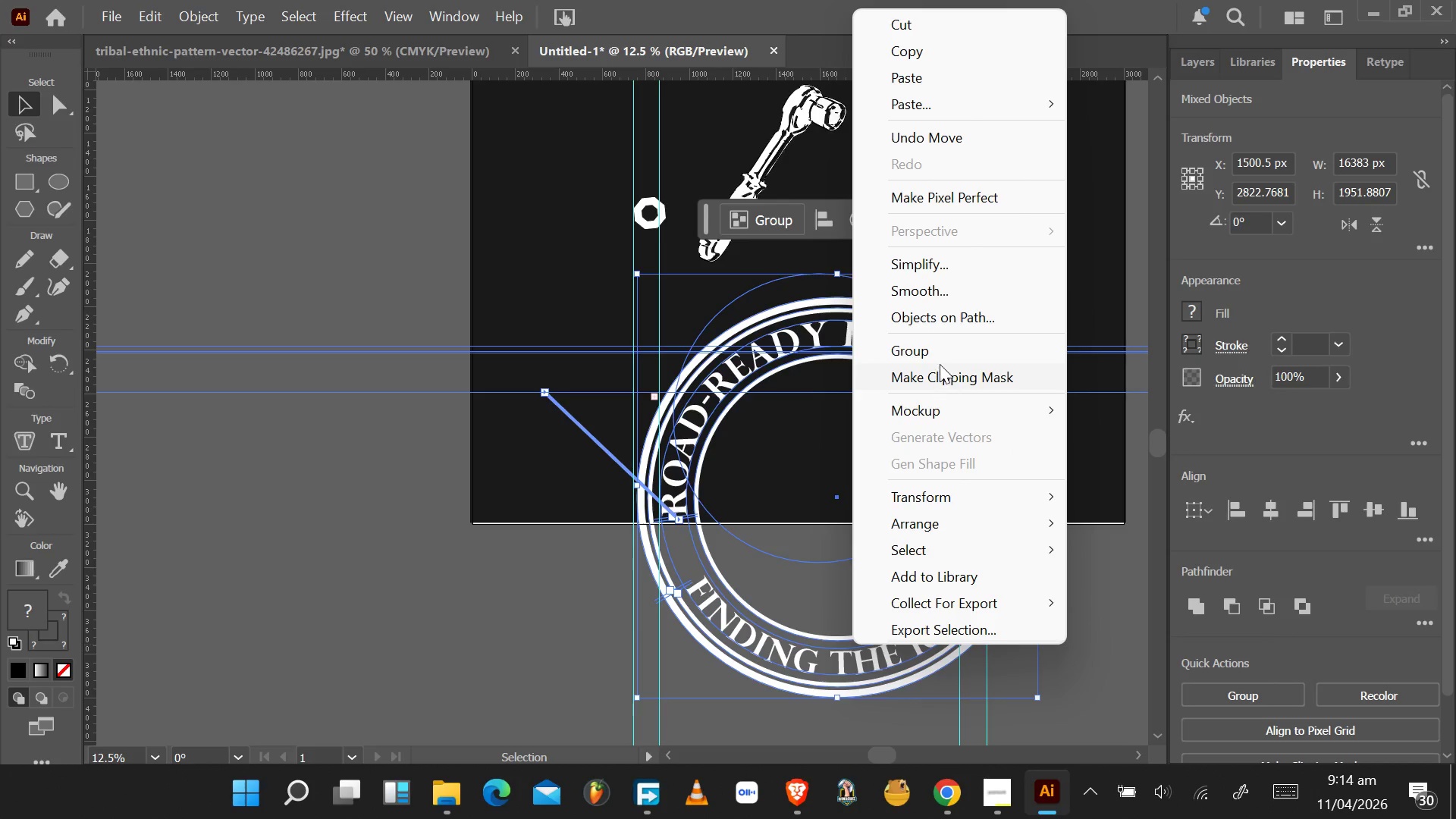 
left_click([940, 358])
 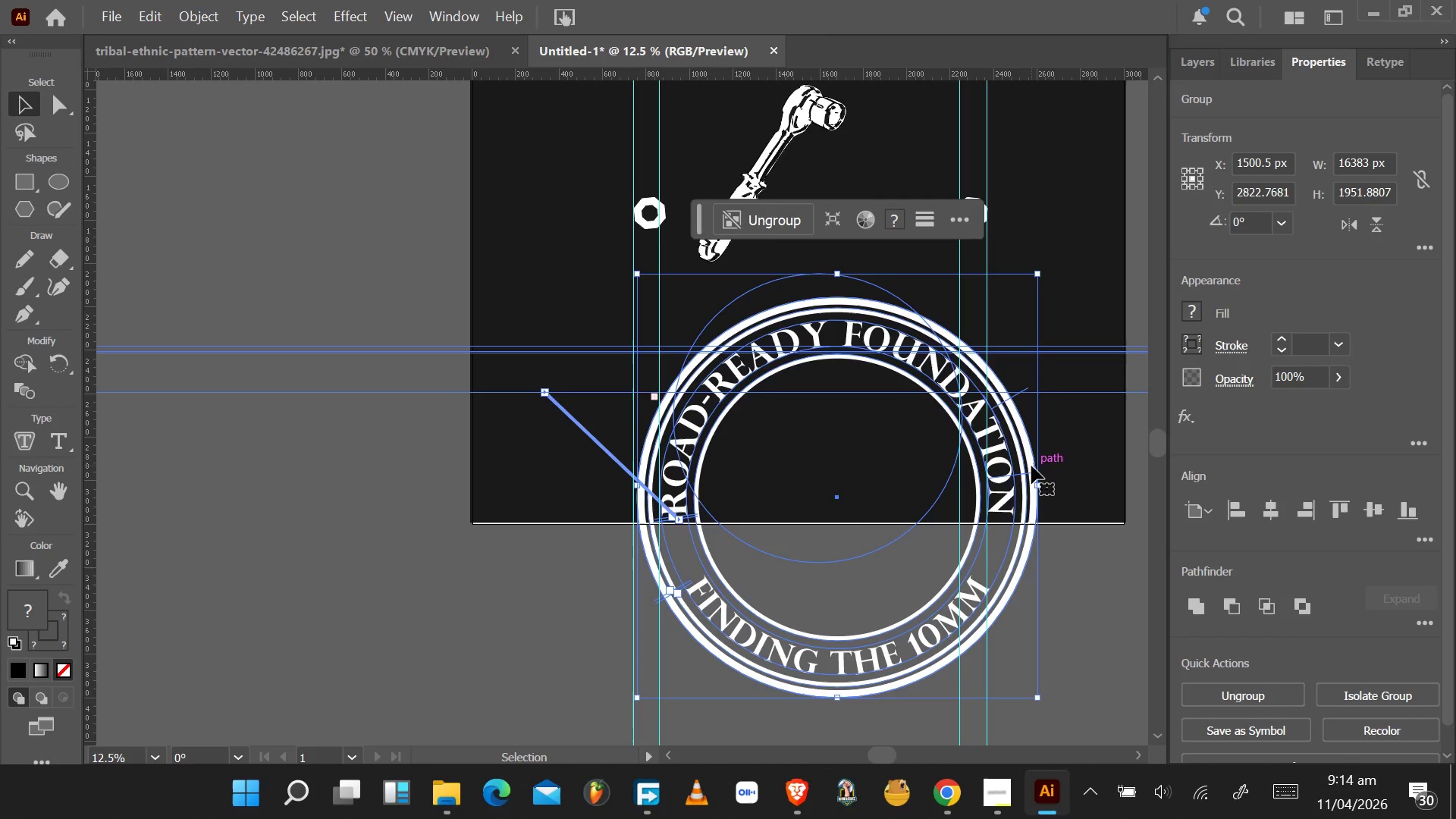 
left_click_drag(start_coordinate=[1031, 465], to_coordinate=[1003, 145])
 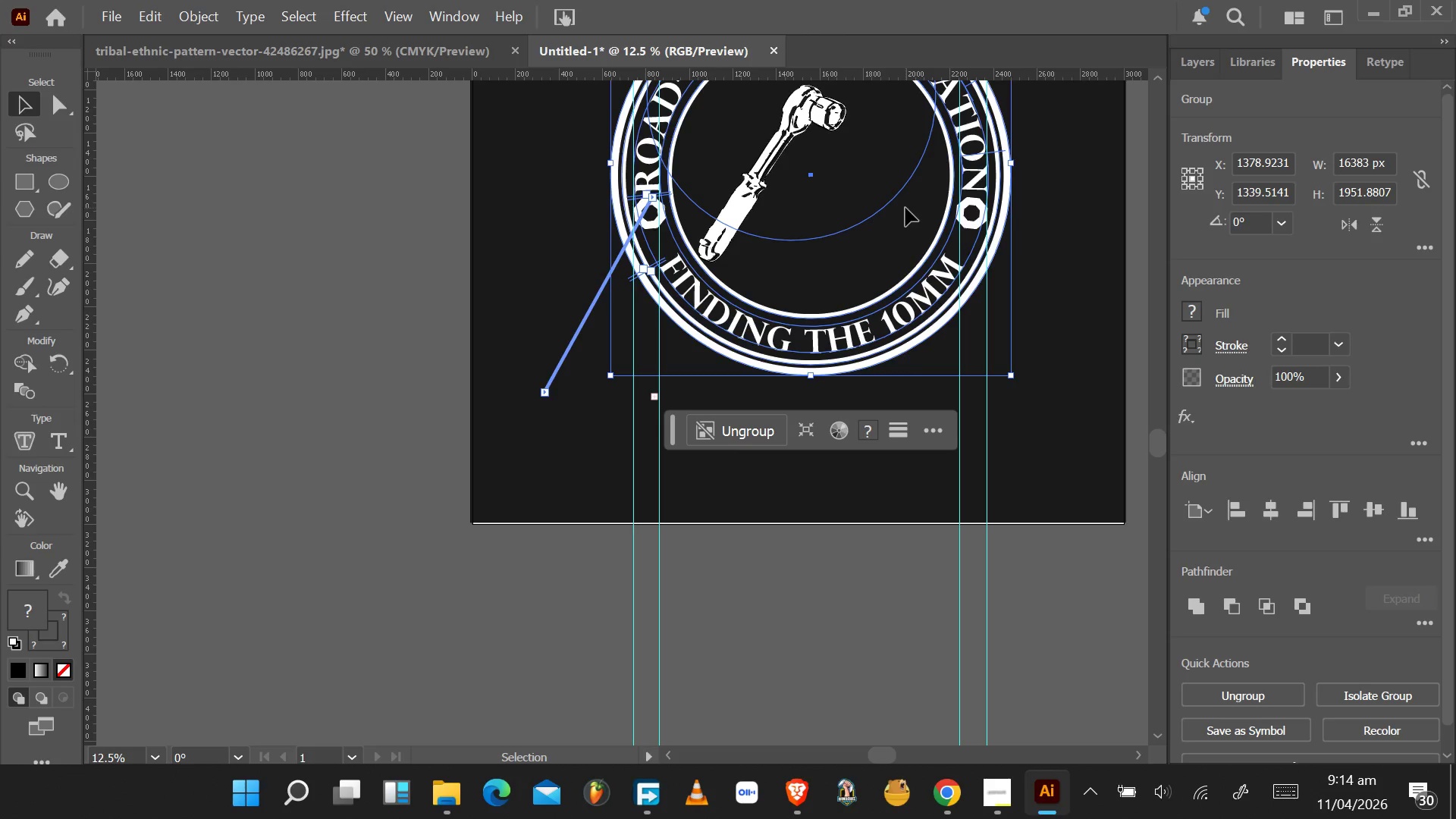 
hold_key(key=AltLeft, duration=1.0)
scroll: coordinate [821, 162], scroll_direction: up, amount: 1.0
 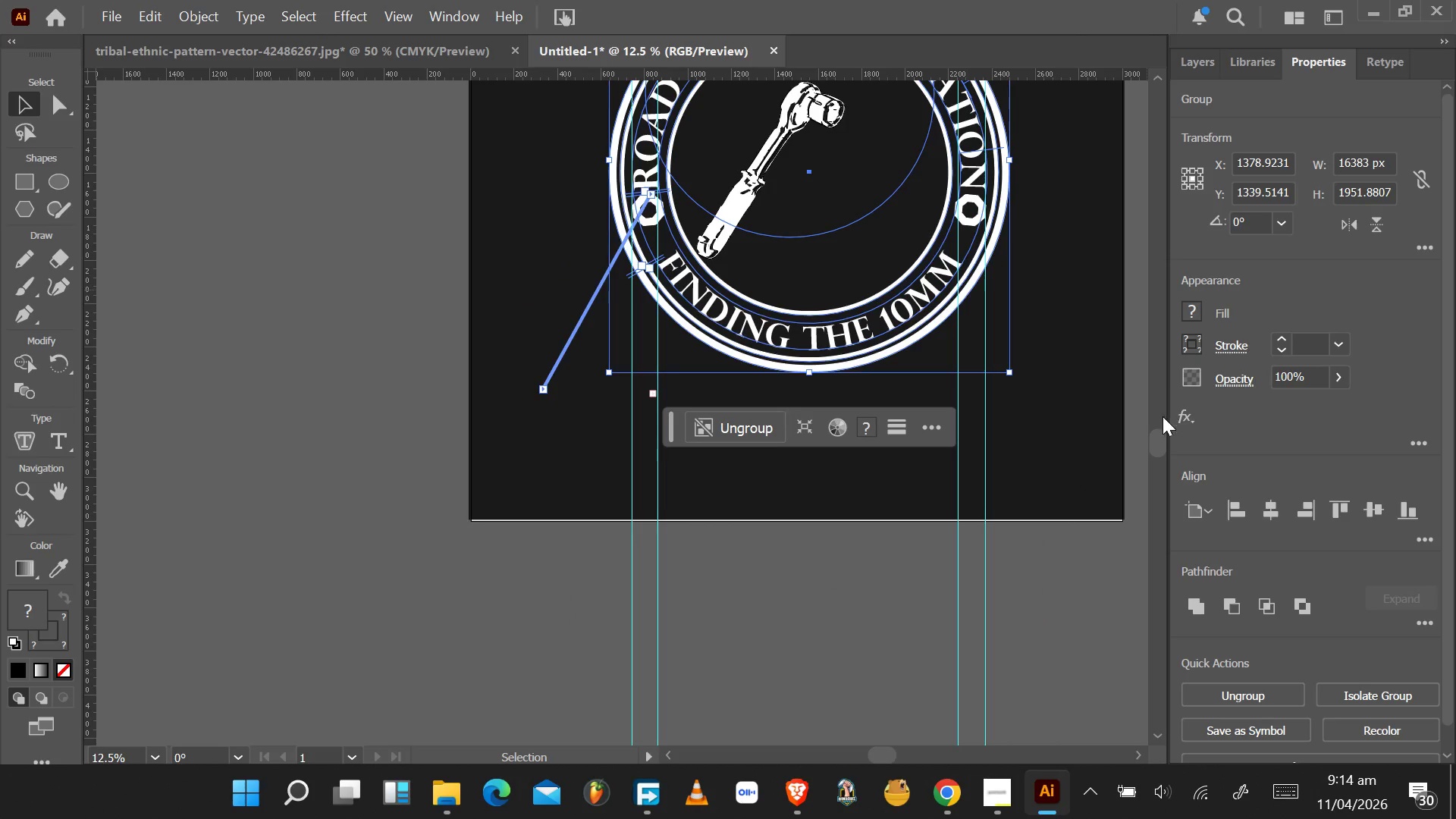 
left_click_drag(start_coordinate=[1156, 444], to_coordinate=[1156, 394])
 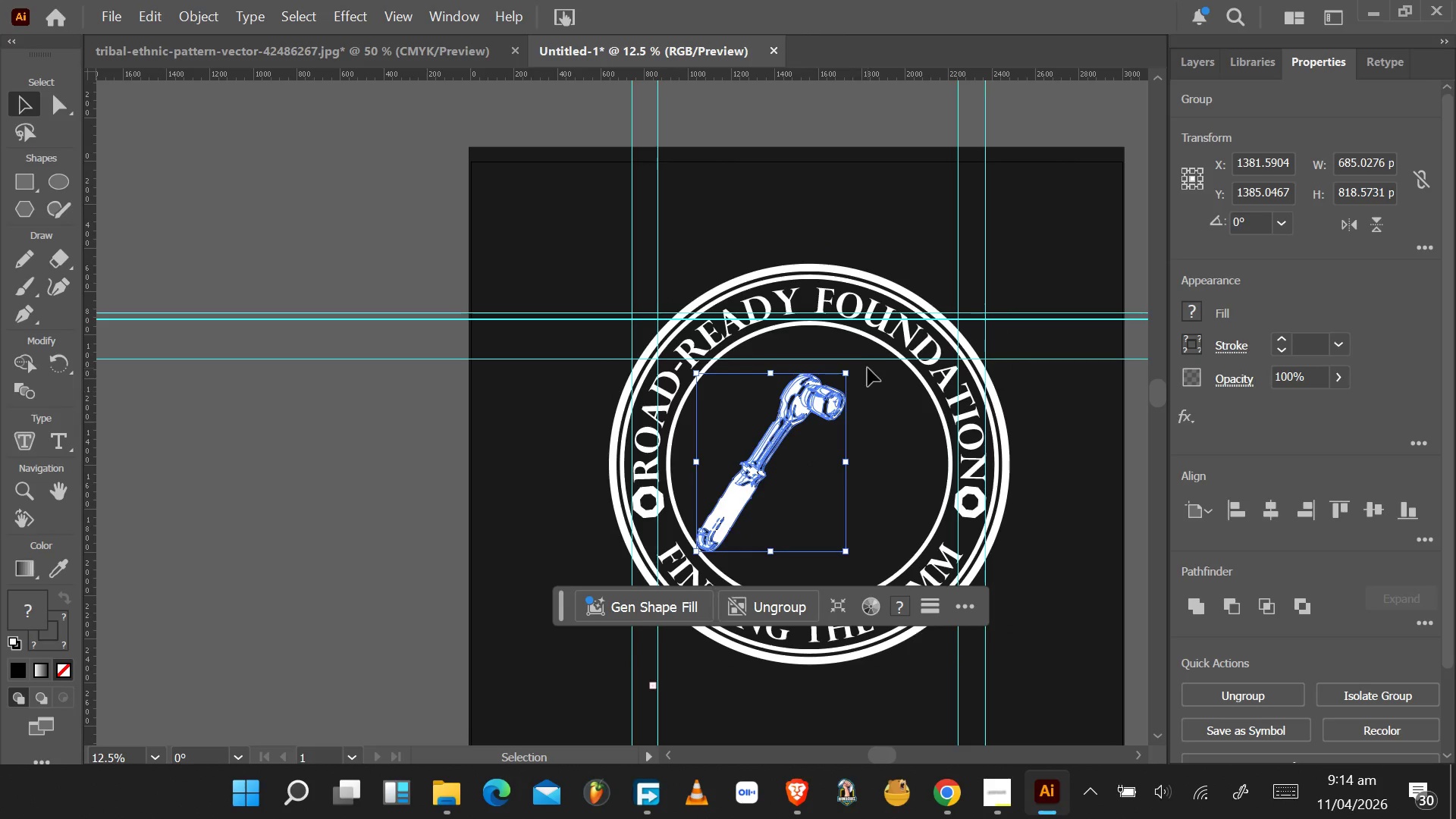 
left_click_drag(start_coordinate=[846, 378], to_coordinate=[979, 247])
 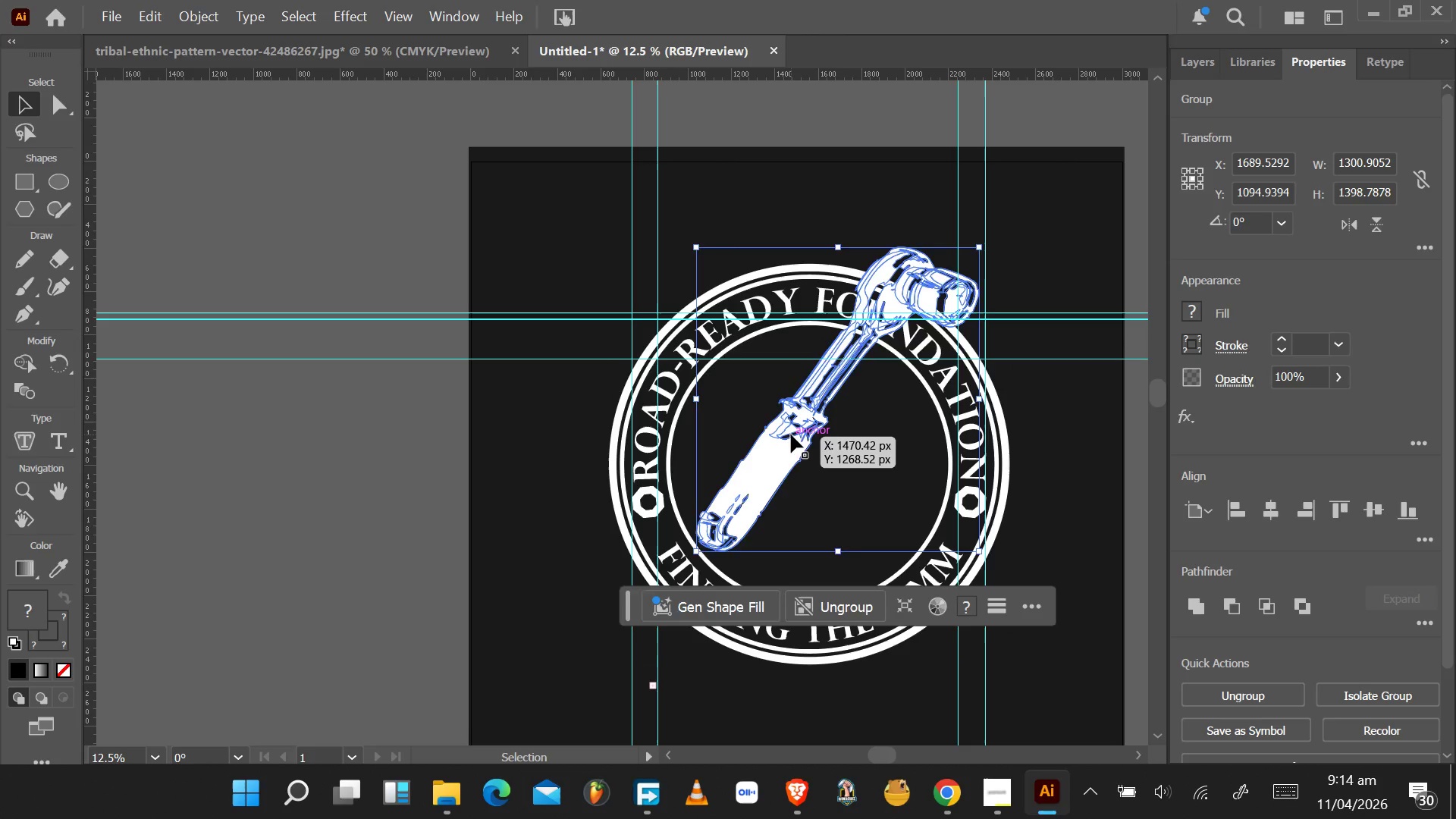 
left_click_drag(start_coordinate=[791, 435], to_coordinate=[700, 557])
 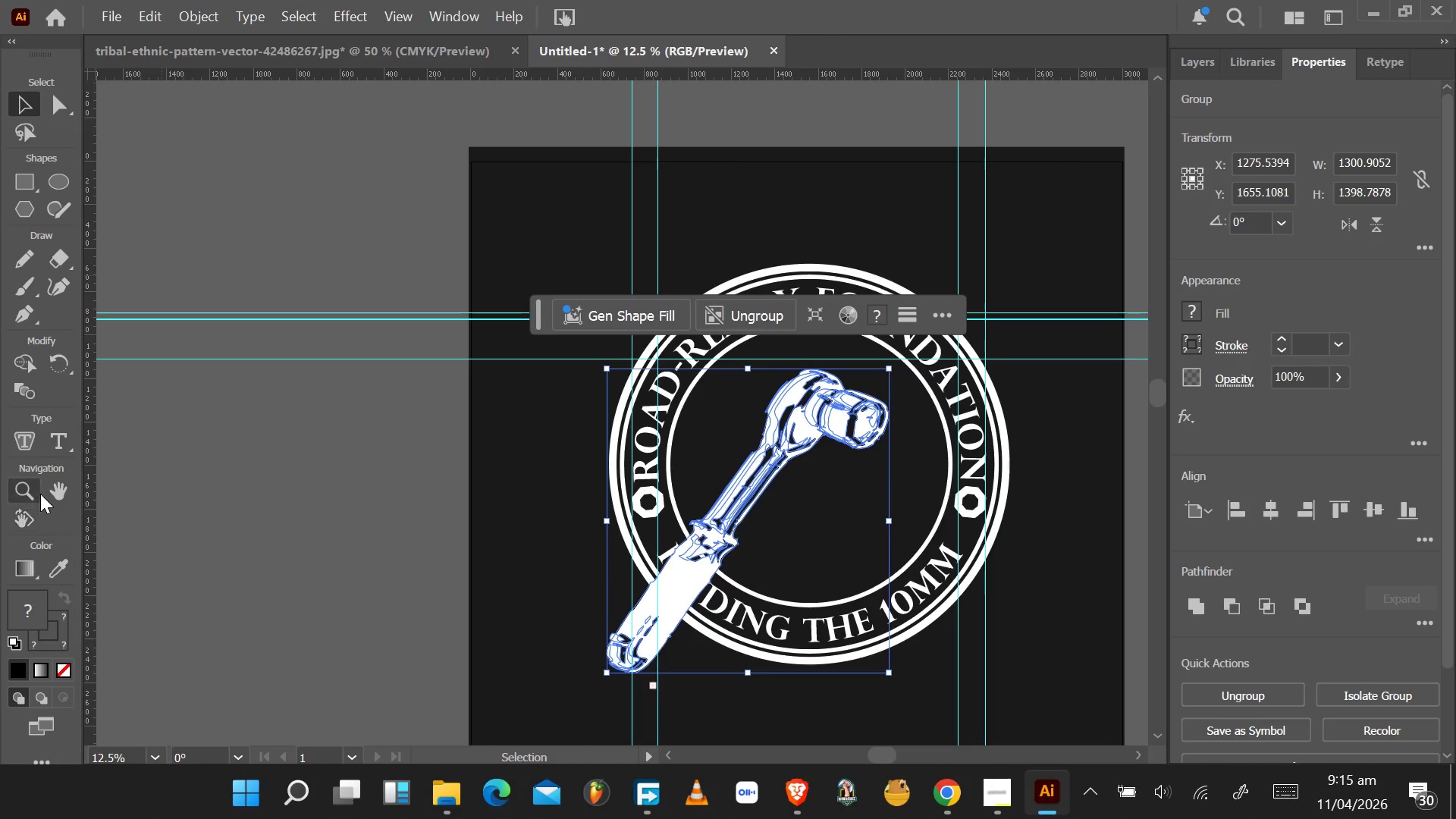 
wait(18.31)
 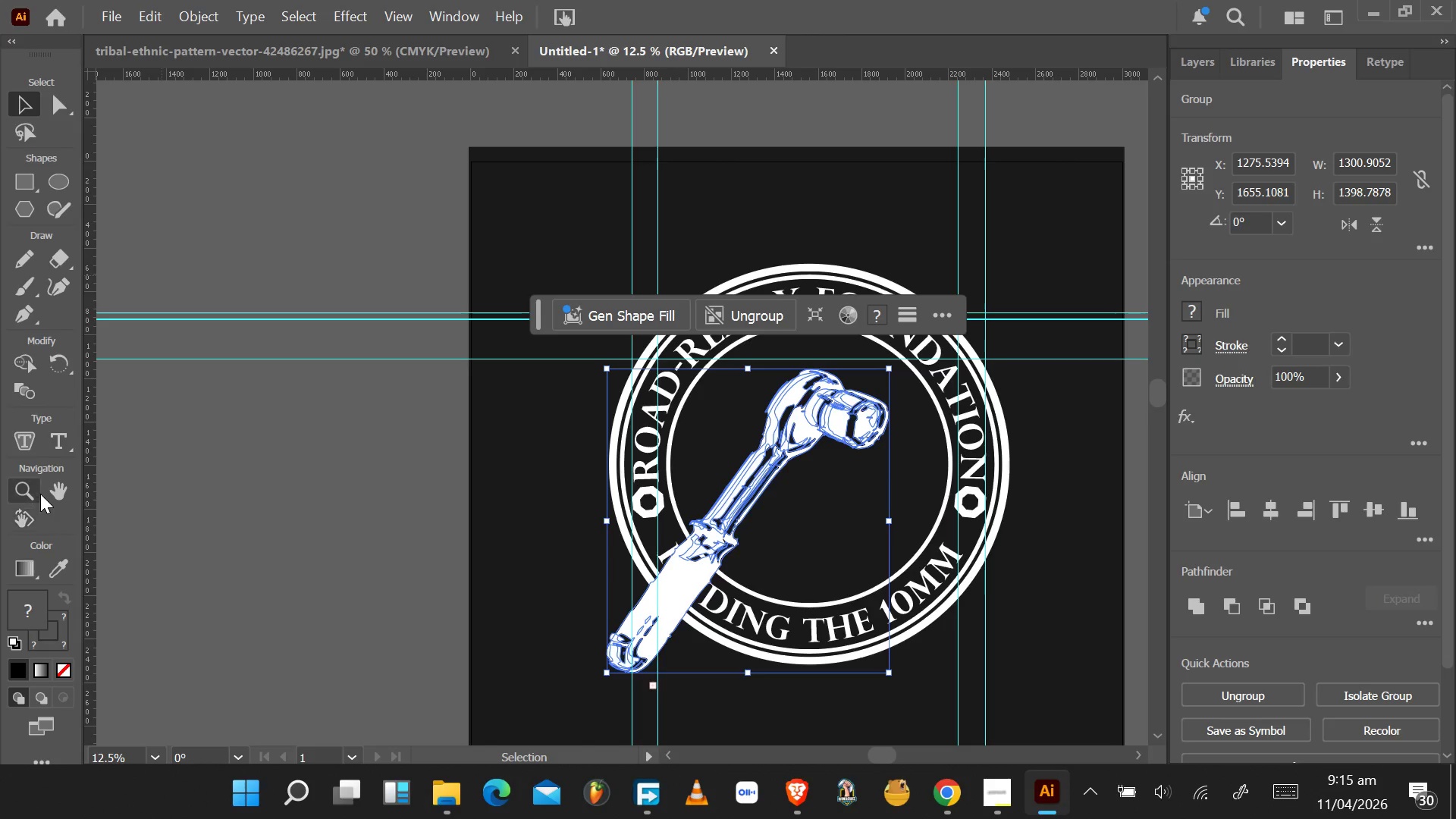 
key(E)
 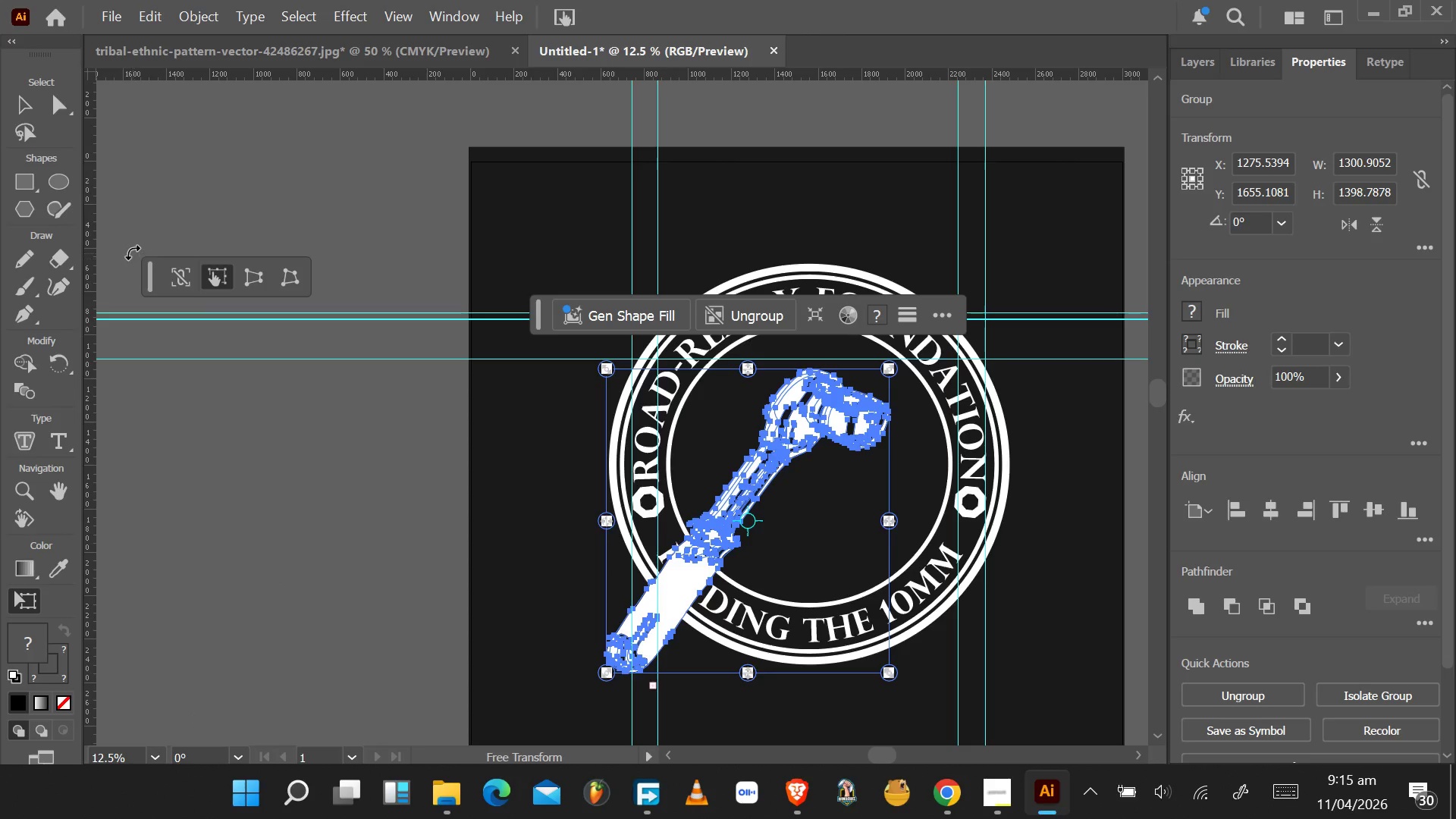 
key(E)
 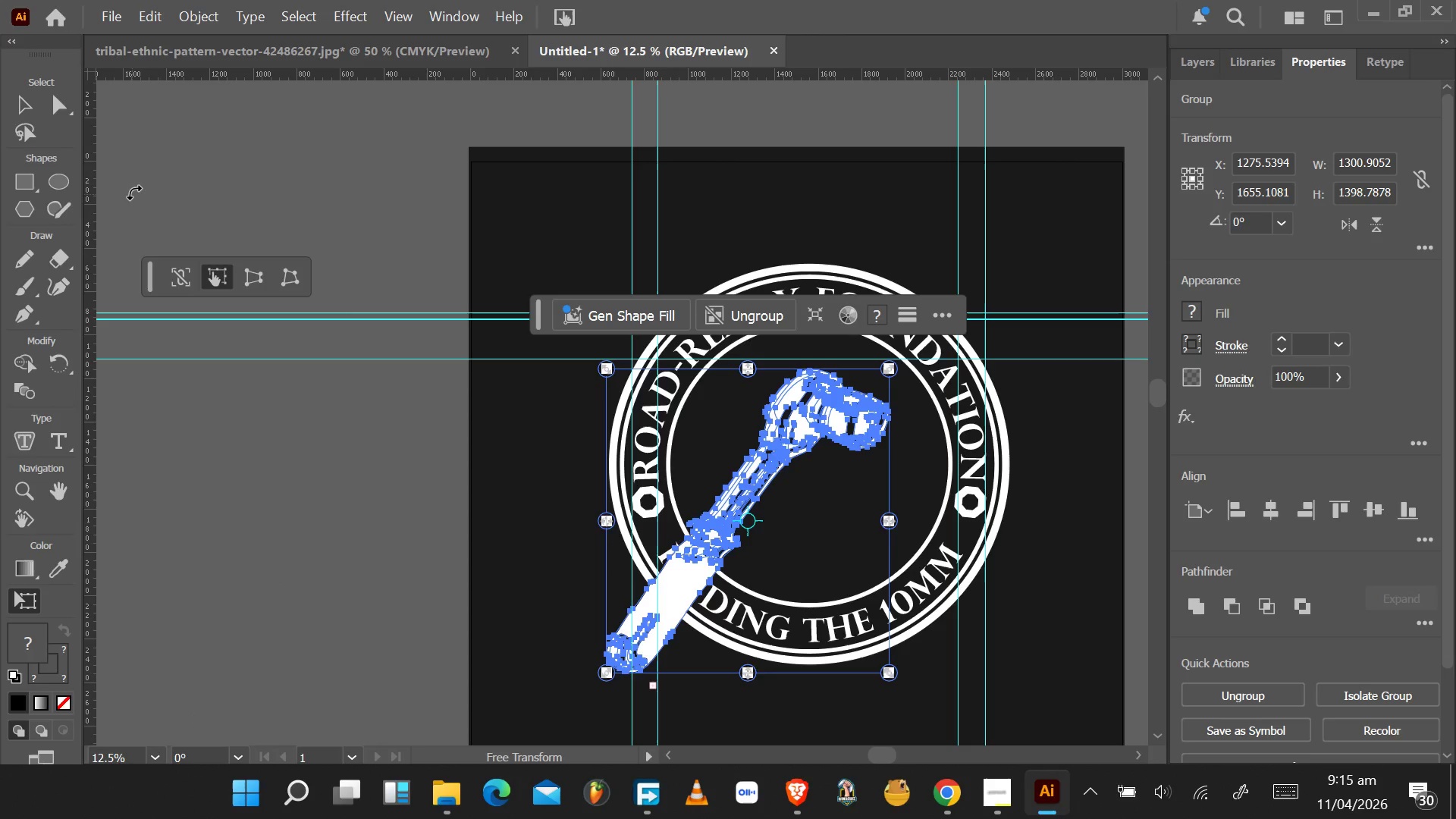 
left_click([136, 191])
 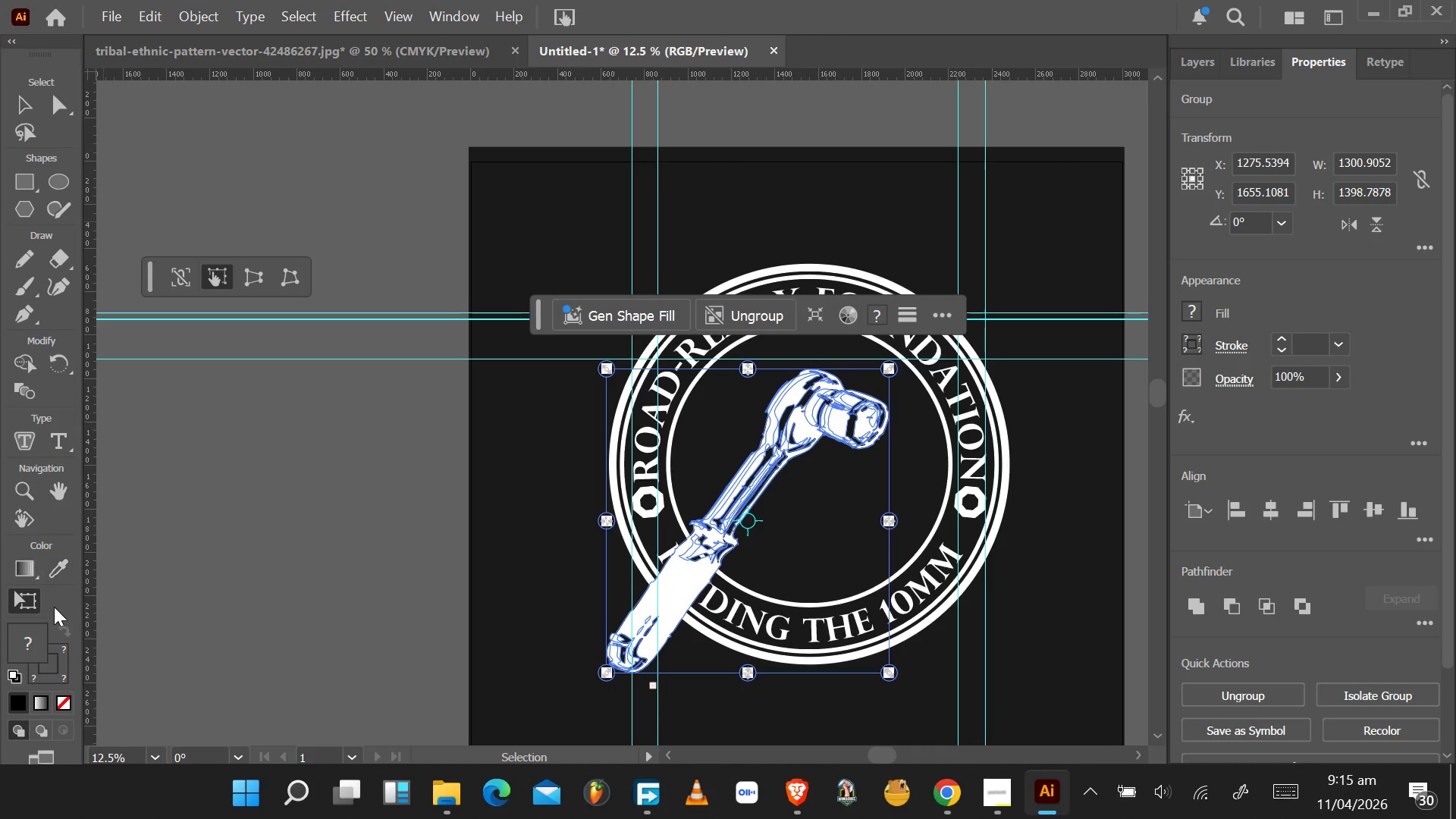 
scroll: coordinate [55, 611], scroll_direction: down, amount: 2.0
 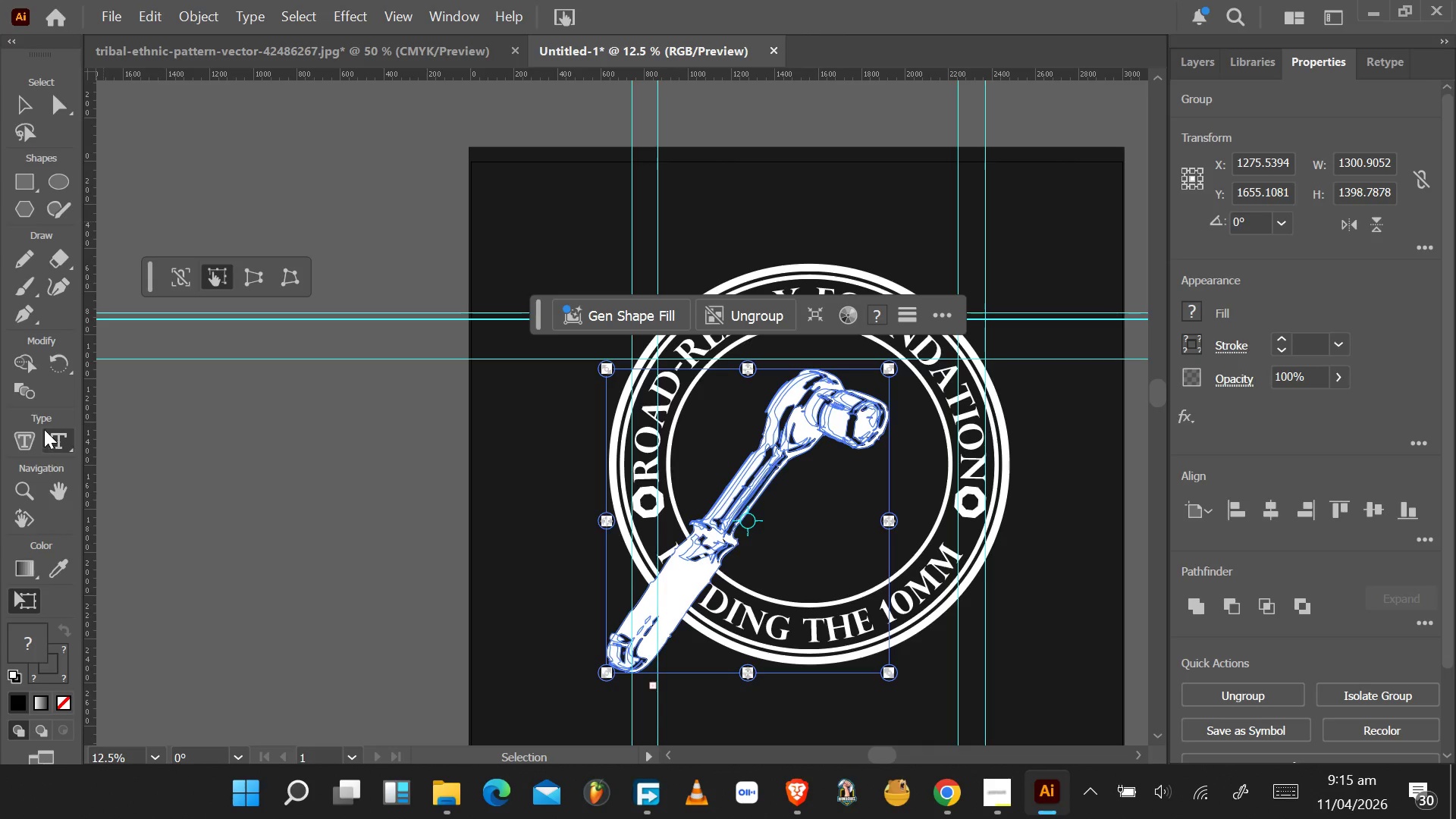 
wait(5.59)
 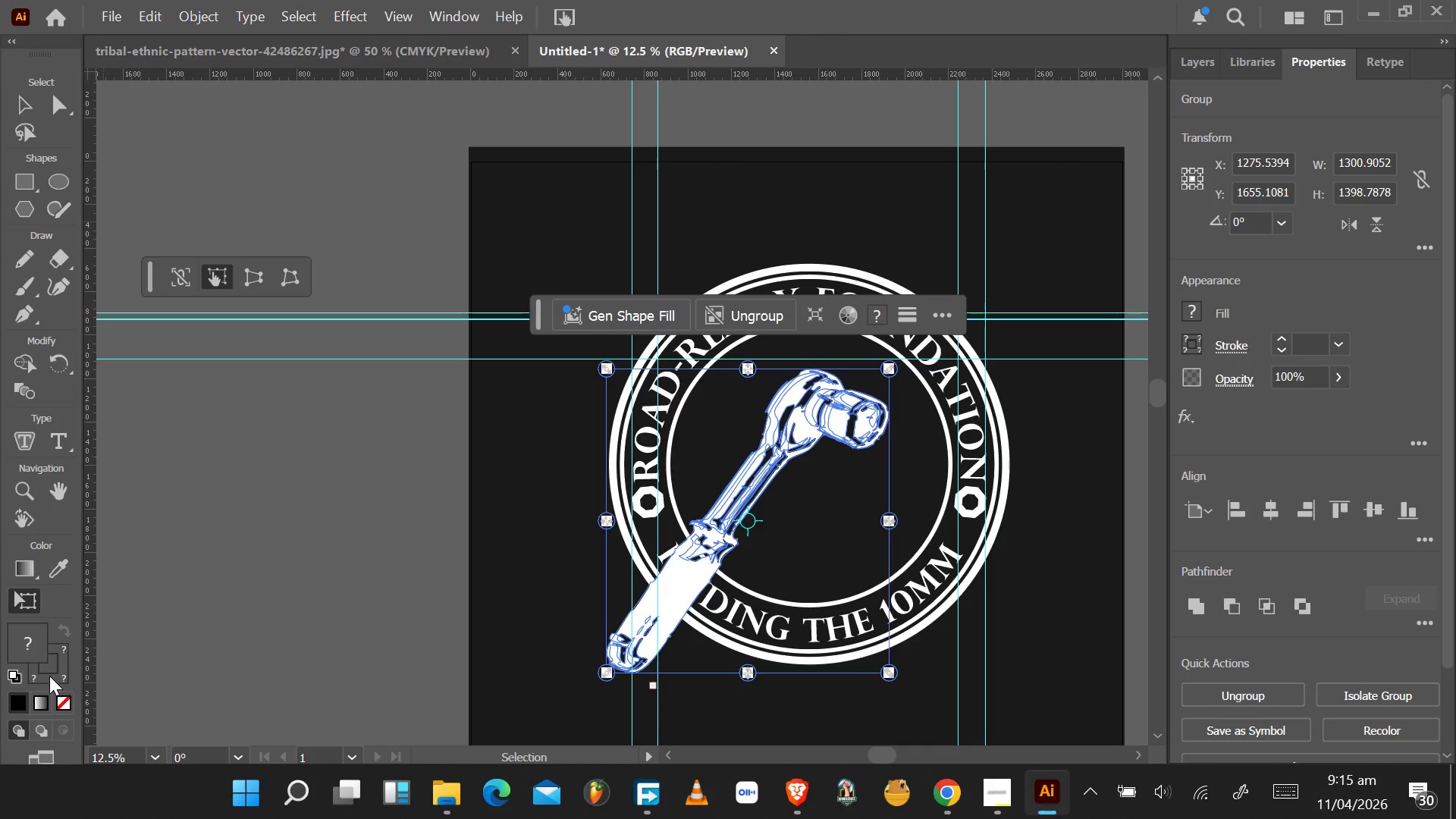 
left_click([52, 258])
 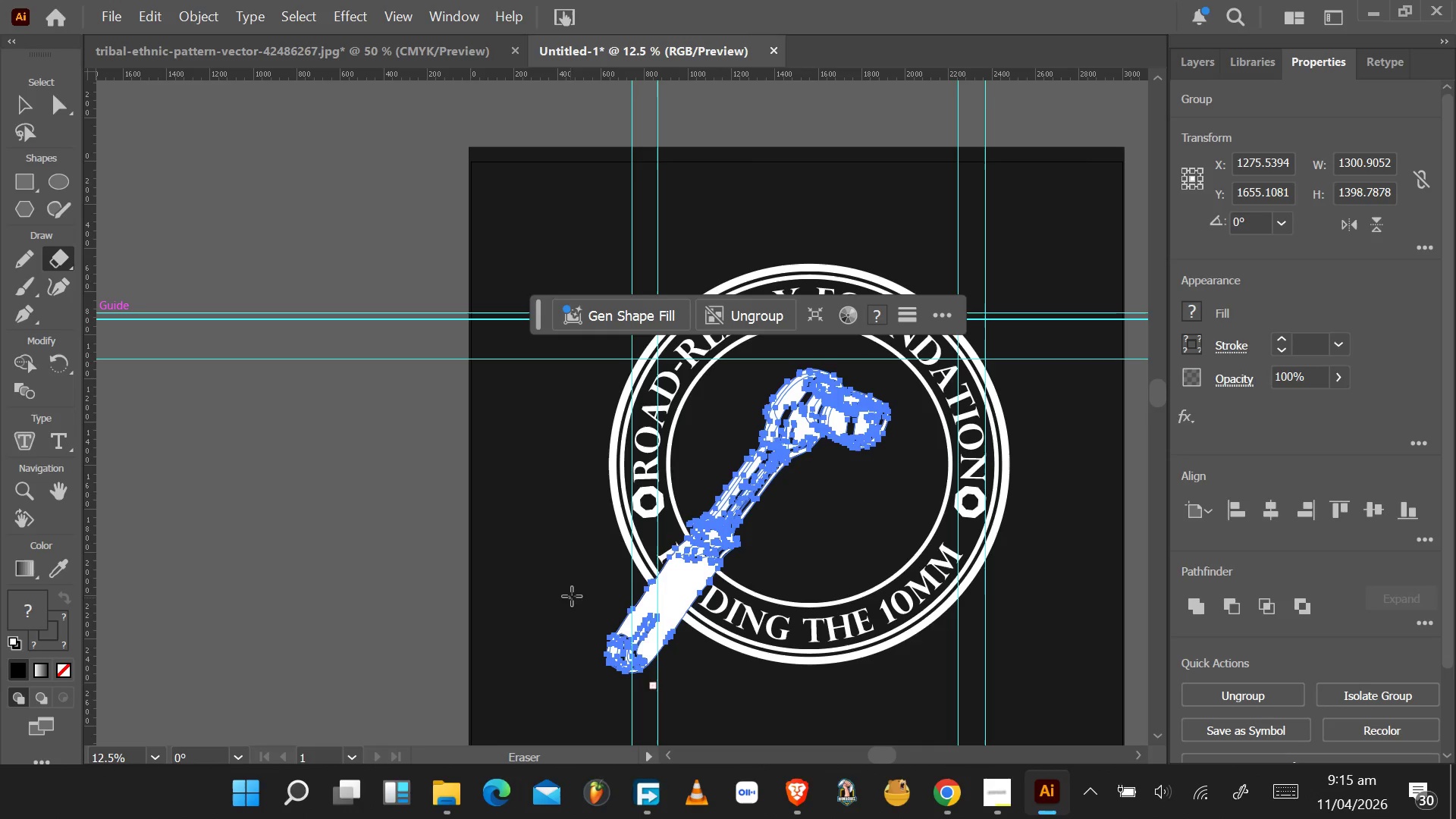 
hold_key(key=BracketLeft, duration=0.7)
 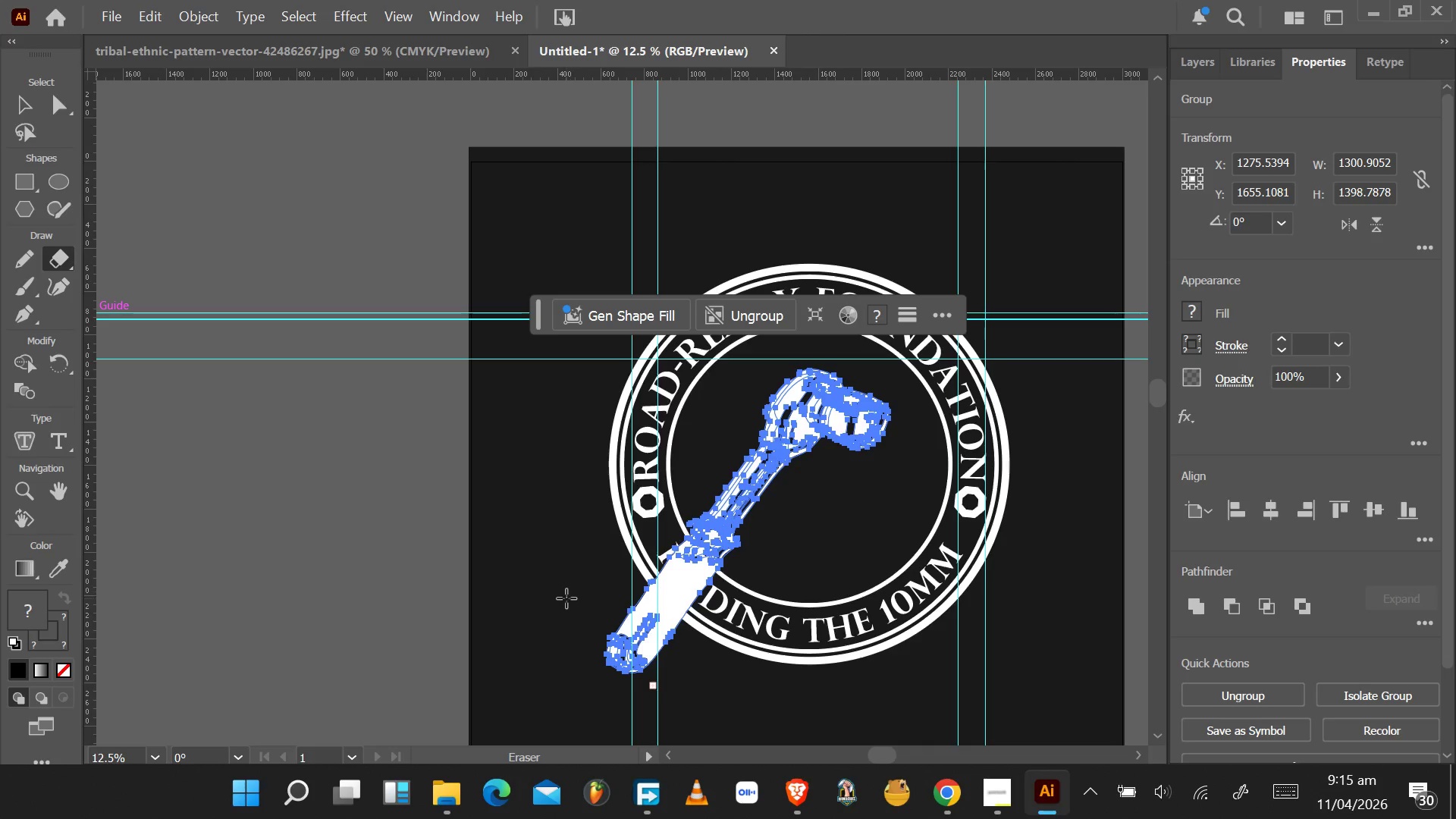 
key(CapsLock)
 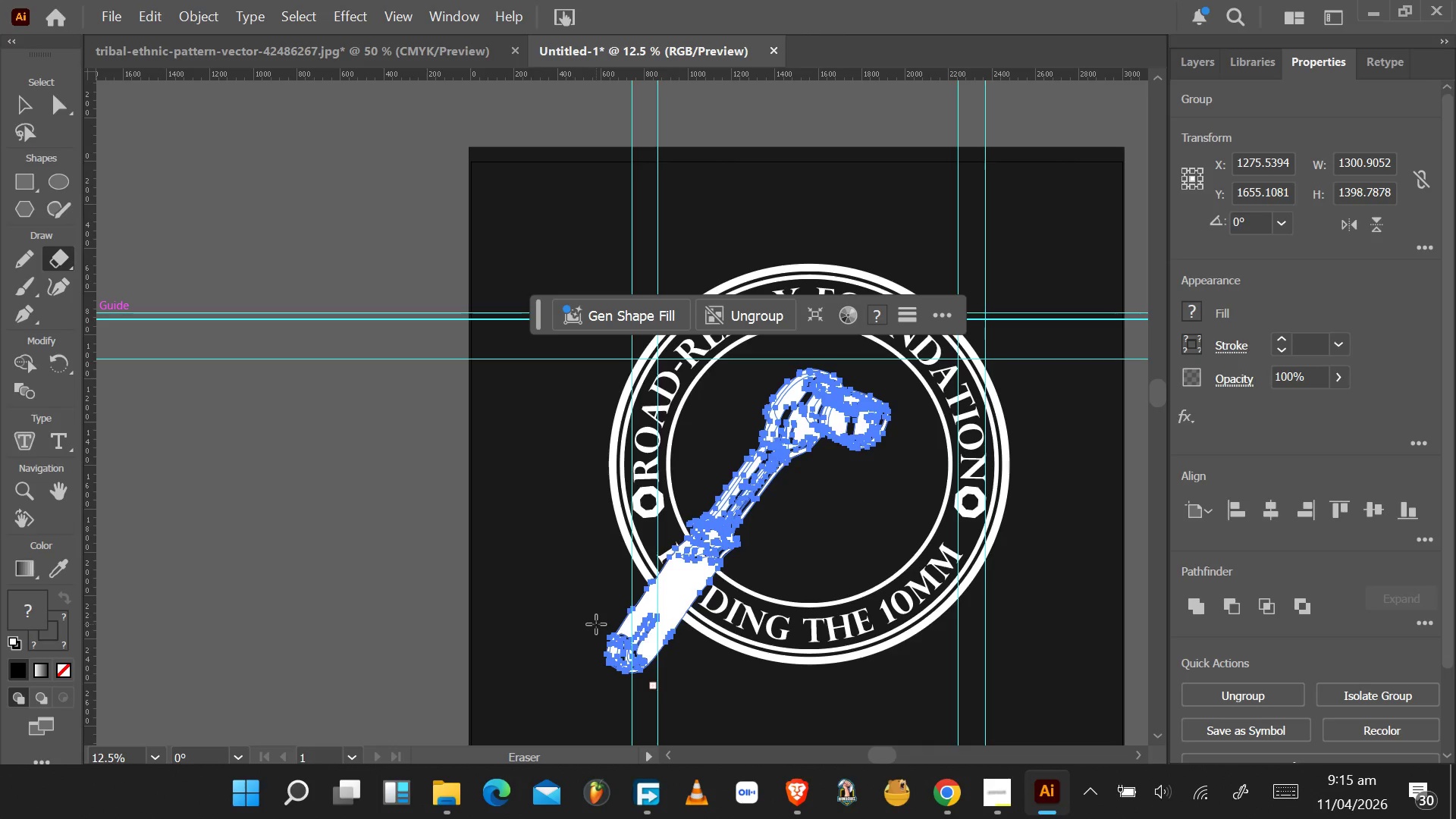 
key(CapsLock)
 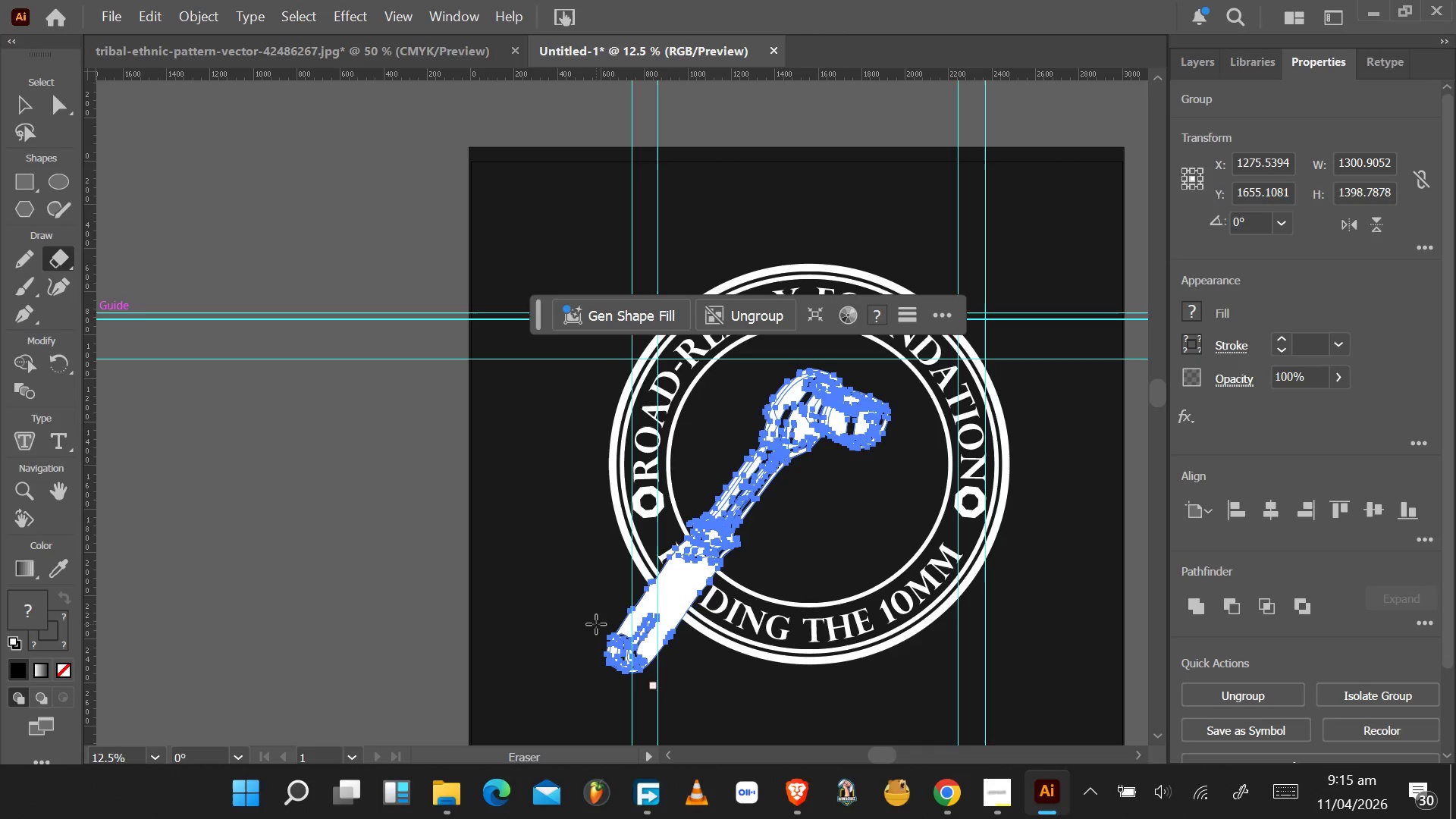 
hold_key(key=BracketRight, duration=0.58)
 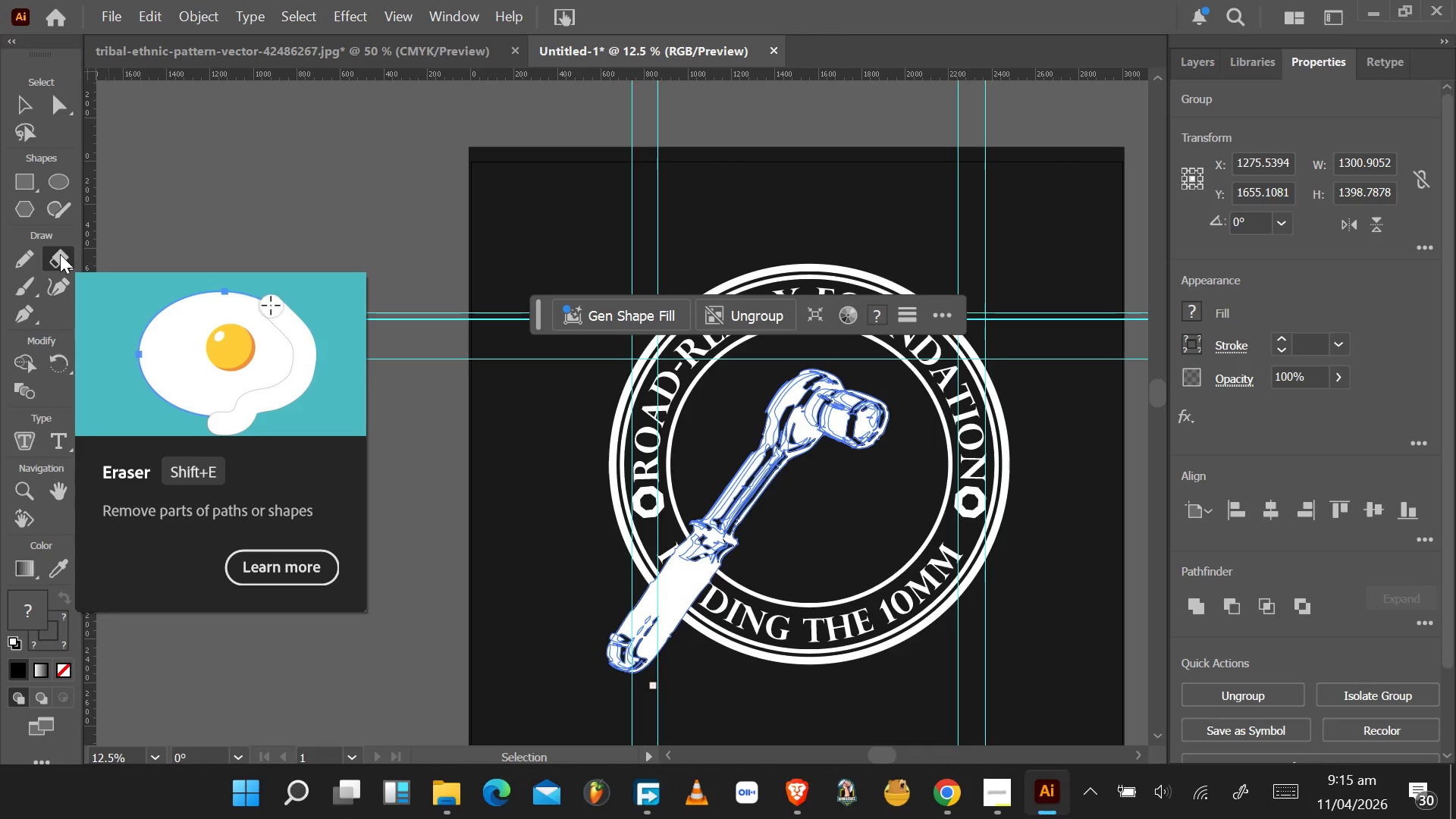 
wait(7.64)
 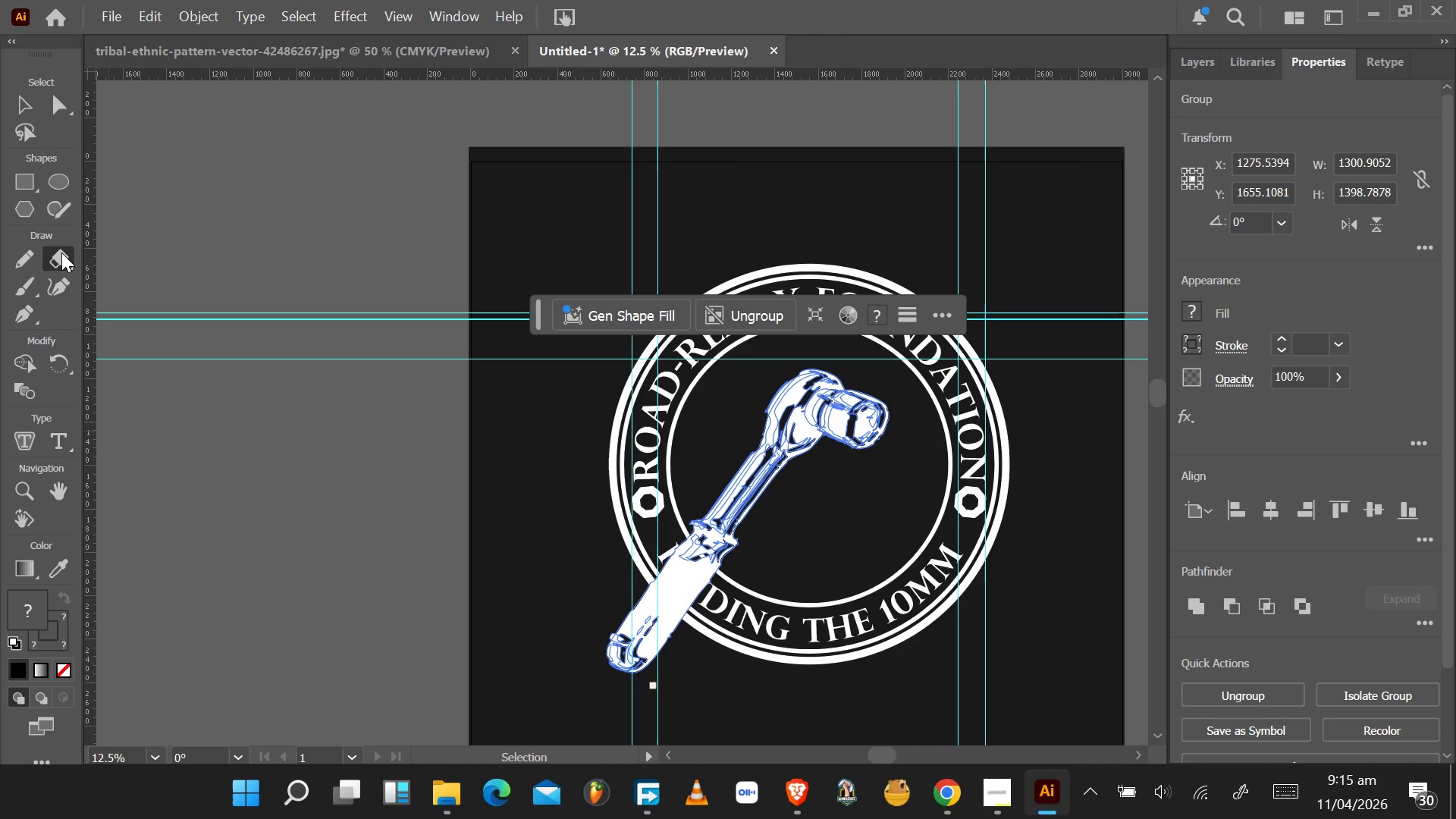 
left_click_drag(start_coordinate=[518, 593], to_coordinate=[762, 697])
 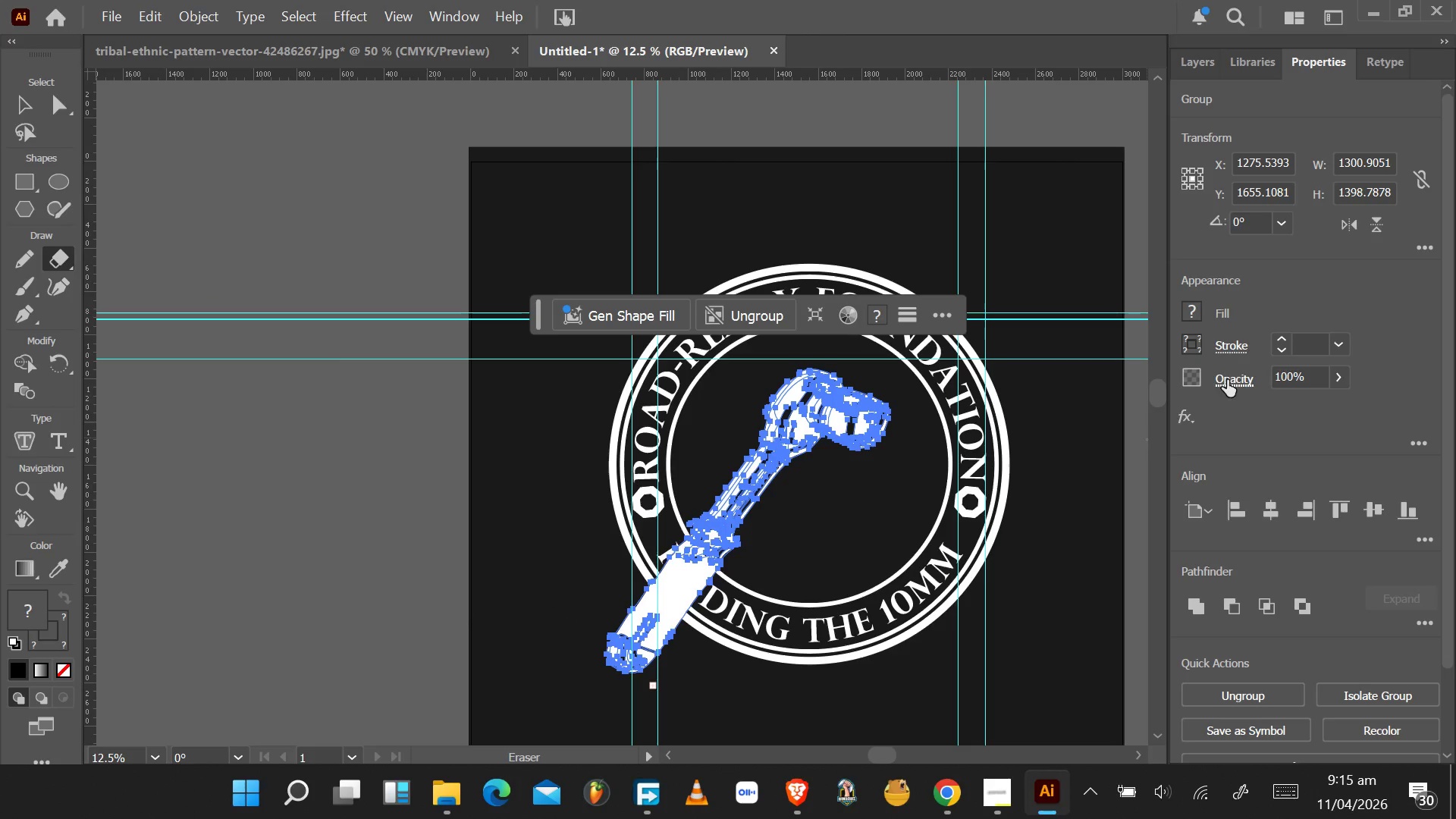 
scroll: coordinate [1284, 331], scroll_direction: up, amount: 5.0
 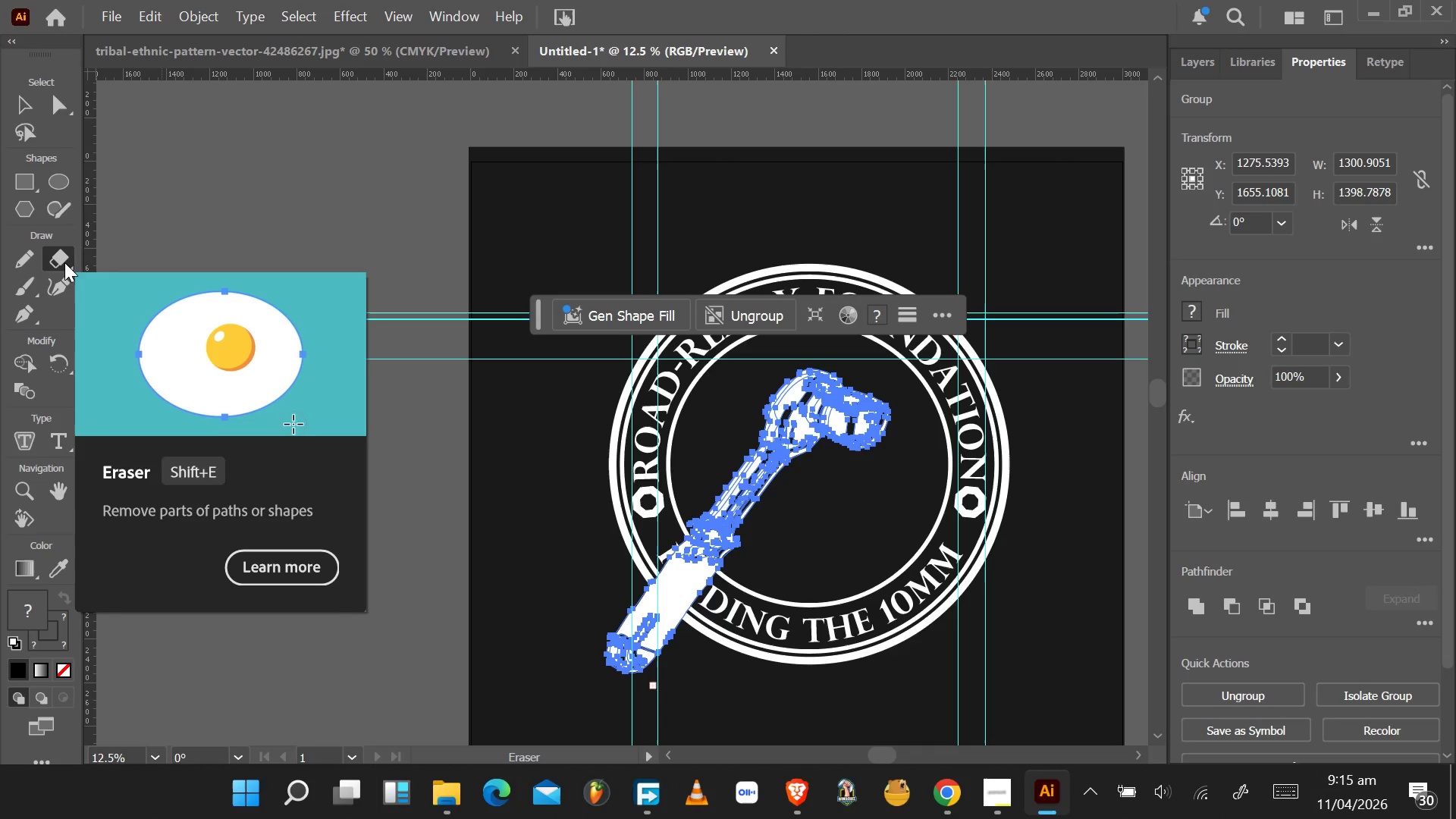 
wait(7.06)
 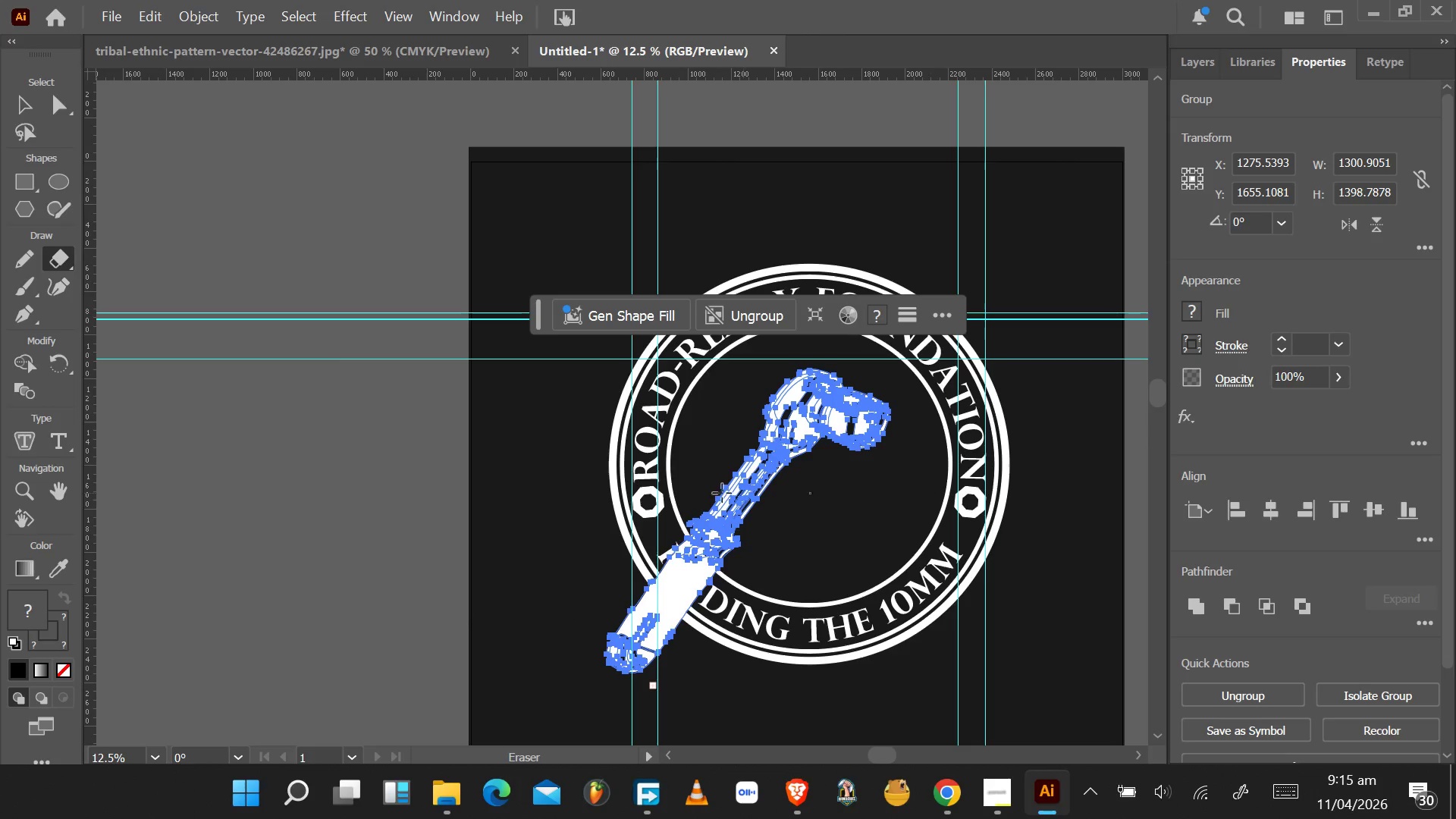 
left_click([64, 262])
 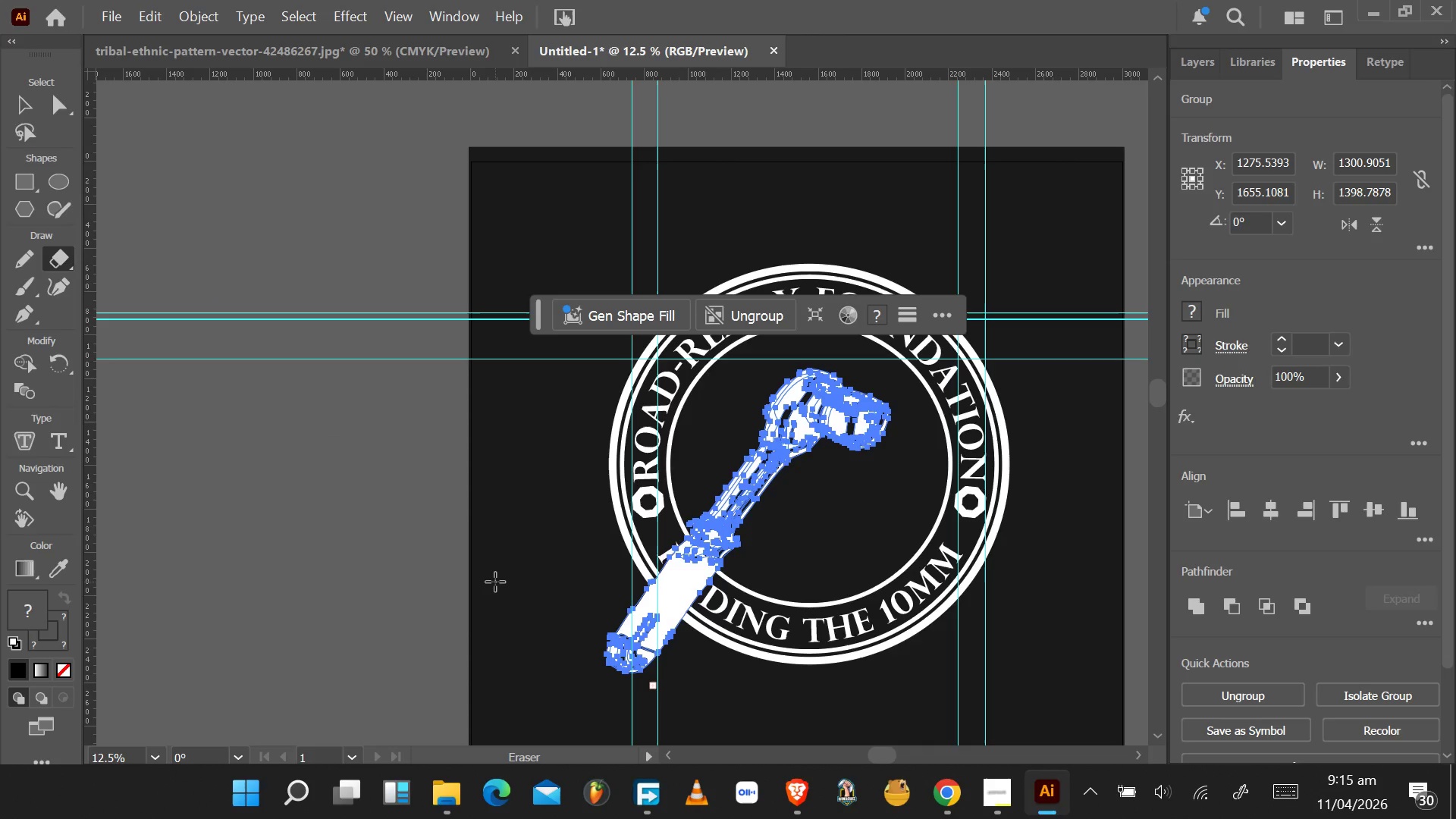 
hold_key(key=BracketLeft, duration=0.45)
 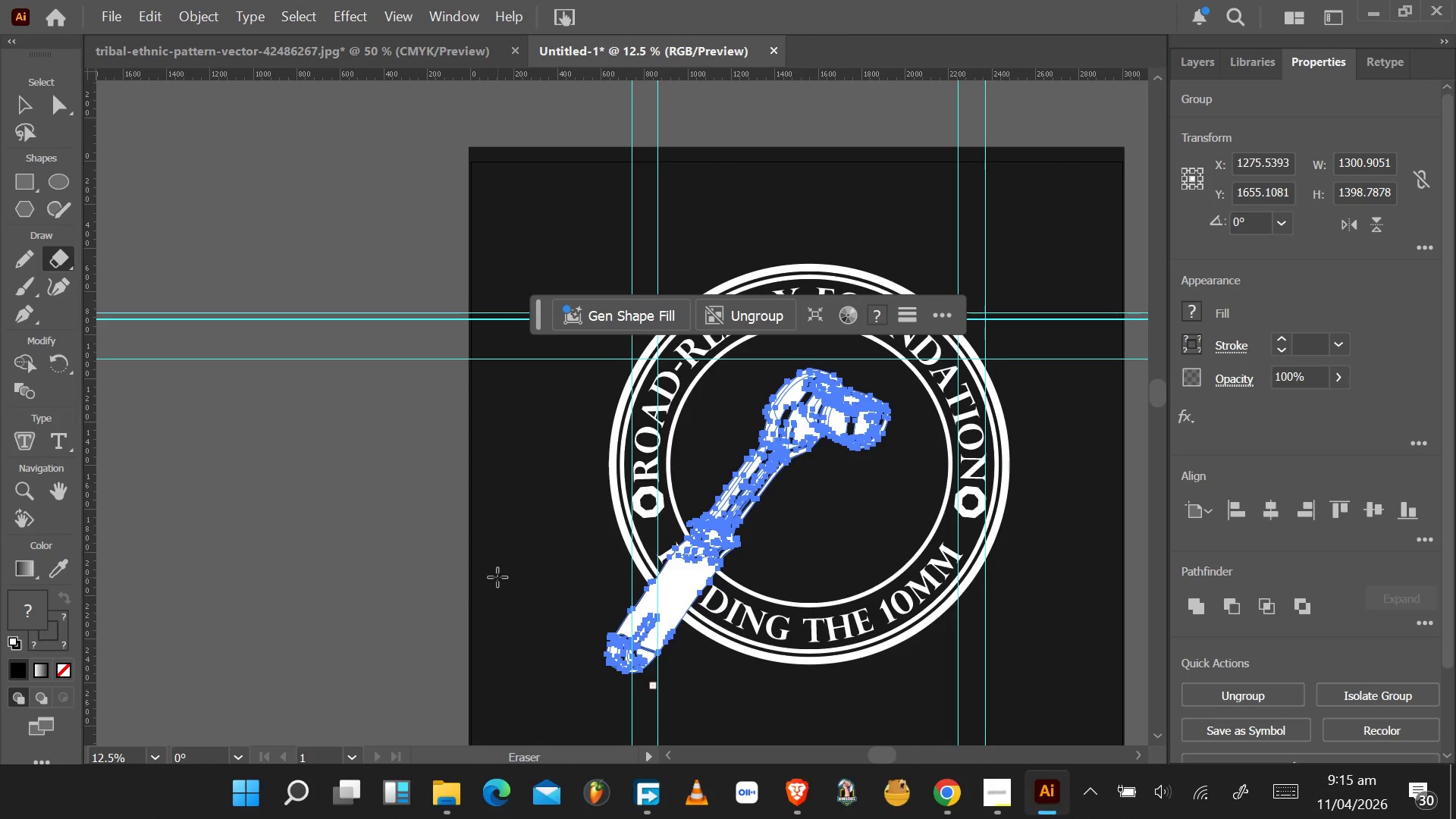 
hold_key(key=BracketRight, duration=1.53)
 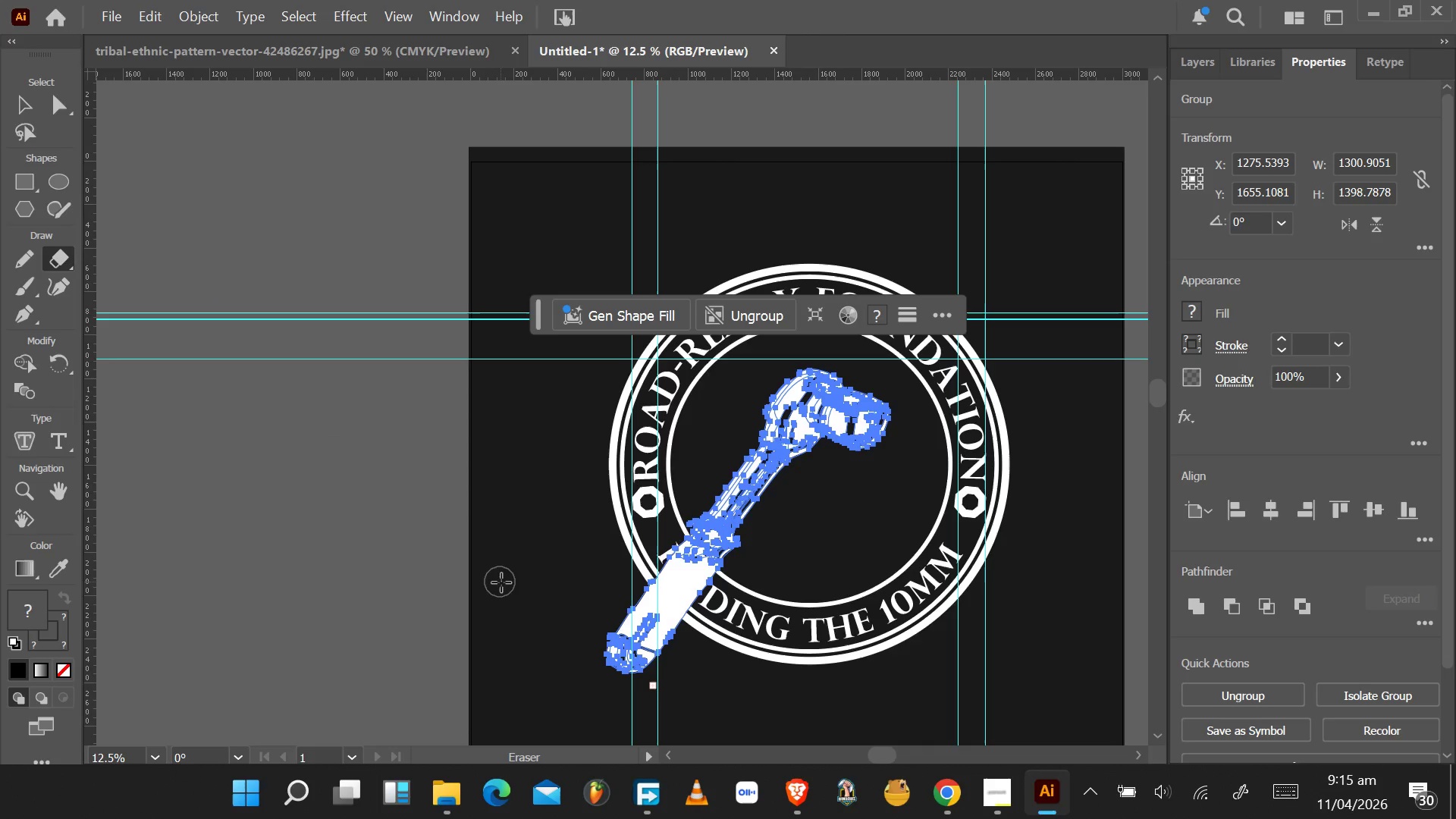 
hold_key(key=BracketRight, duration=0.98)
 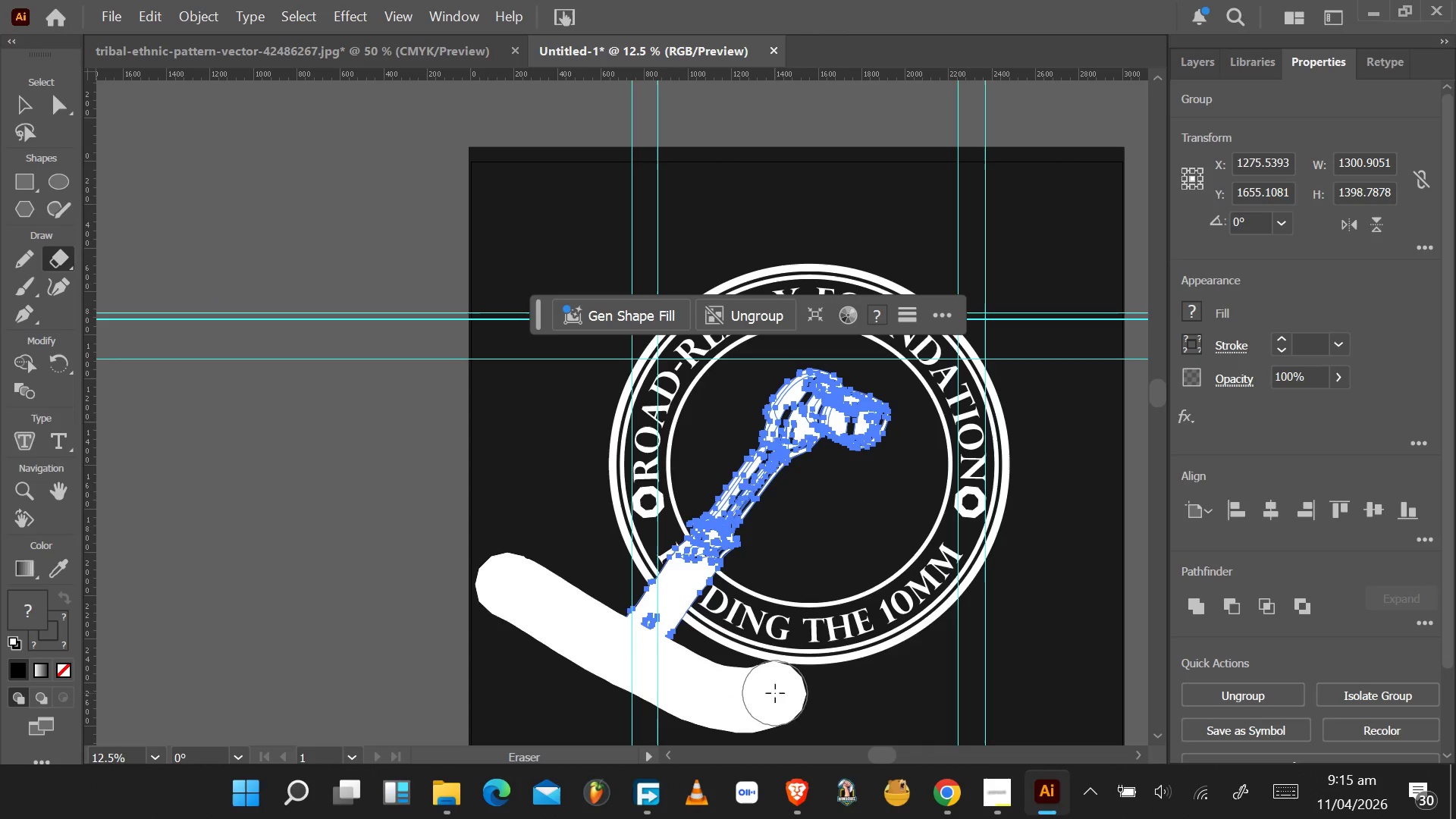 
left_click_drag(start_coordinate=[507, 585], to_coordinate=[663, 557])
 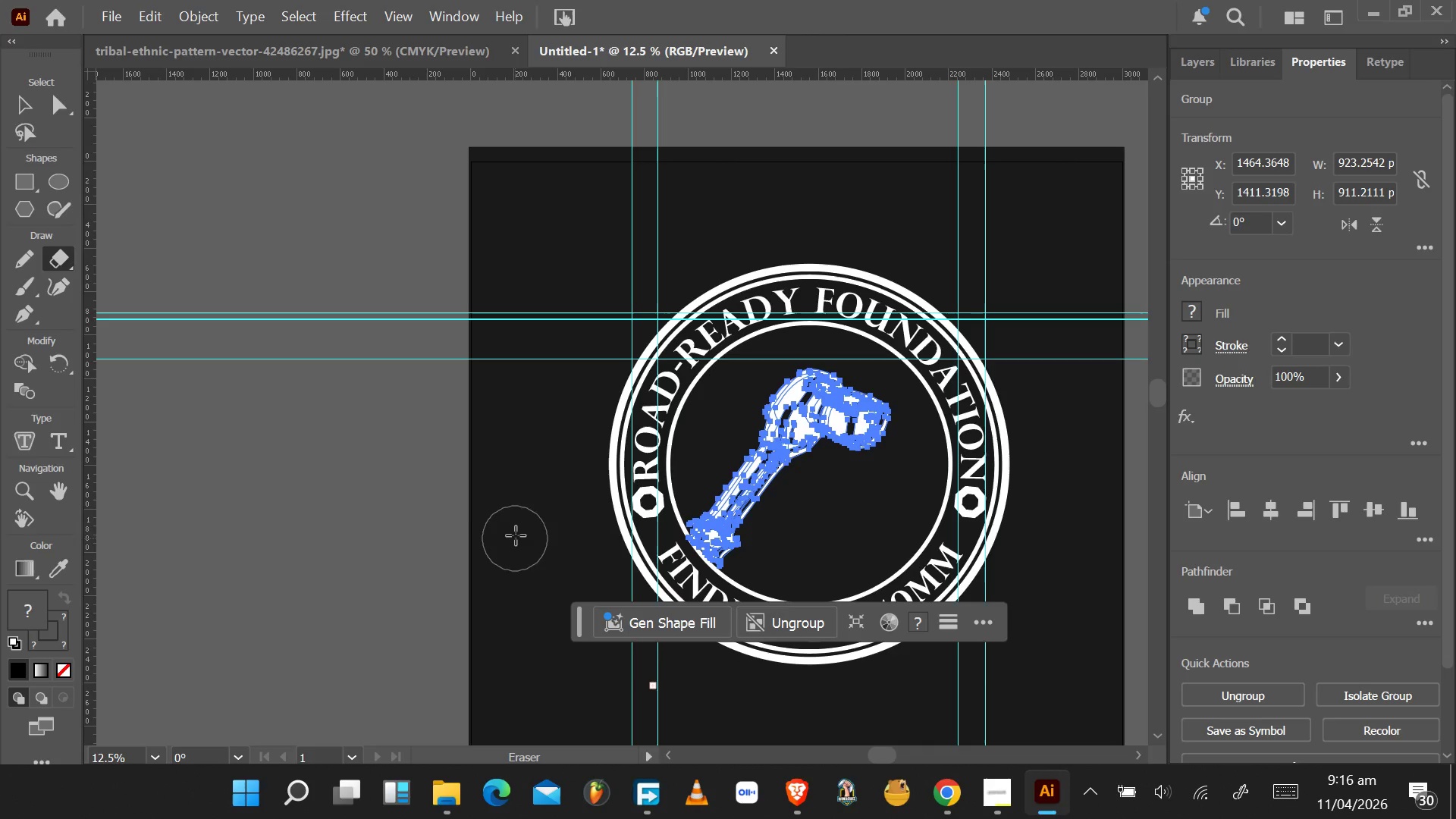 
key(V)
 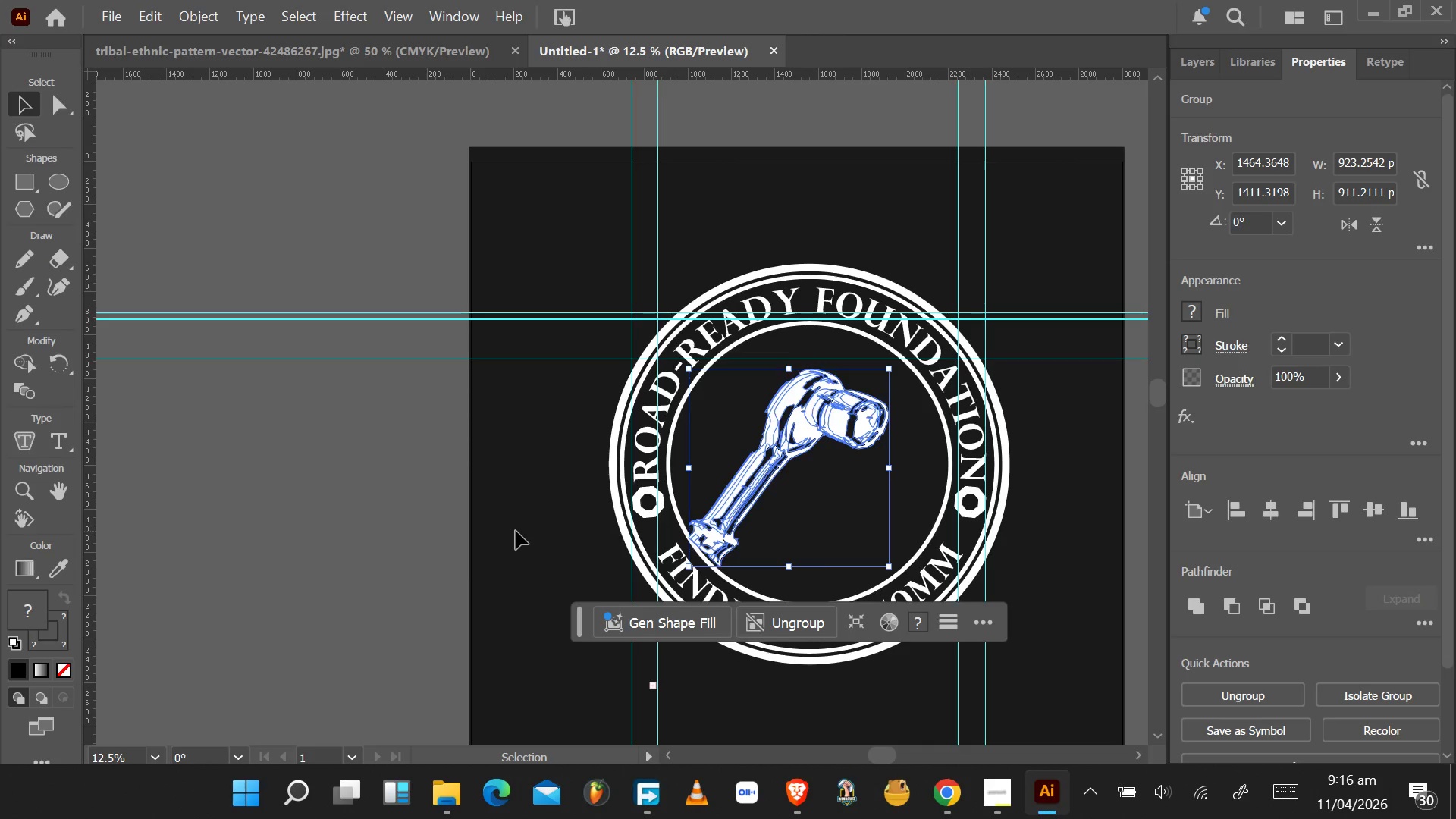 
left_click([516, 531])
 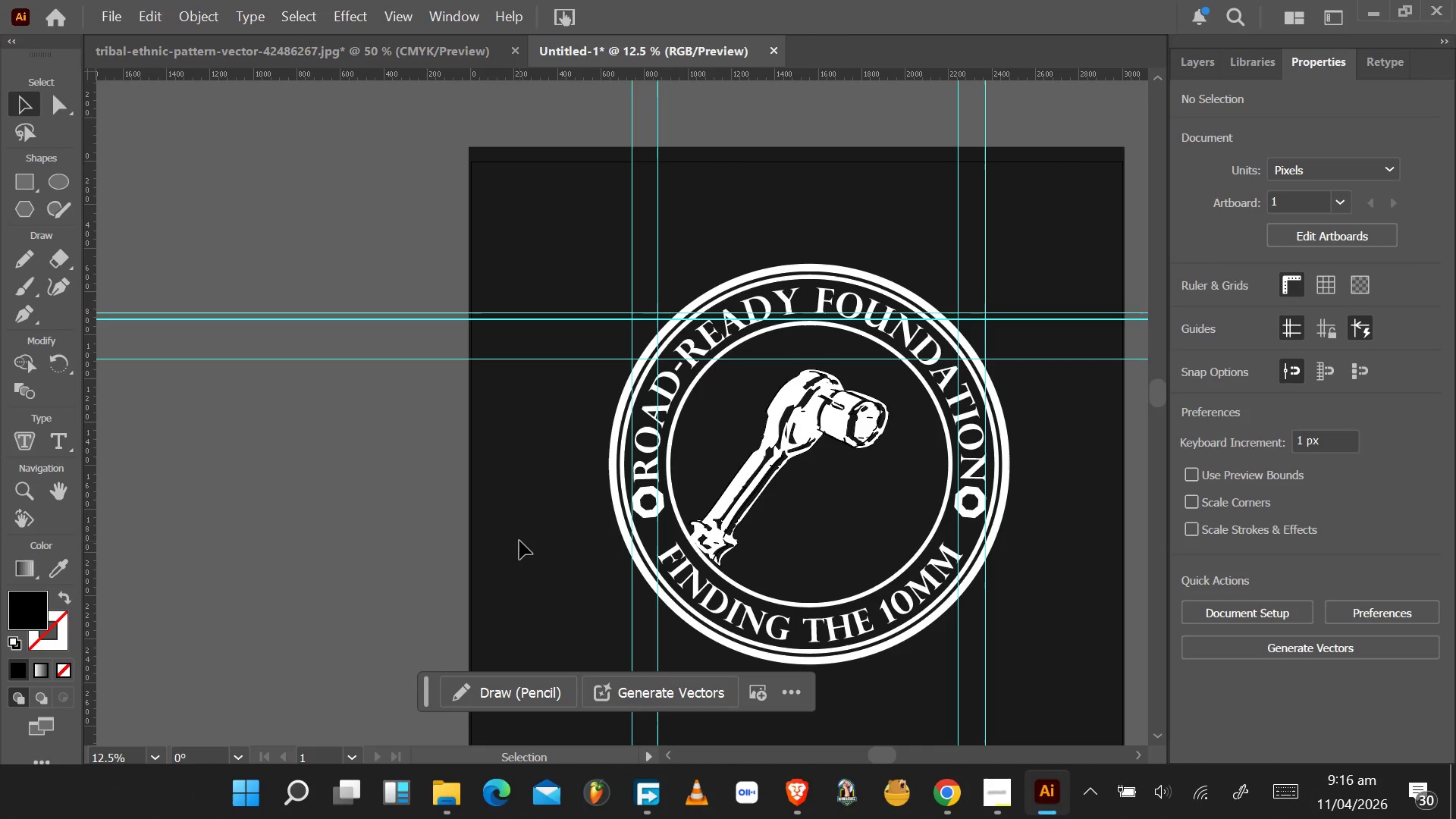 
key(Shift+E)
 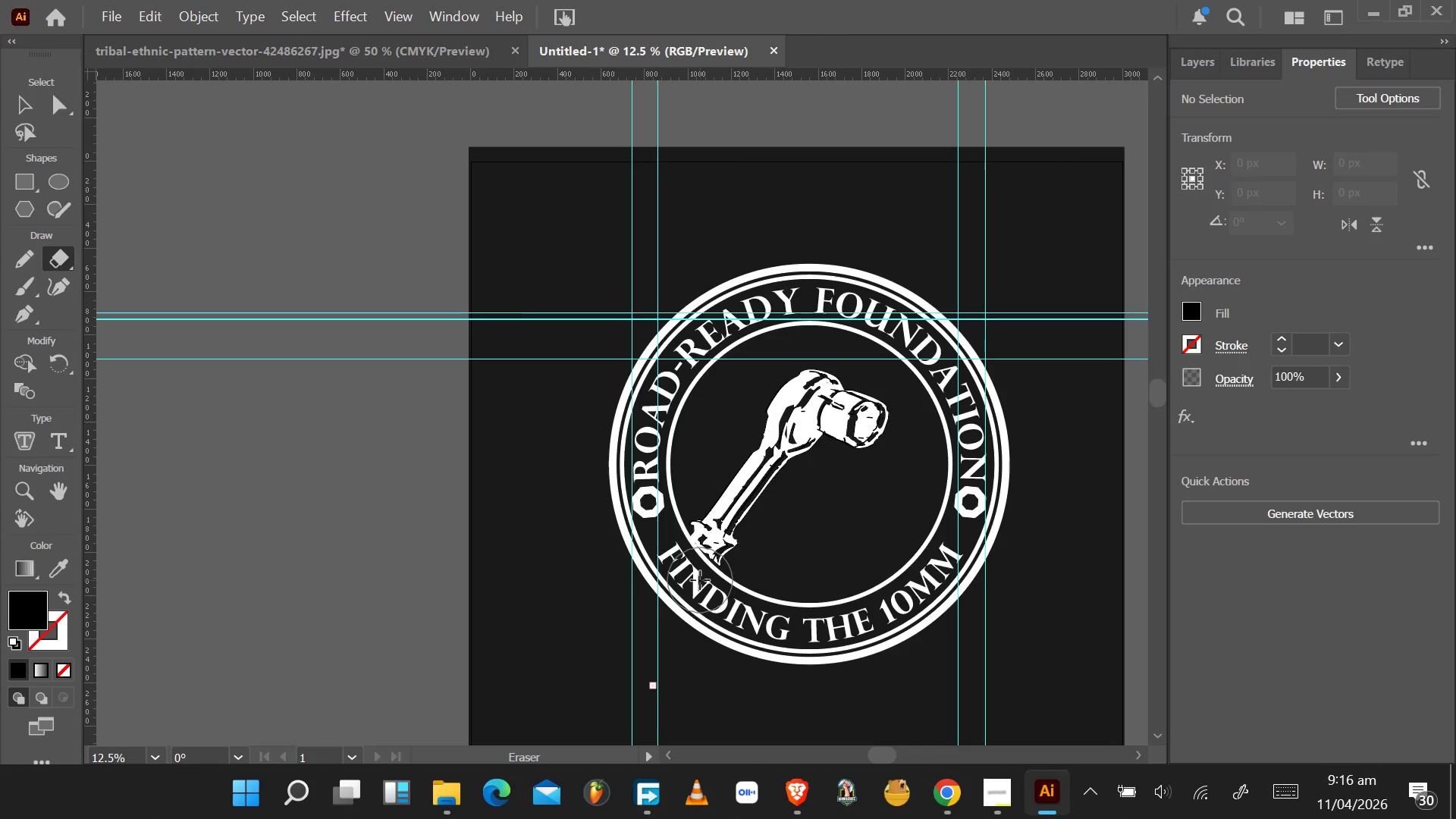 
key(Control+Z)
 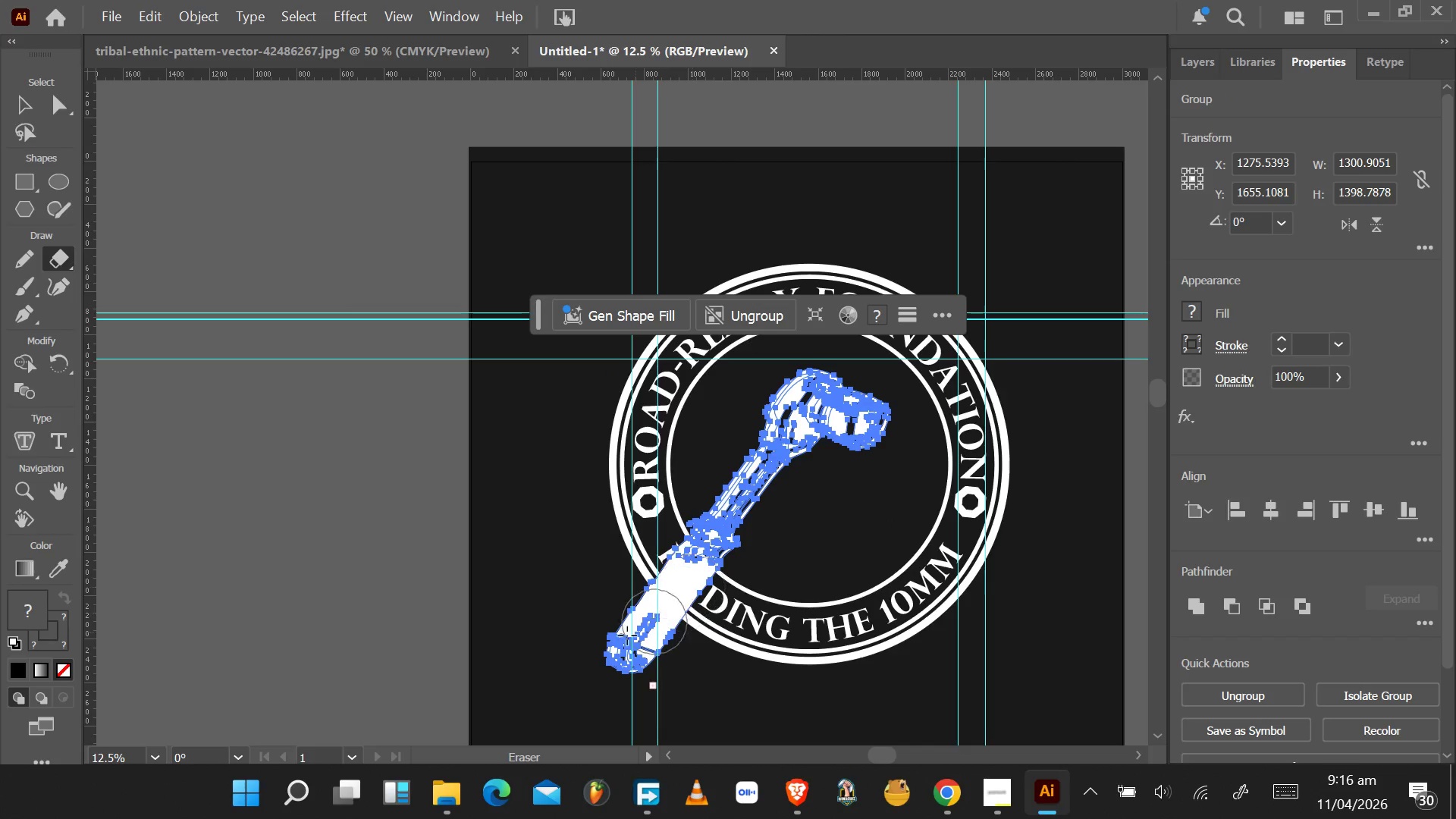 
left_click_drag(start_coordinate=[592, 661], to_coordinate=[678, 585])
 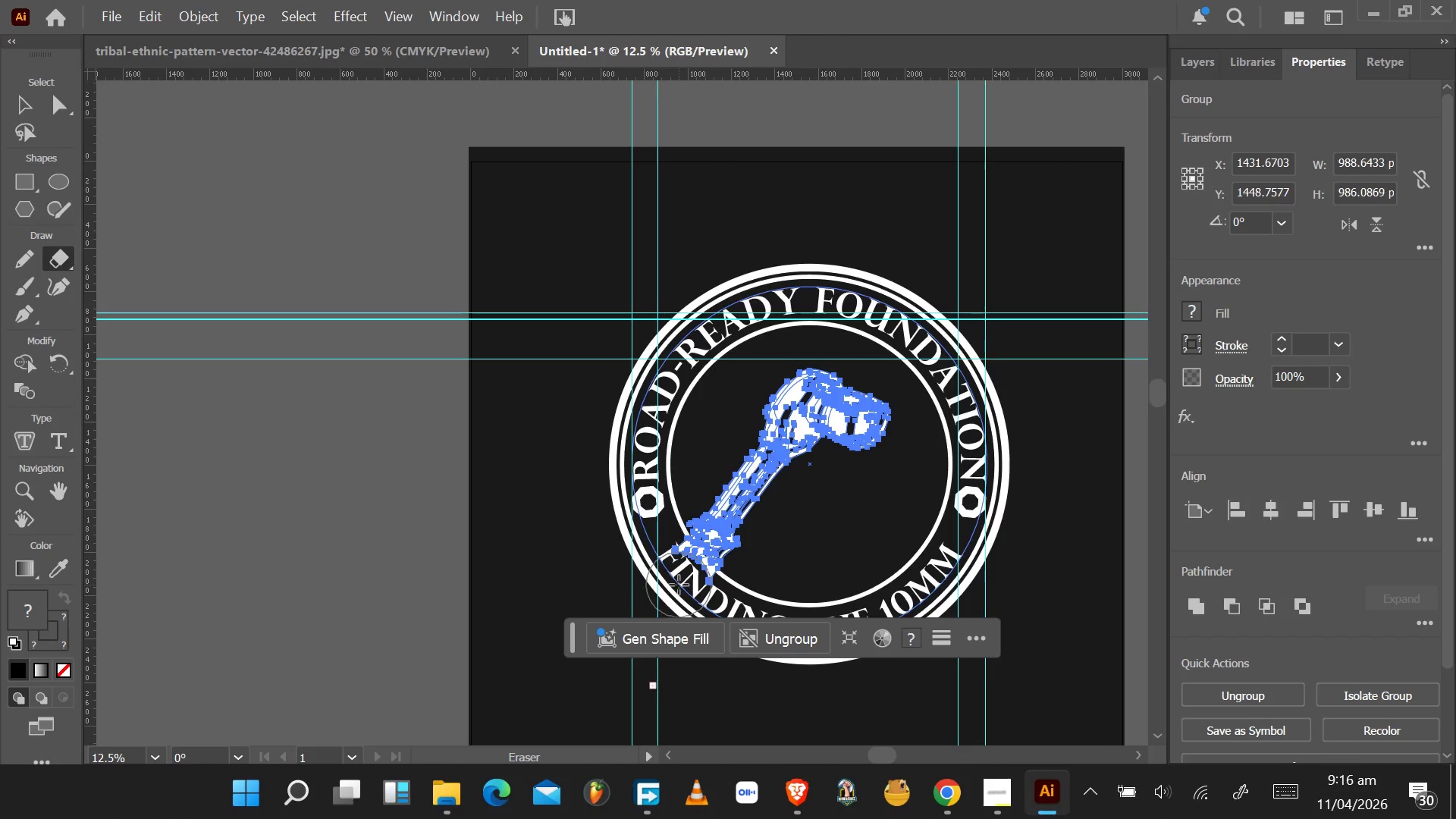 
hold_key(key=AltLeft, duration=0.94)
scroll: coordinate [682, 582], scroll_direction: up, amount: 4.0
 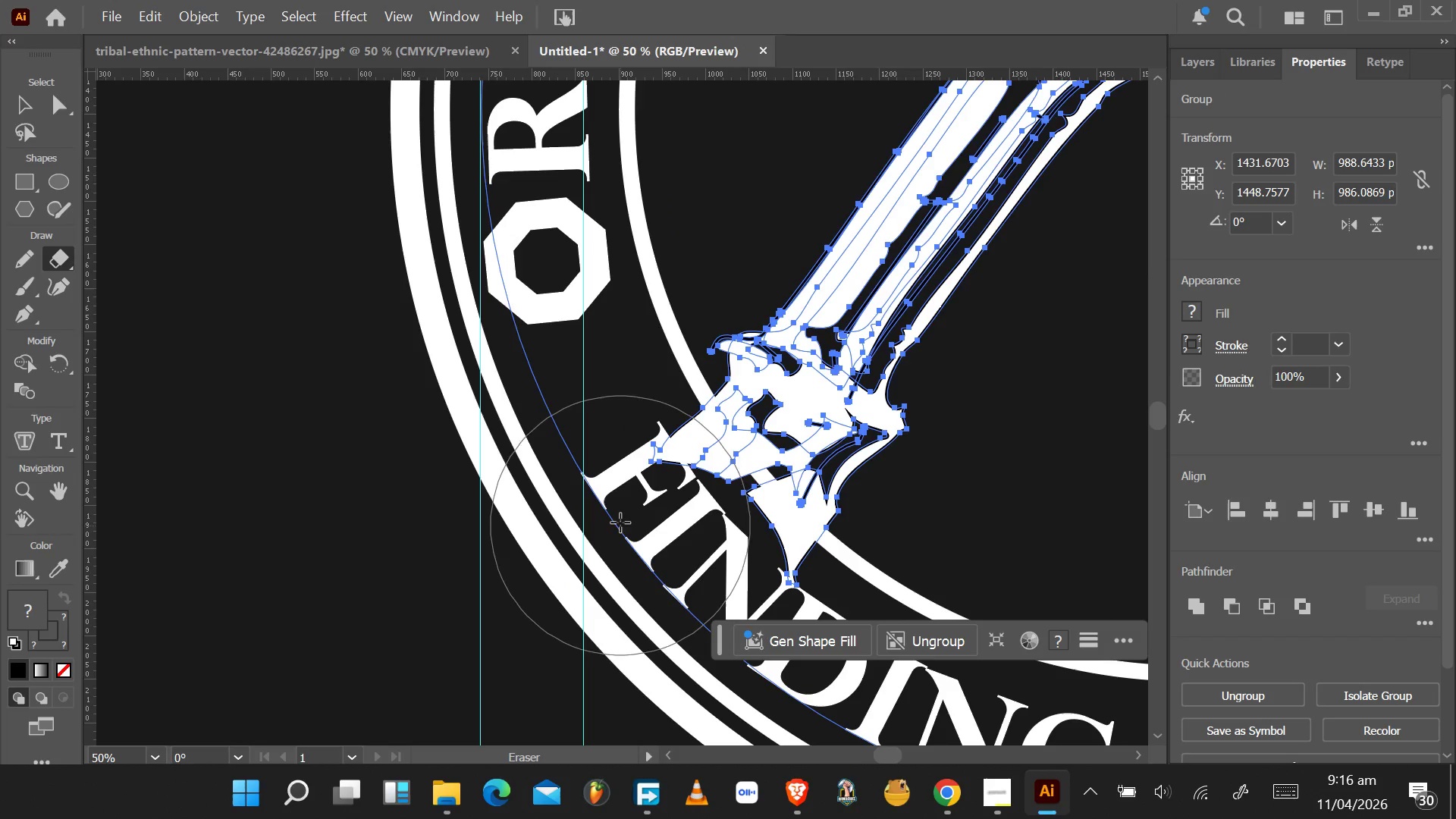 
left_click_drag(start_coordinate=[620, 512], to_coordinate=[722, 626])
 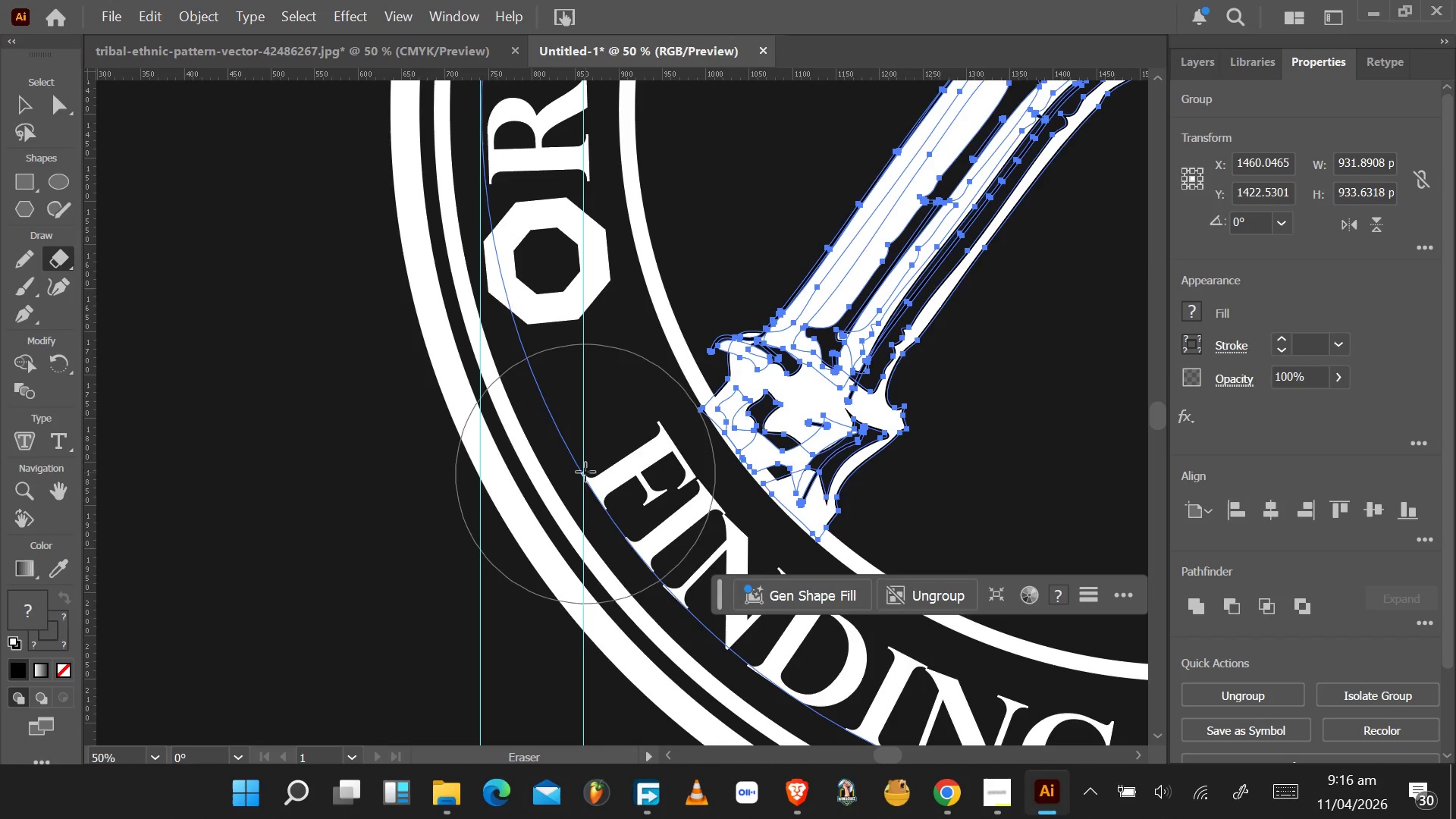 
left_click_drag(start_coordinate=[585, 463], to_coordinate=[599, 476])
 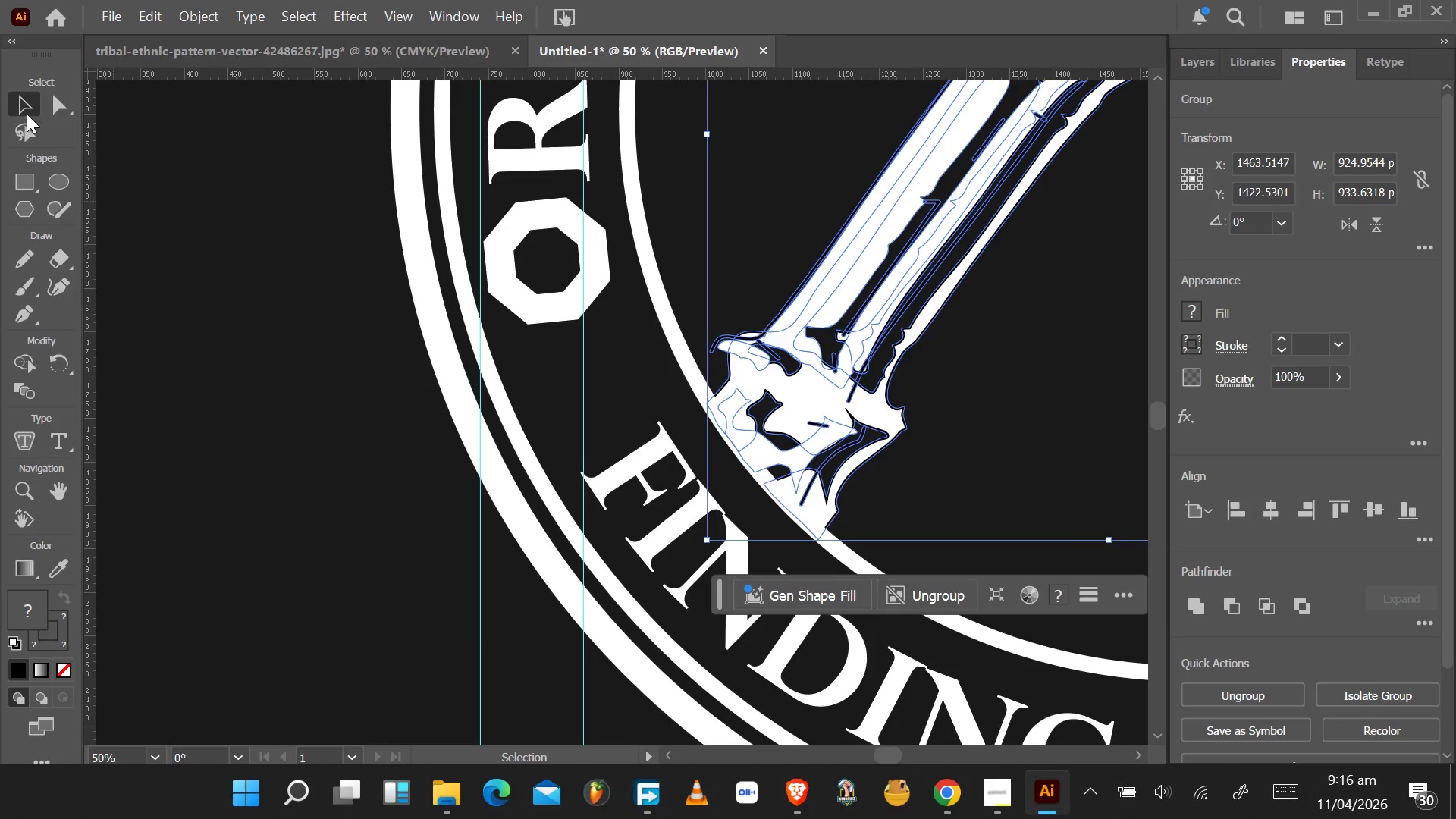 
left_click([425, 579])
 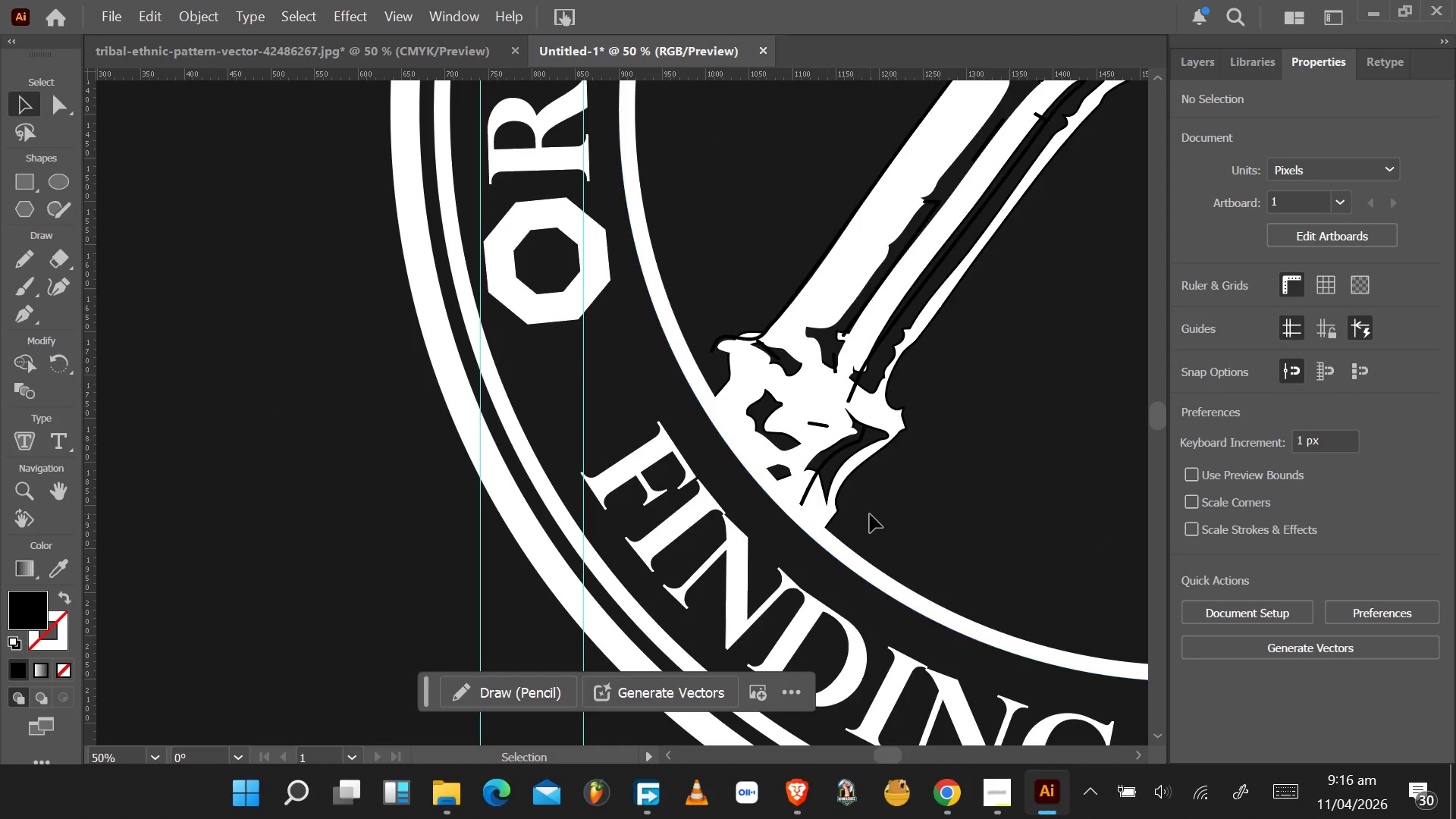 
hold_key(key=AltLeft, duration=1.55)
scroll: coordinate [878, 510], scroll_direction: down, amount: 5.0
 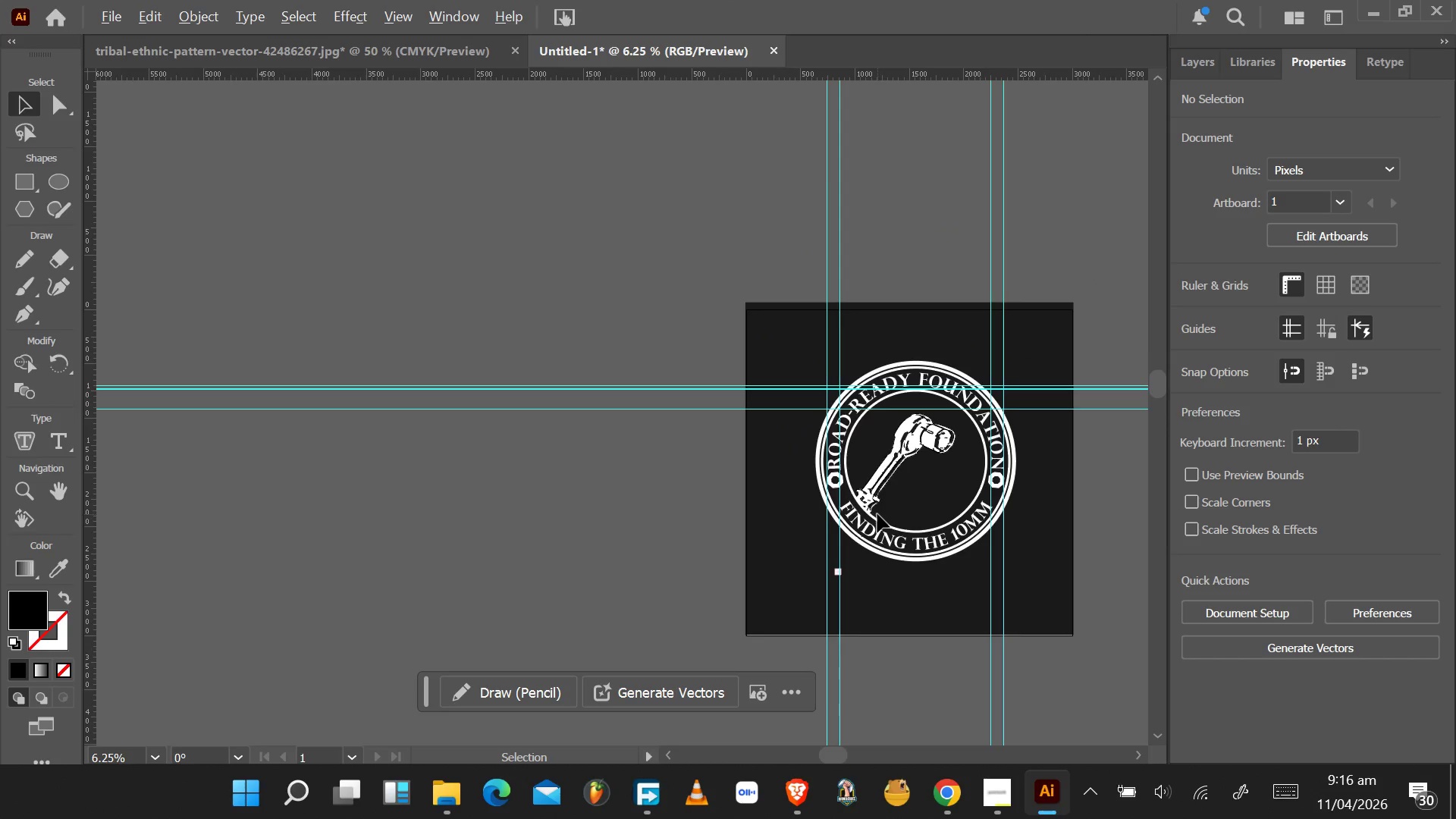 
hold_key(key=AltLeft, duration=0.55)
 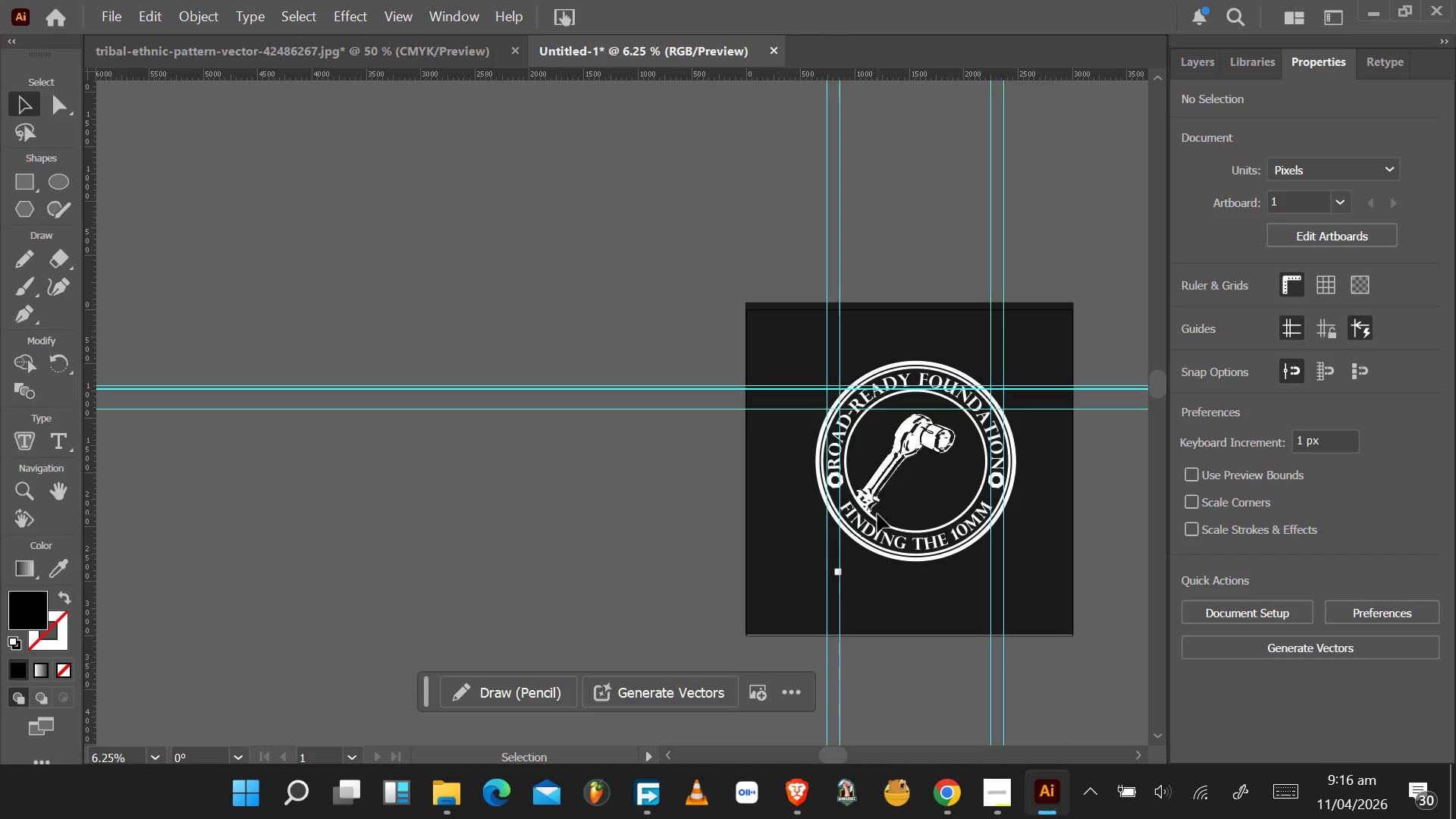 
wait(18.89)
 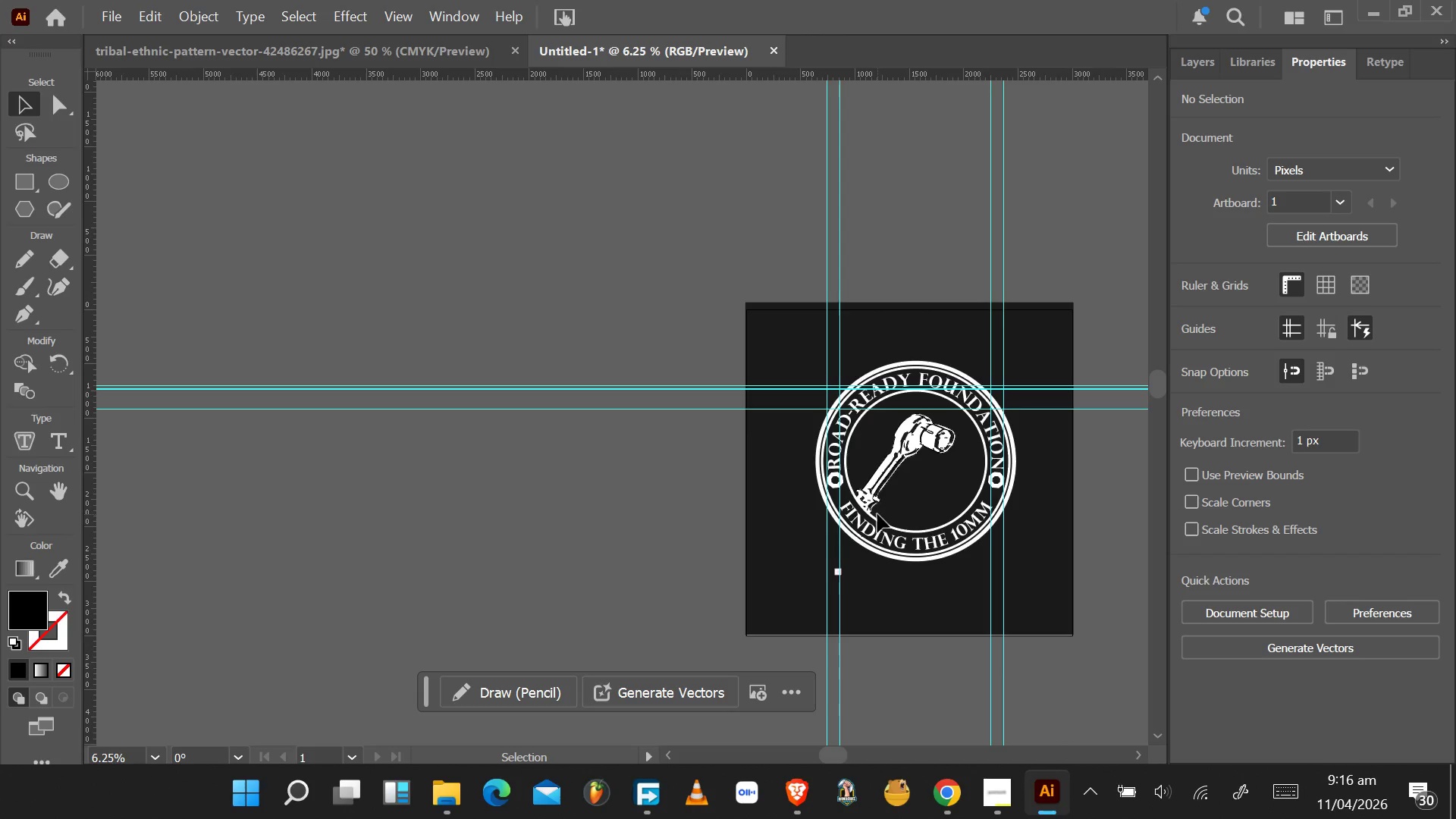 
left_click([910, 437])
 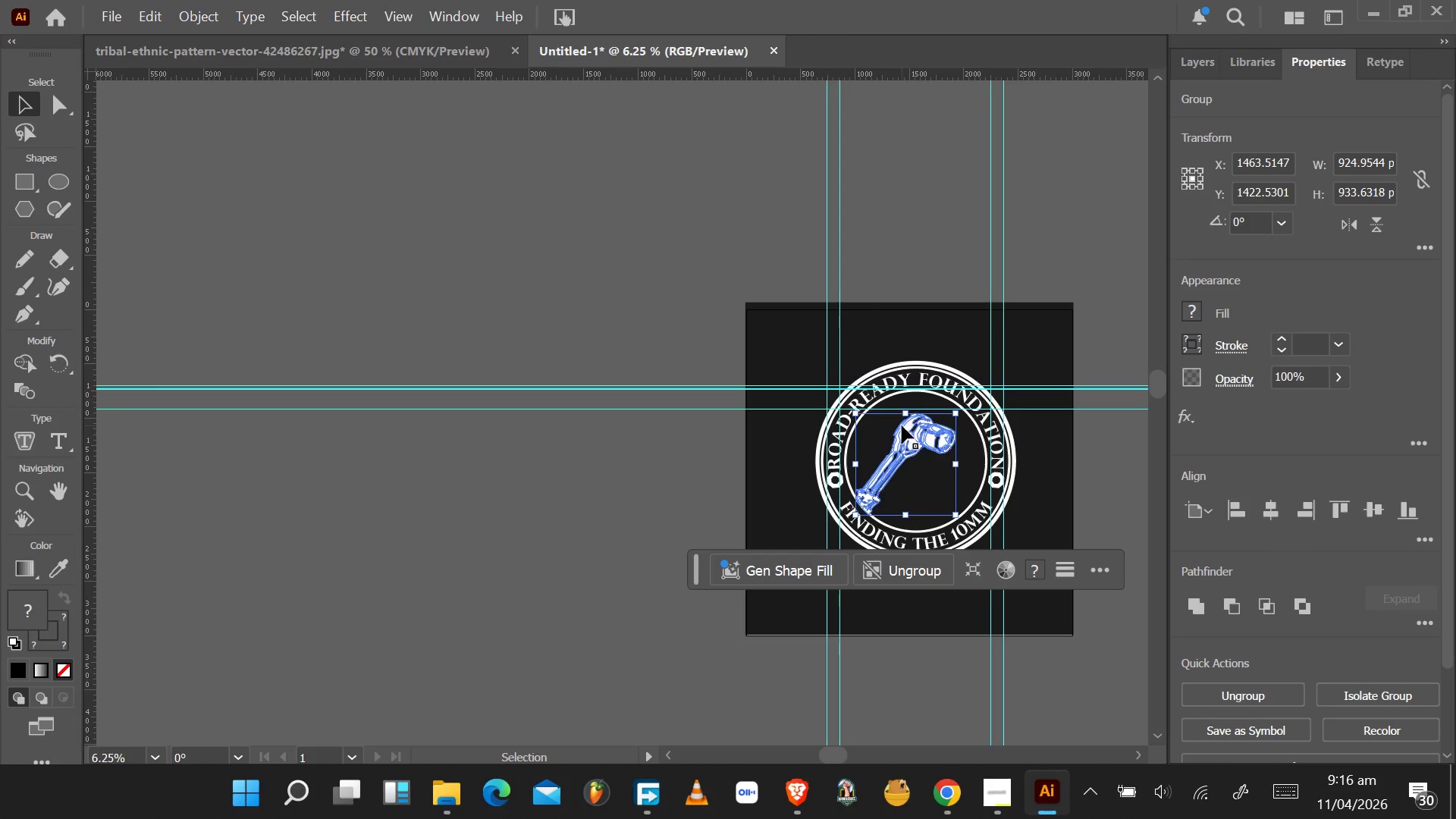 
key(Meta+MetaLeft)
 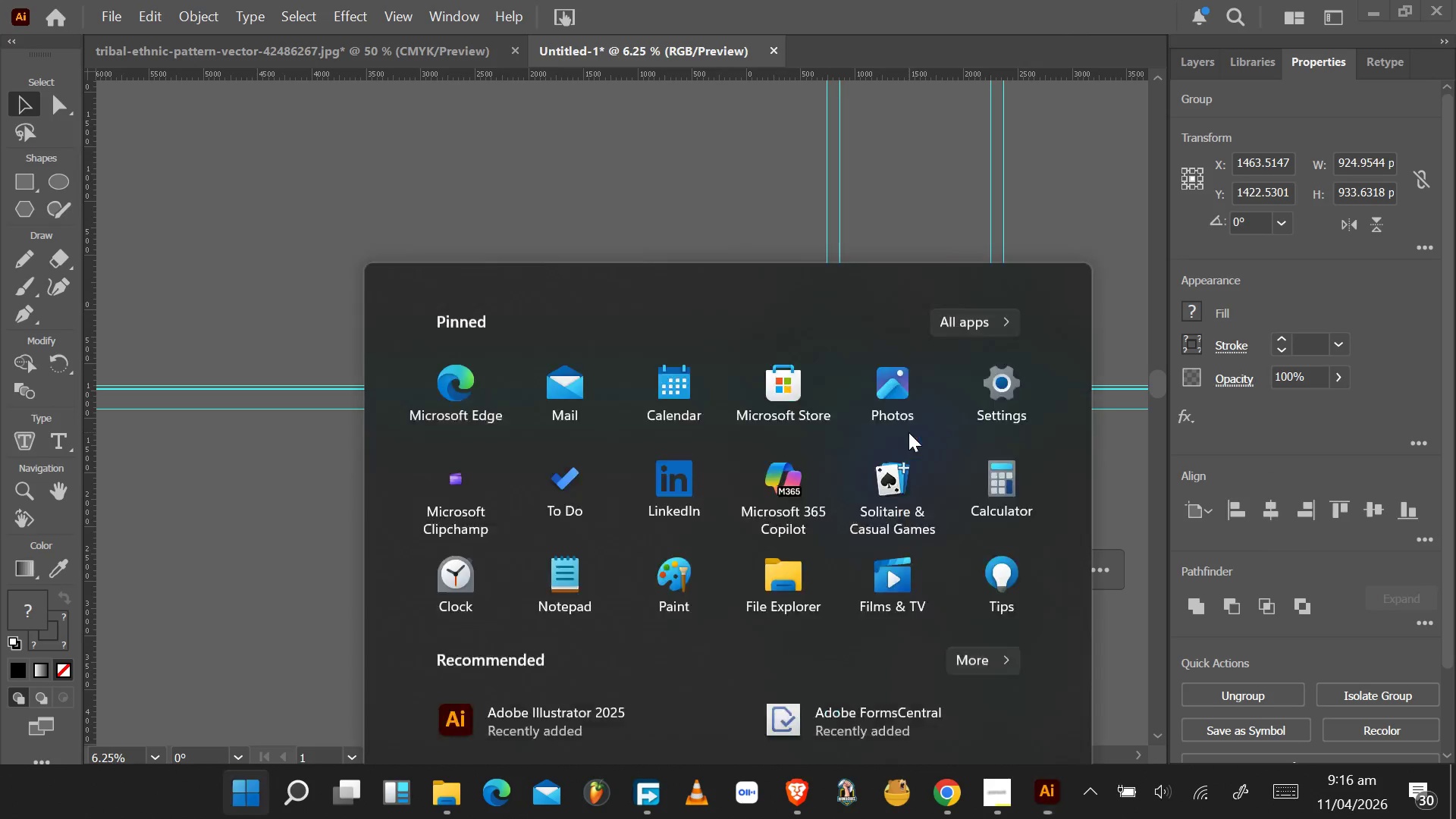 
hold_key(key=AltLeft, duration=0.48)
 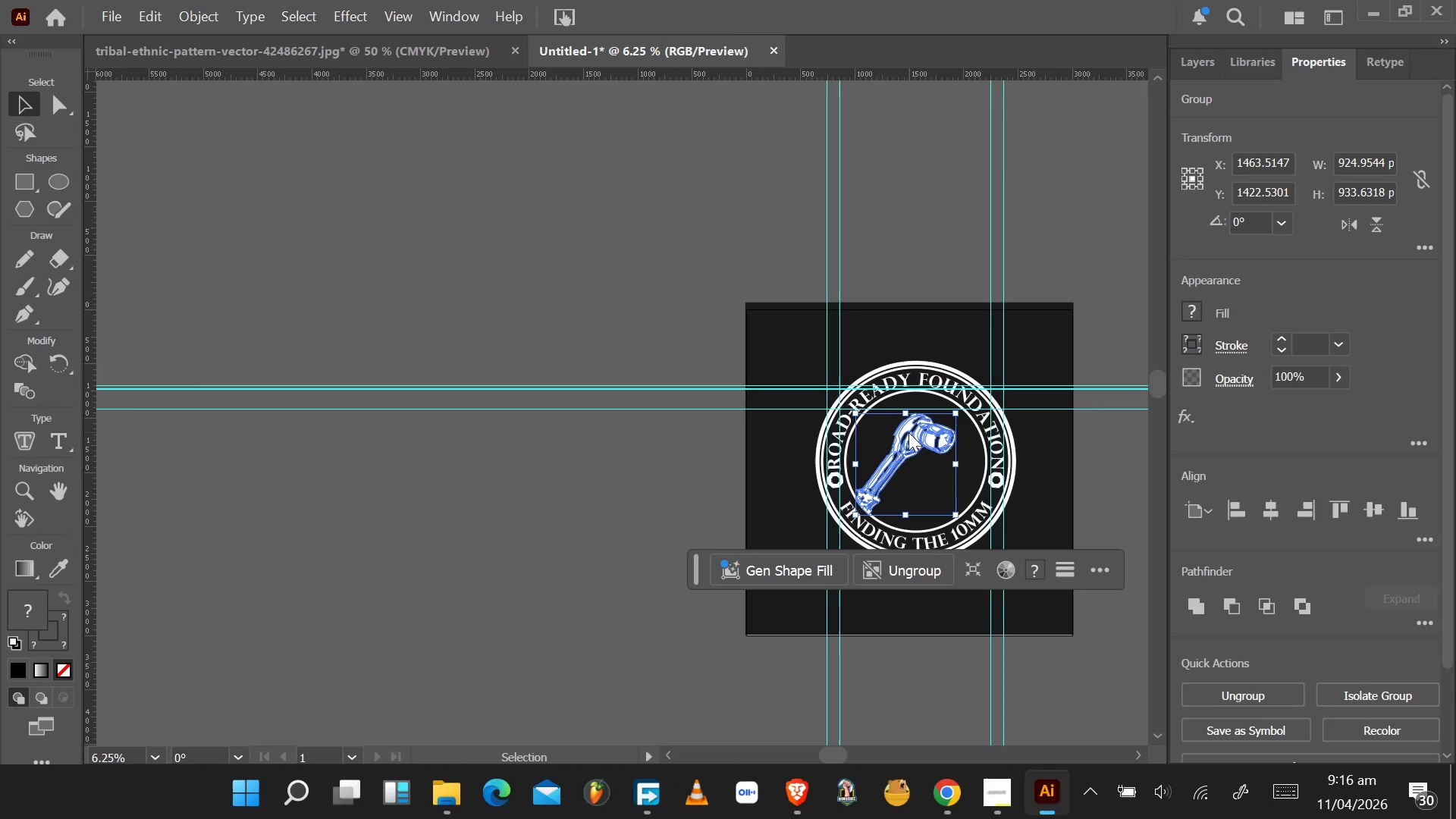 
key(Meta+MetaLeft)
 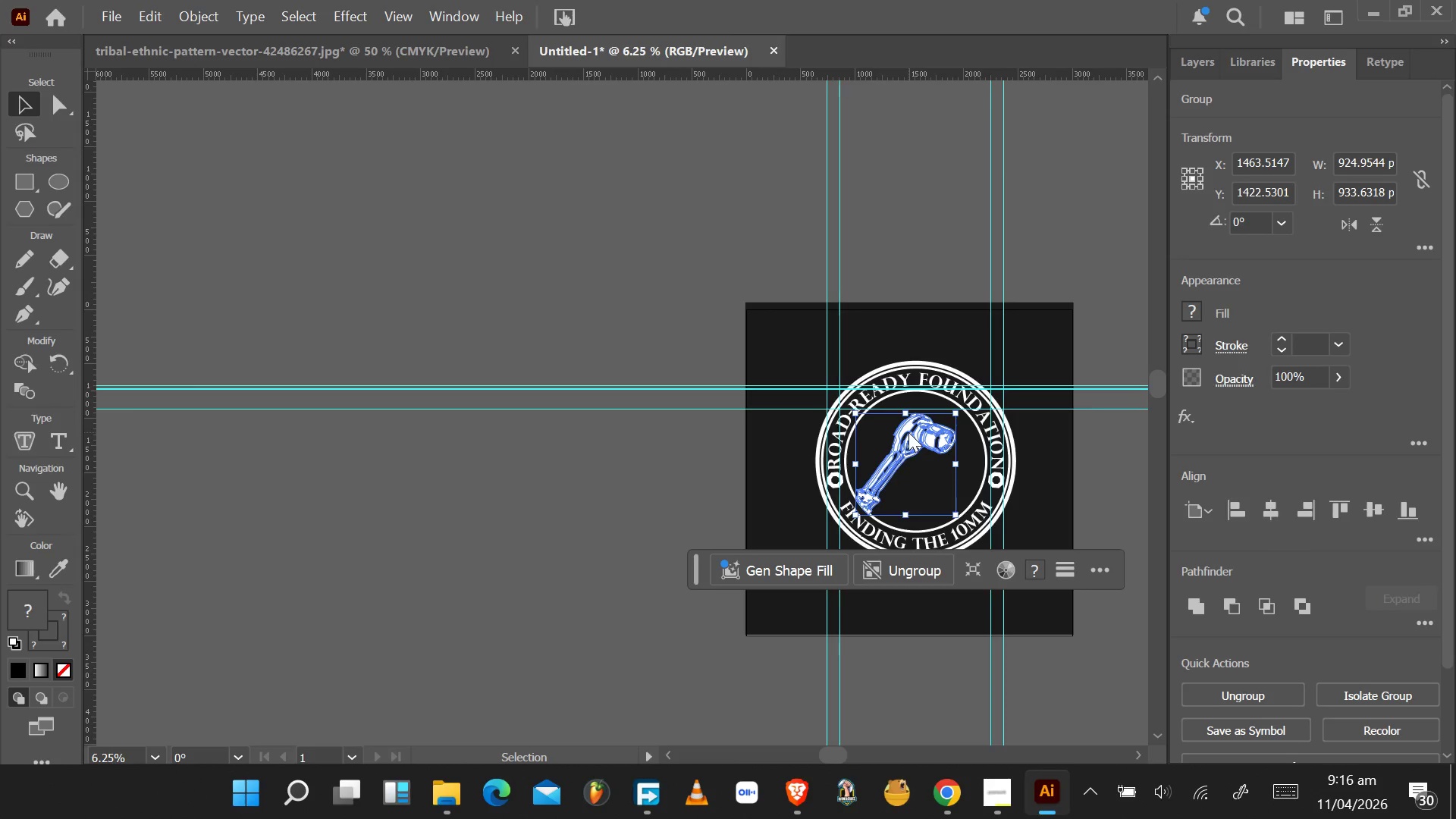 
scroll: coordinate [908, 432], scroll_direction: up, amount: 4.0
 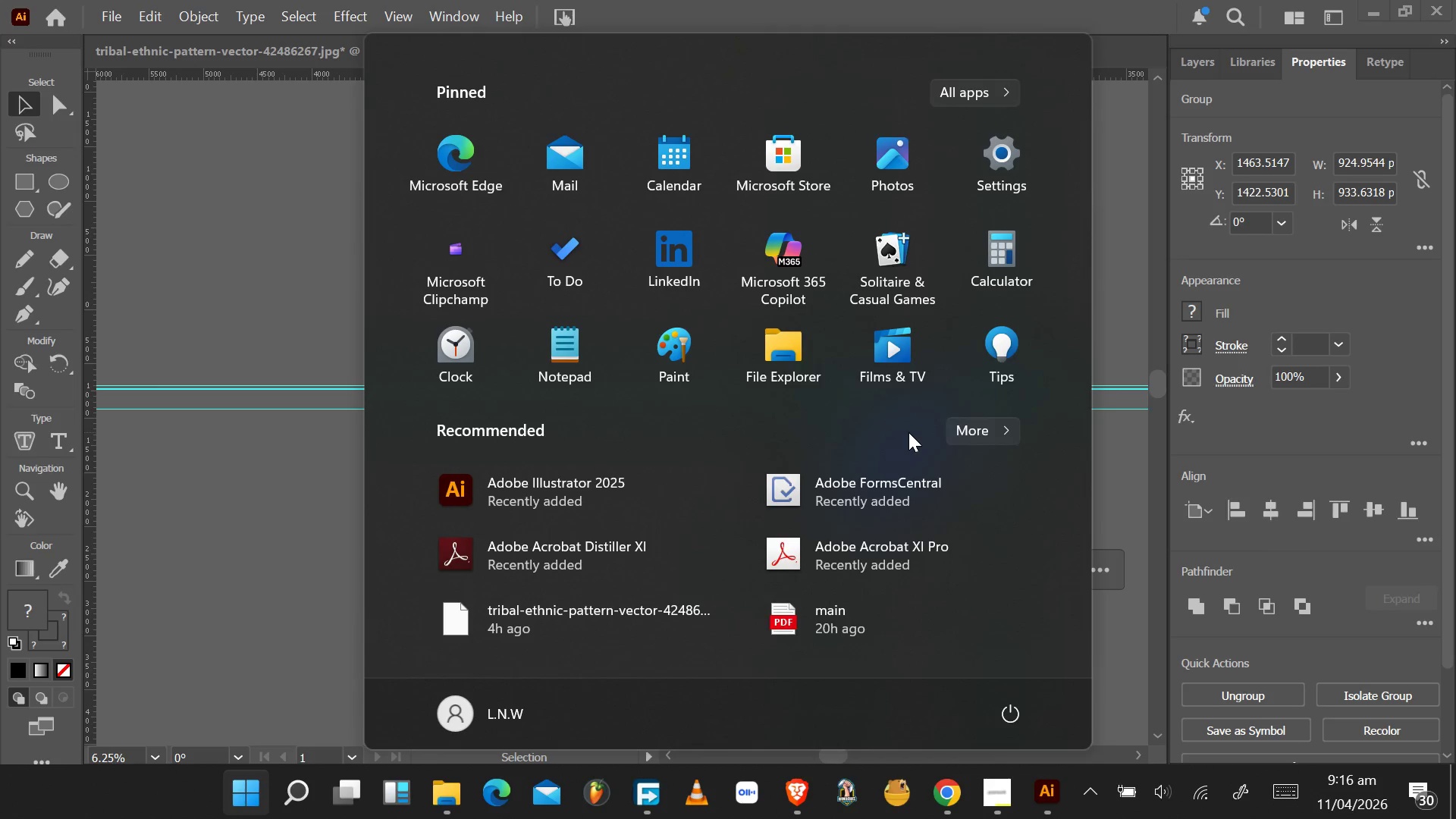 
hold_key(key=AltLeft, duration=1.12)
scroll: coordinate [908, 432], scroll_direction: up, amount: 4.0
 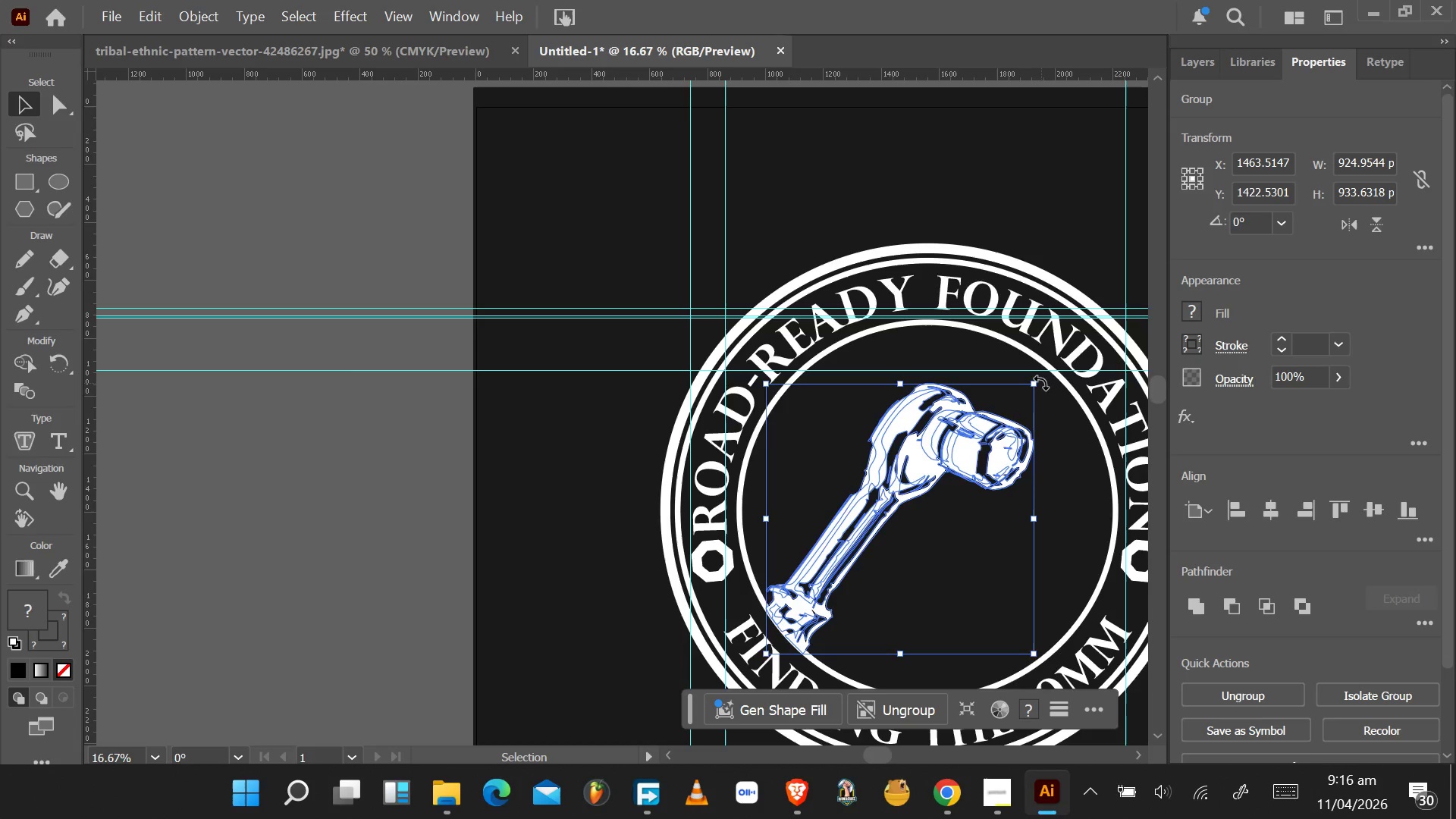 
left_click_drag(start_coordinate=[1031, 384], to_coordinate=[1082, 366])
 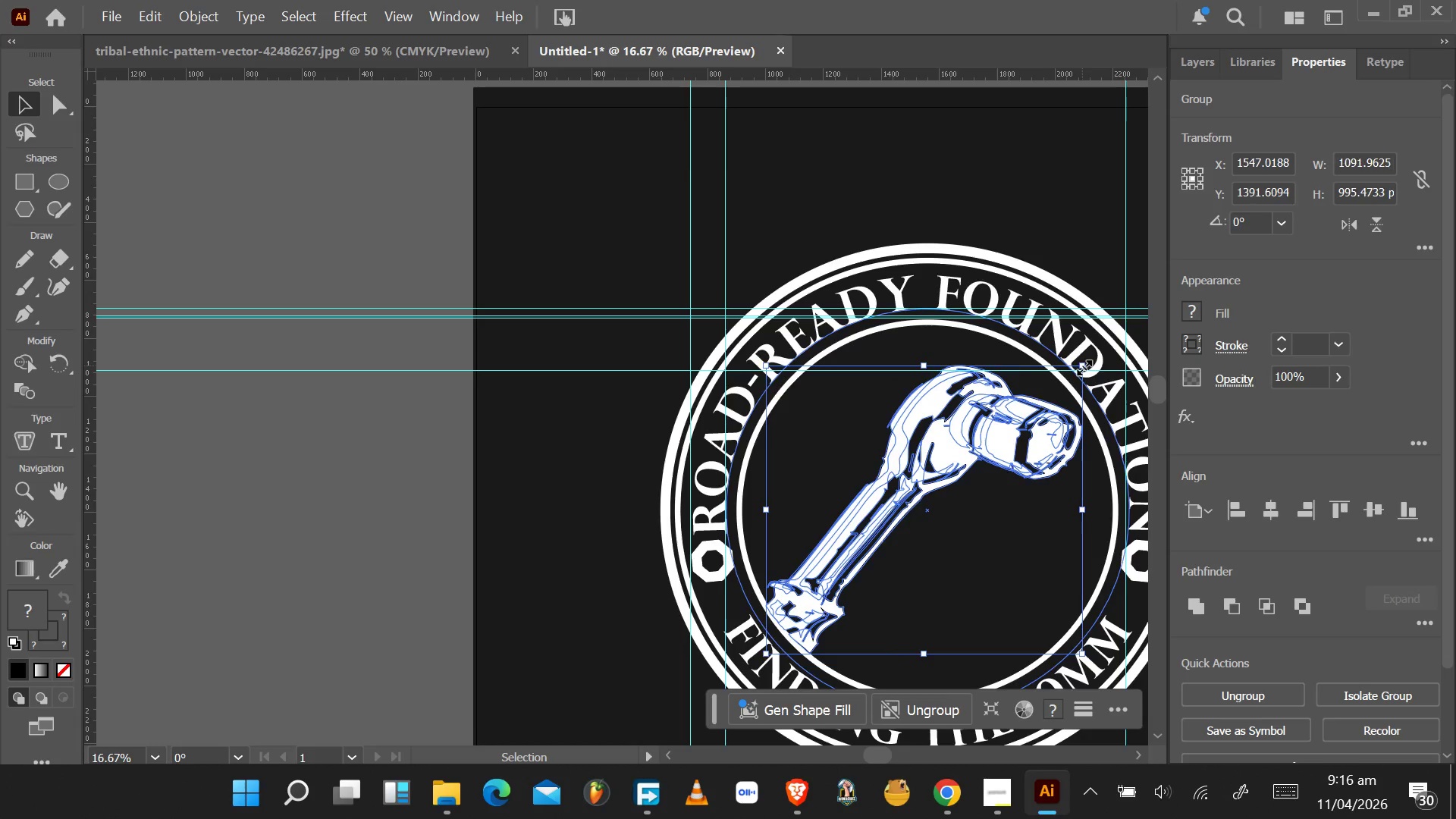 
key(Control+Z)
 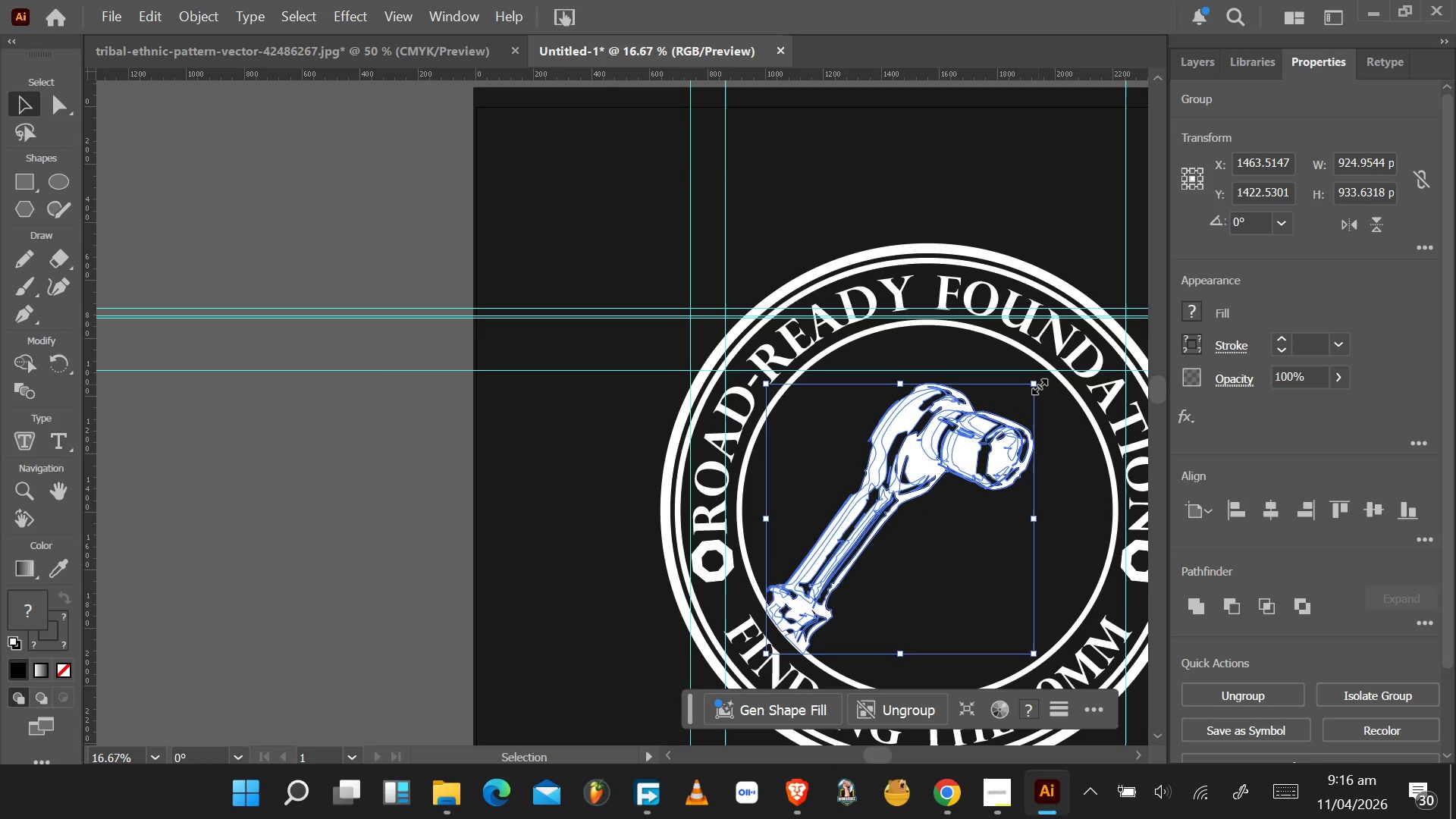 
hold_key(key=ShiftLeft, duration=1.55)
left_click_drag(start_coordinate=[1036, 385], to_coordinate=[1102, 349])
 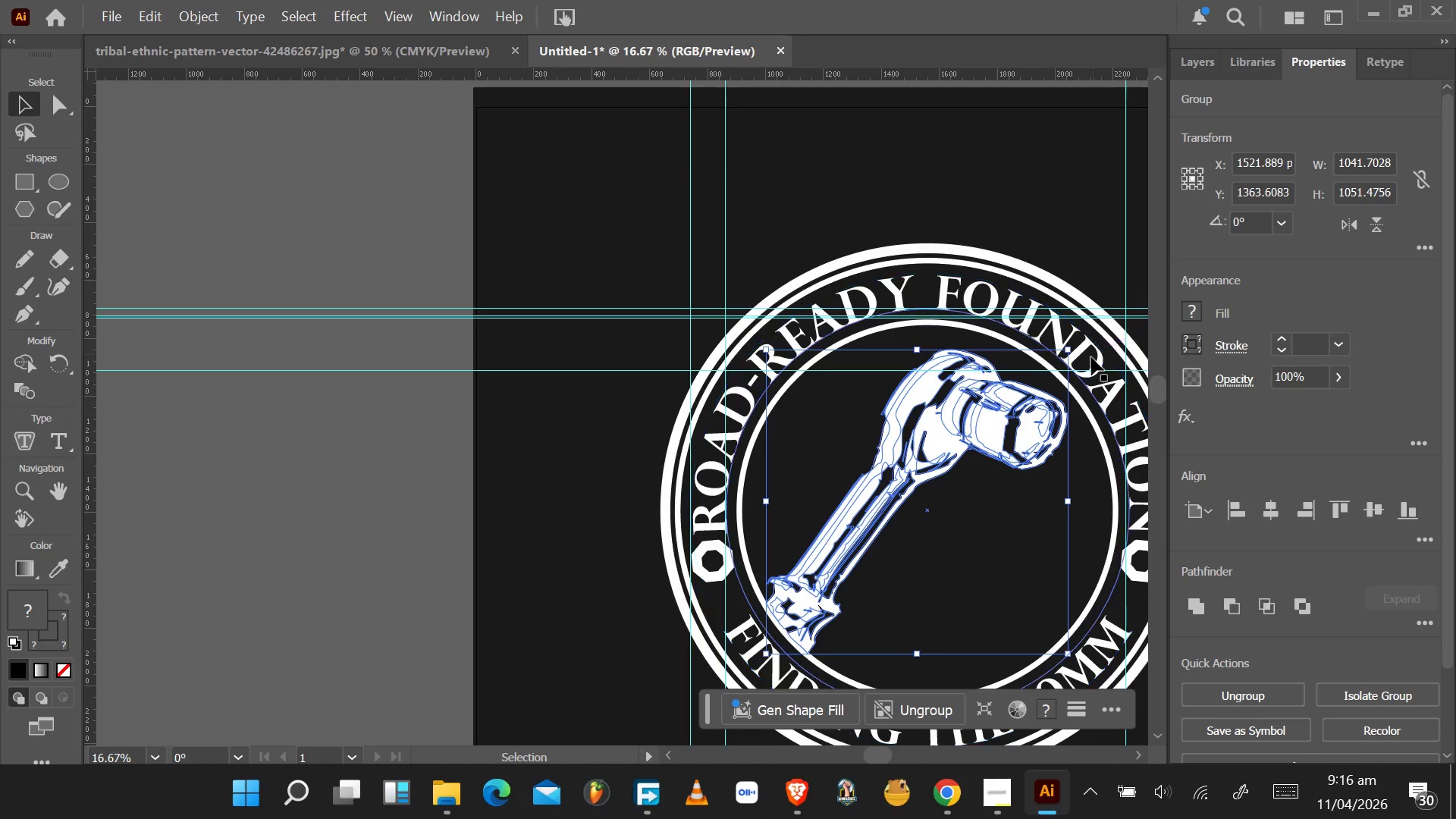 
hold_key(key=ShiftLeft, duration=1.53)
 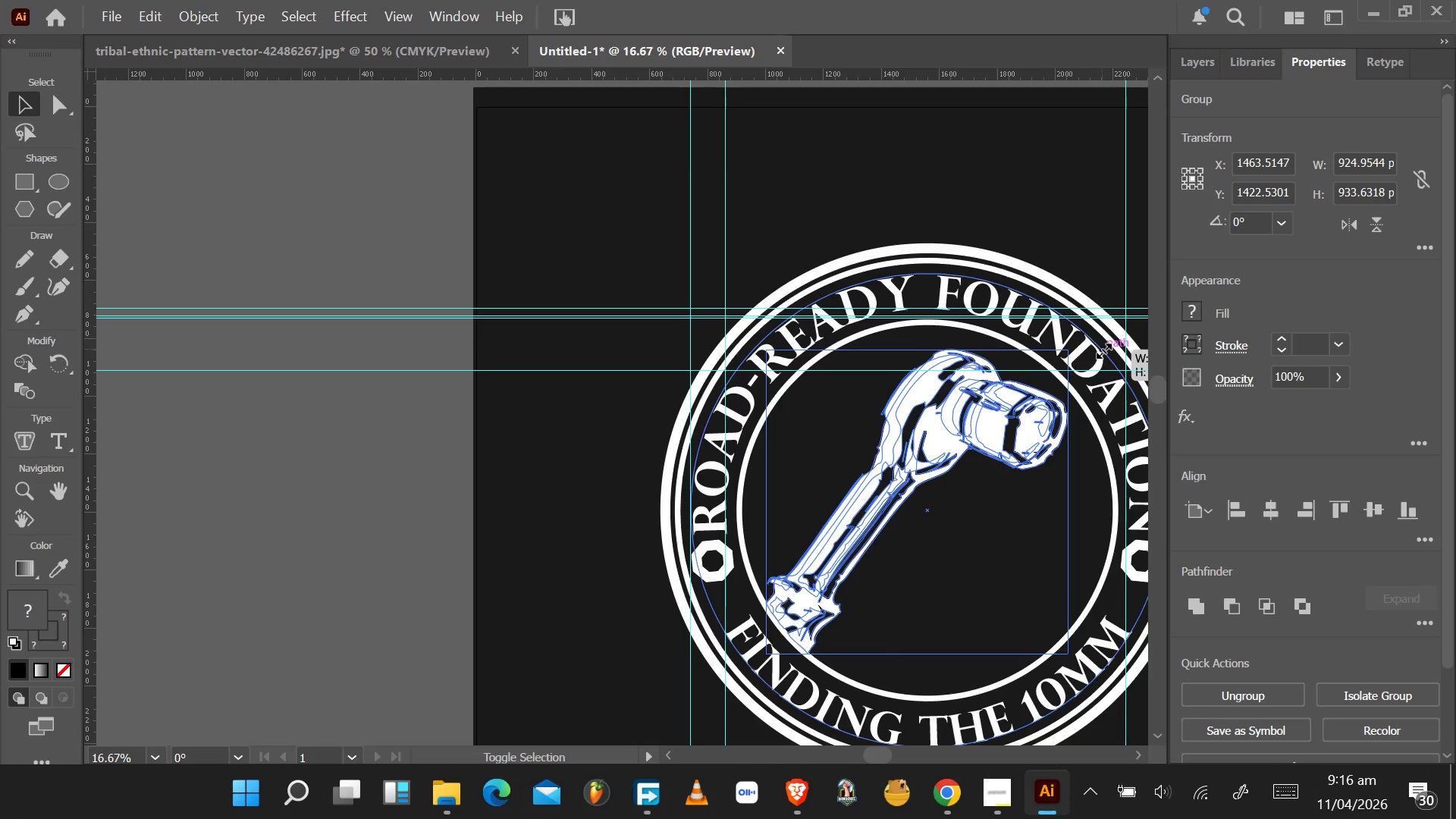 
hold_key(key=ShiftLeft, duration=0.91)
 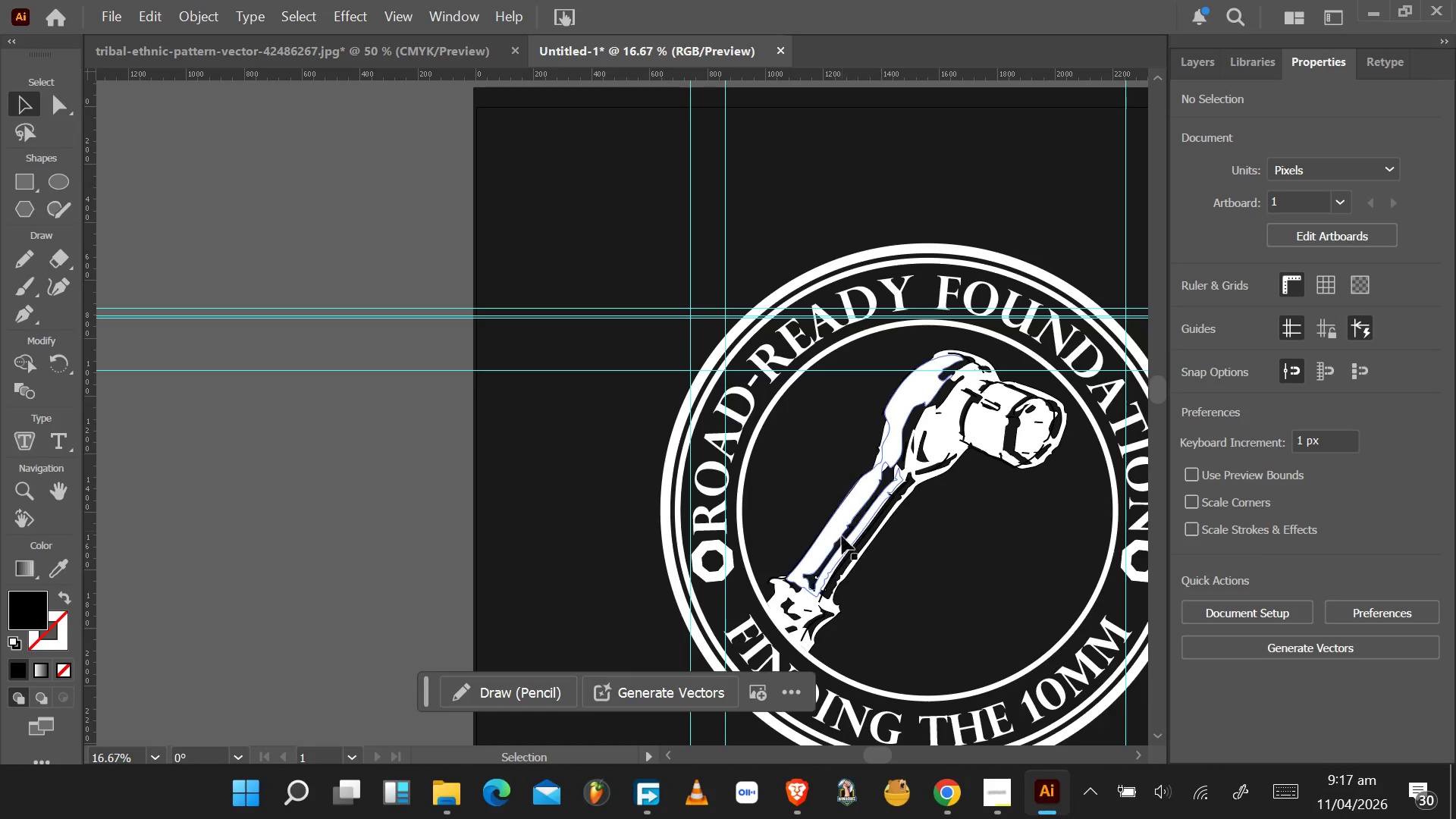 
wait(7.5)
 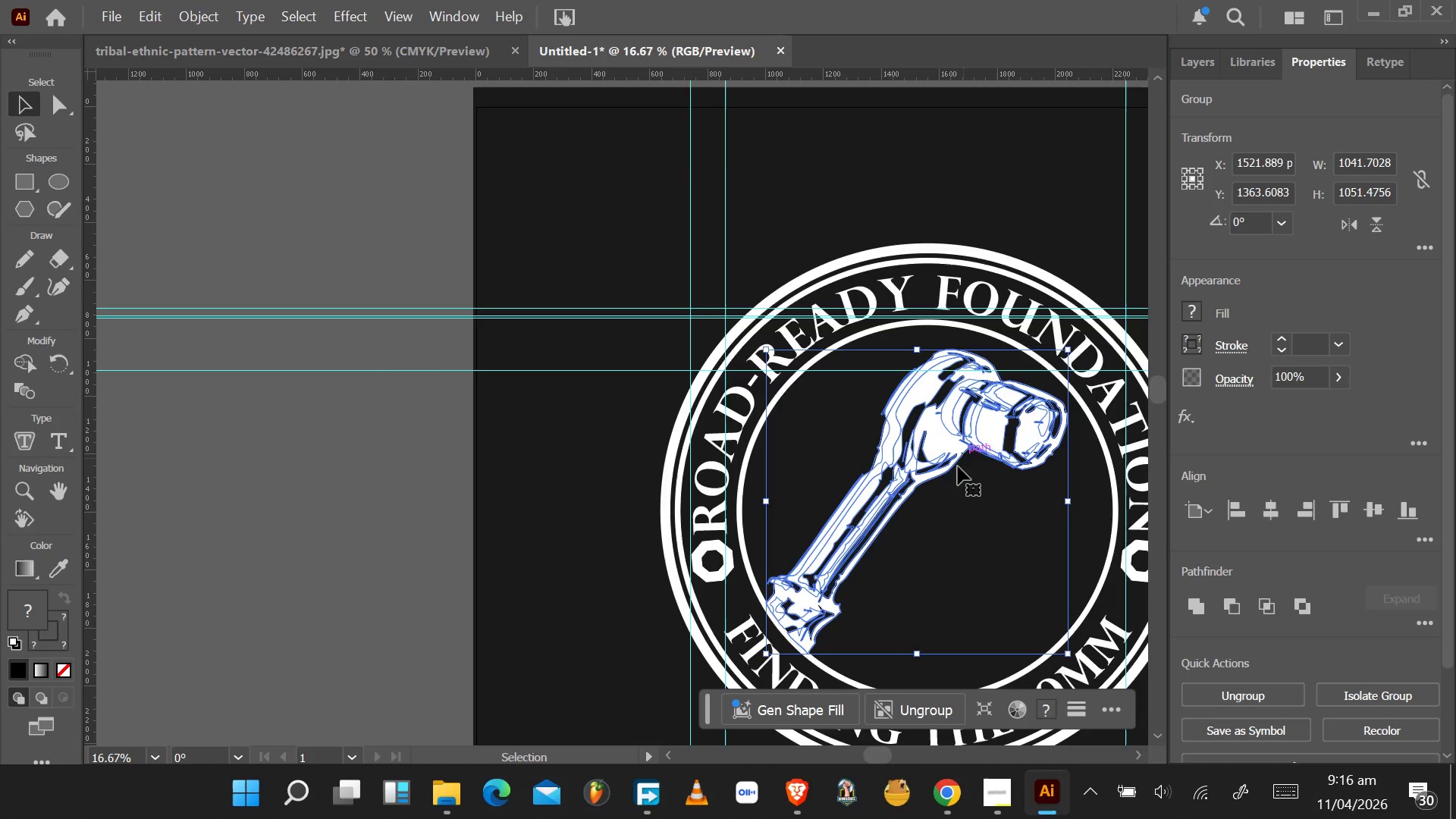 
hold_key(key=AltLeft, duration=0.97)
scroll: coordinate [809, 647], scroll_direction: up, amount: 5.0
 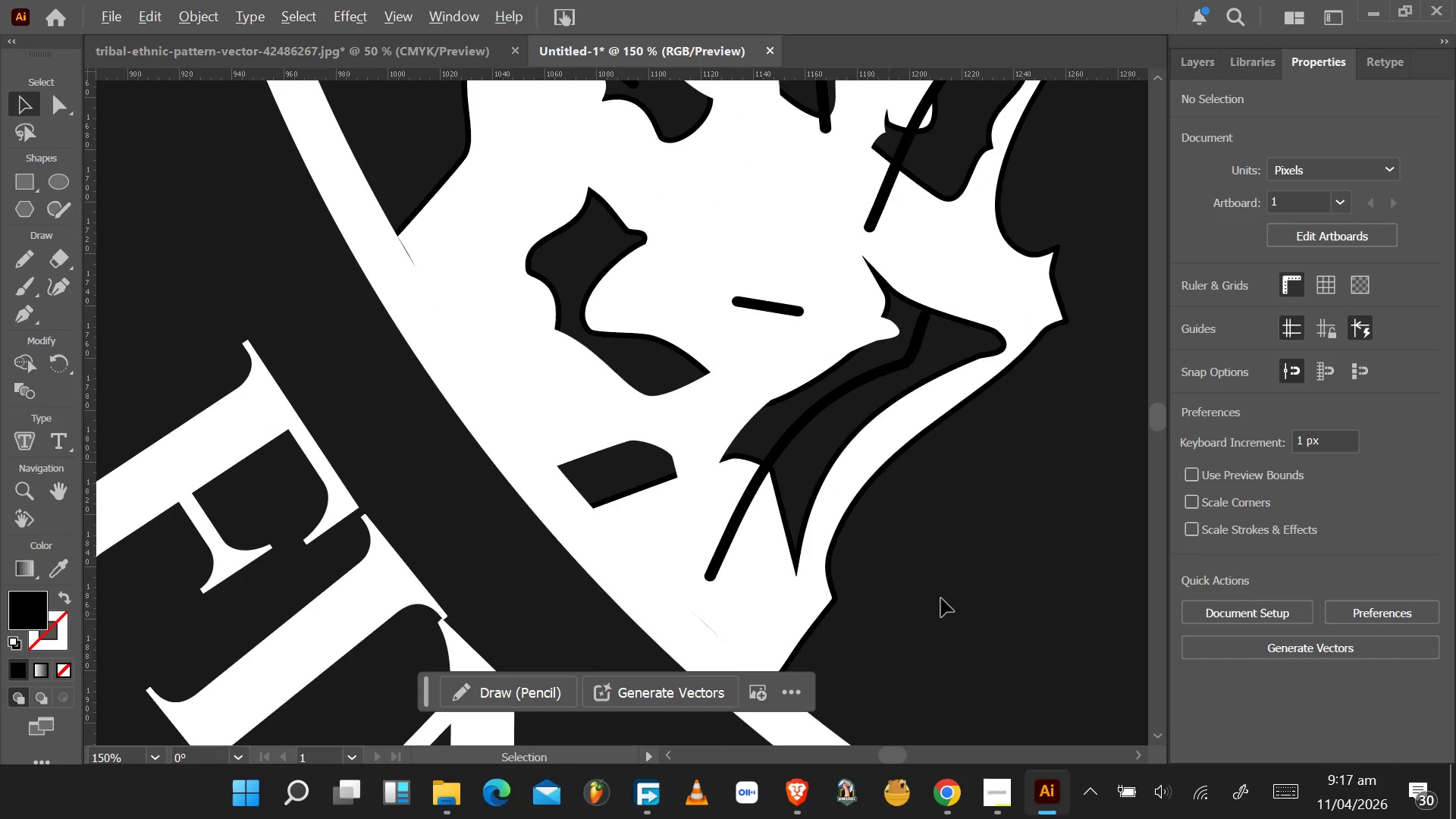 
left_click([944, 597])
 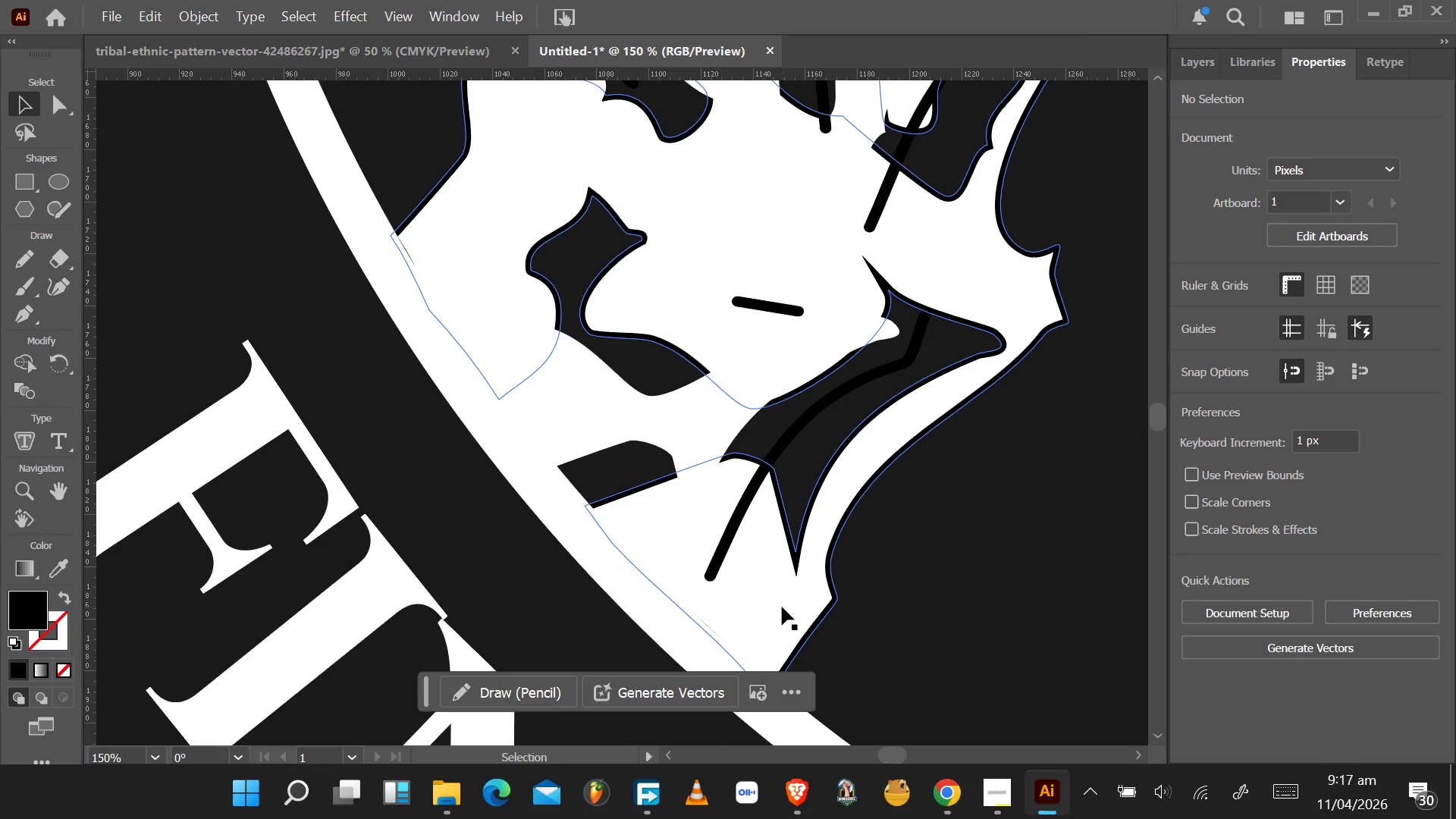 
left_click_drag(start_coordinate=[781, 607], to_coordinate=[774, 610])
 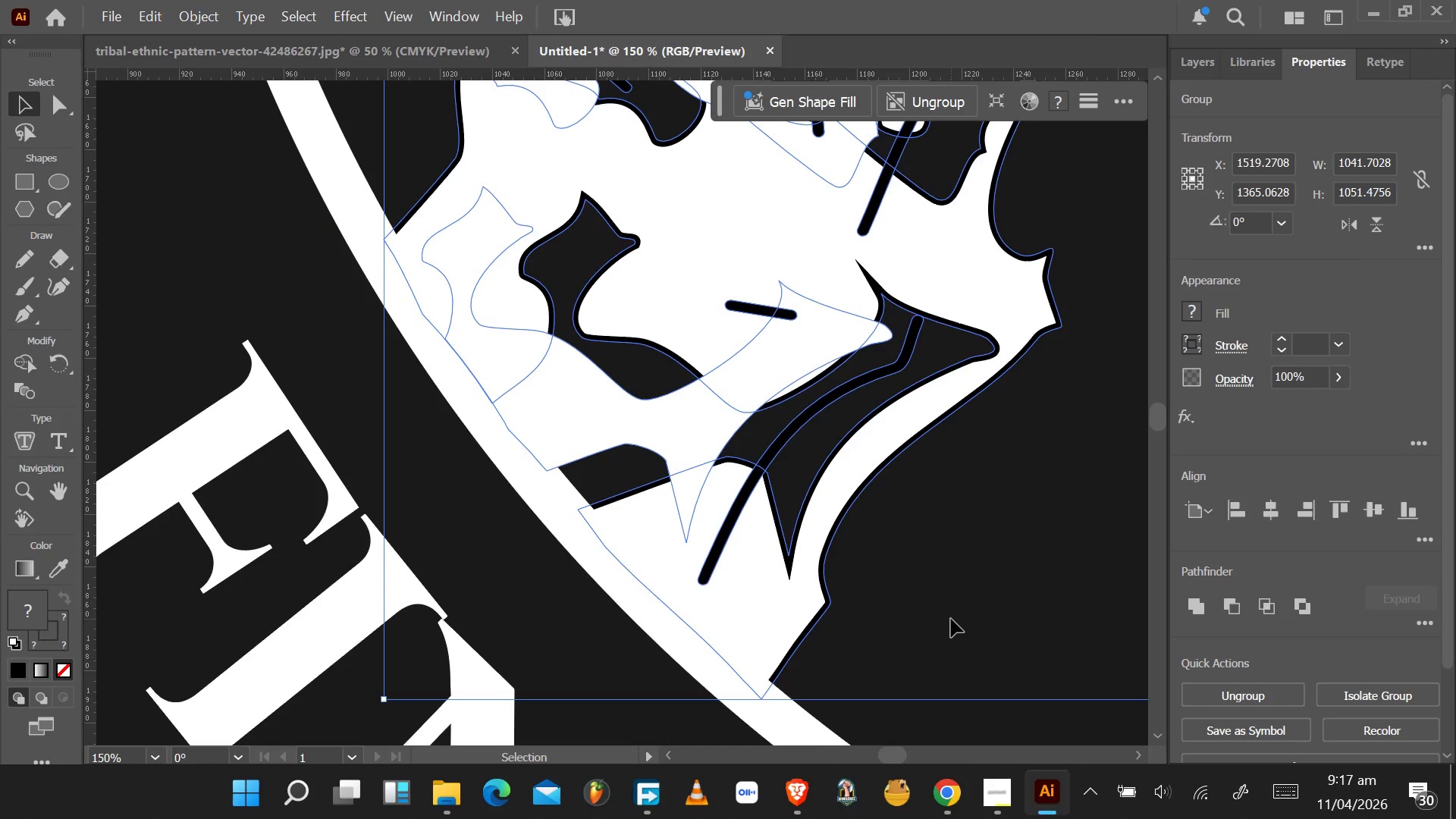 
hold_key(key=AltLeft, duration=1.44)
scroll: coordinate [963, 590], scroll_direction: down, amount: 6.0
 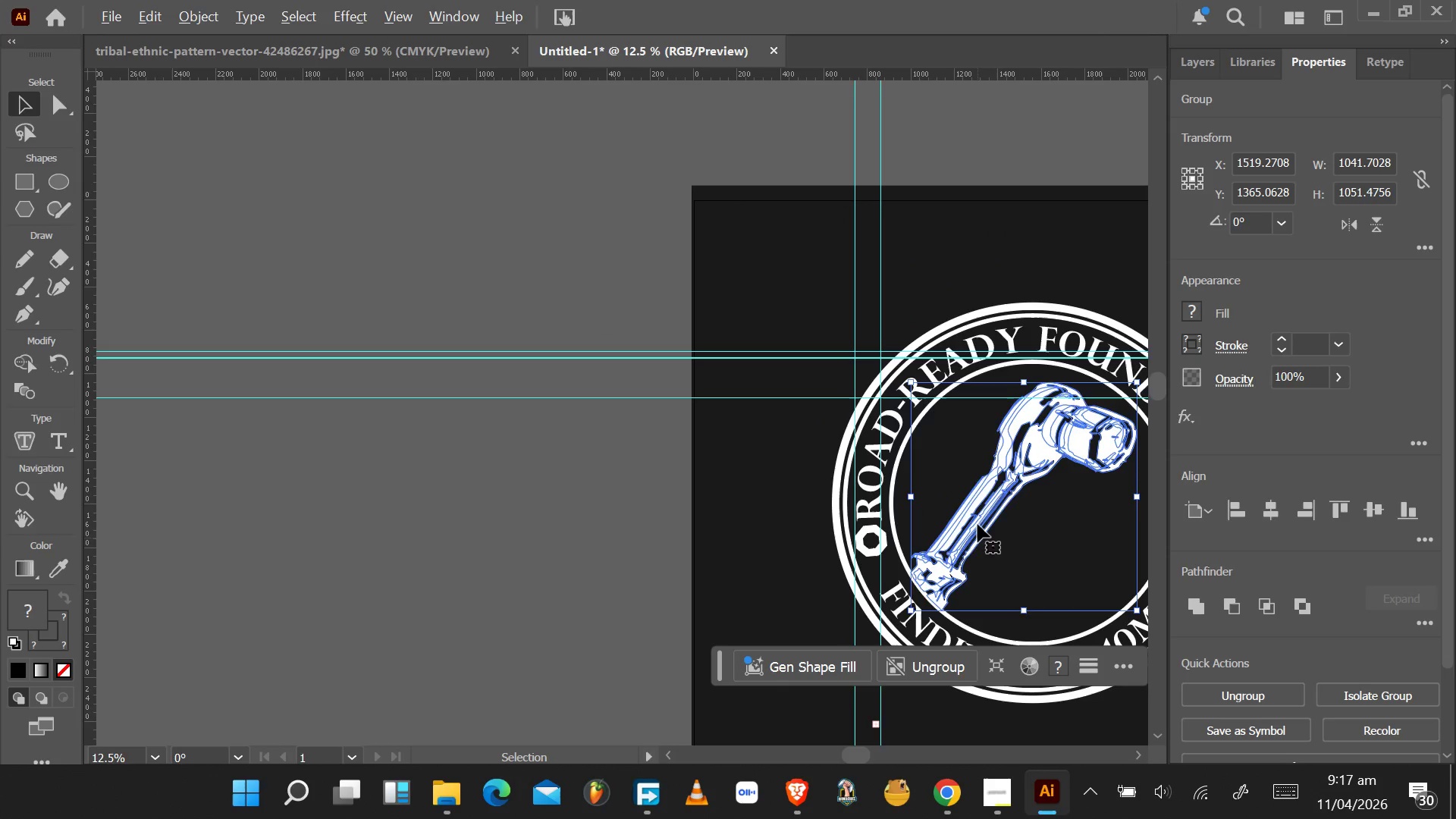 
key(Alt+AltLeft)
 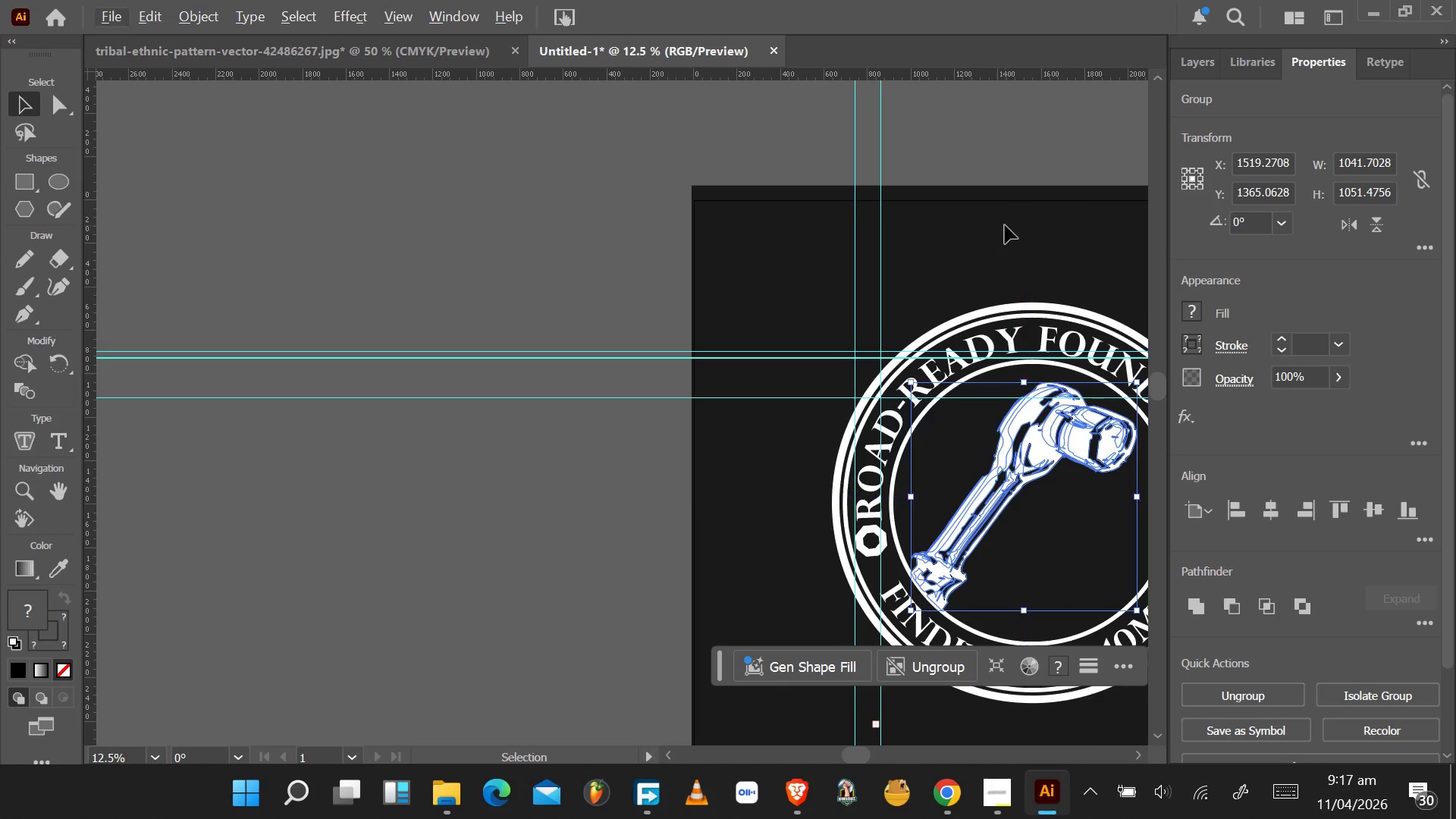 
left_click([1005, 225])
 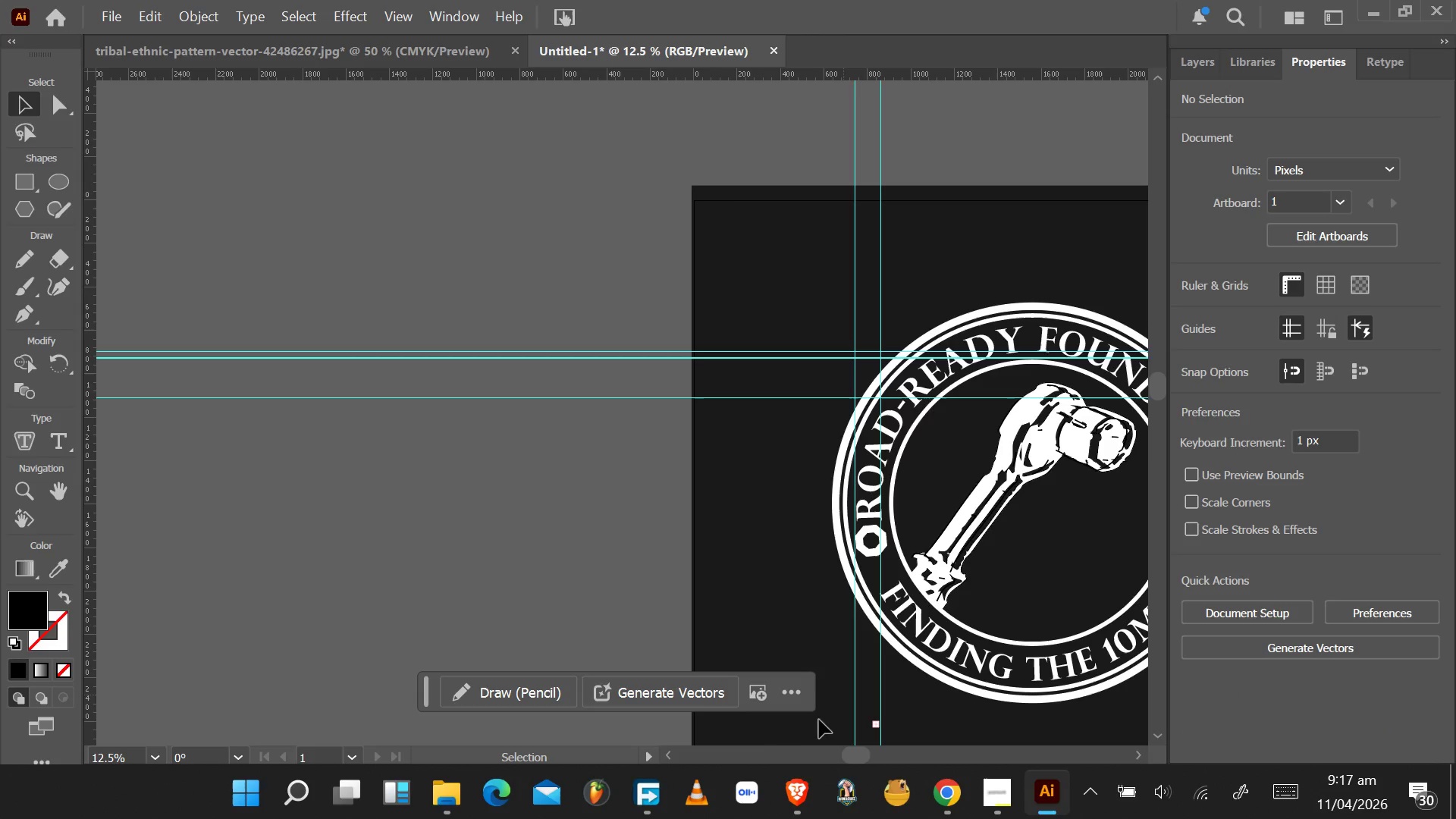 
left_click_drag(start_coordinate=[861, 754], to_coordinate=[890, 755])
 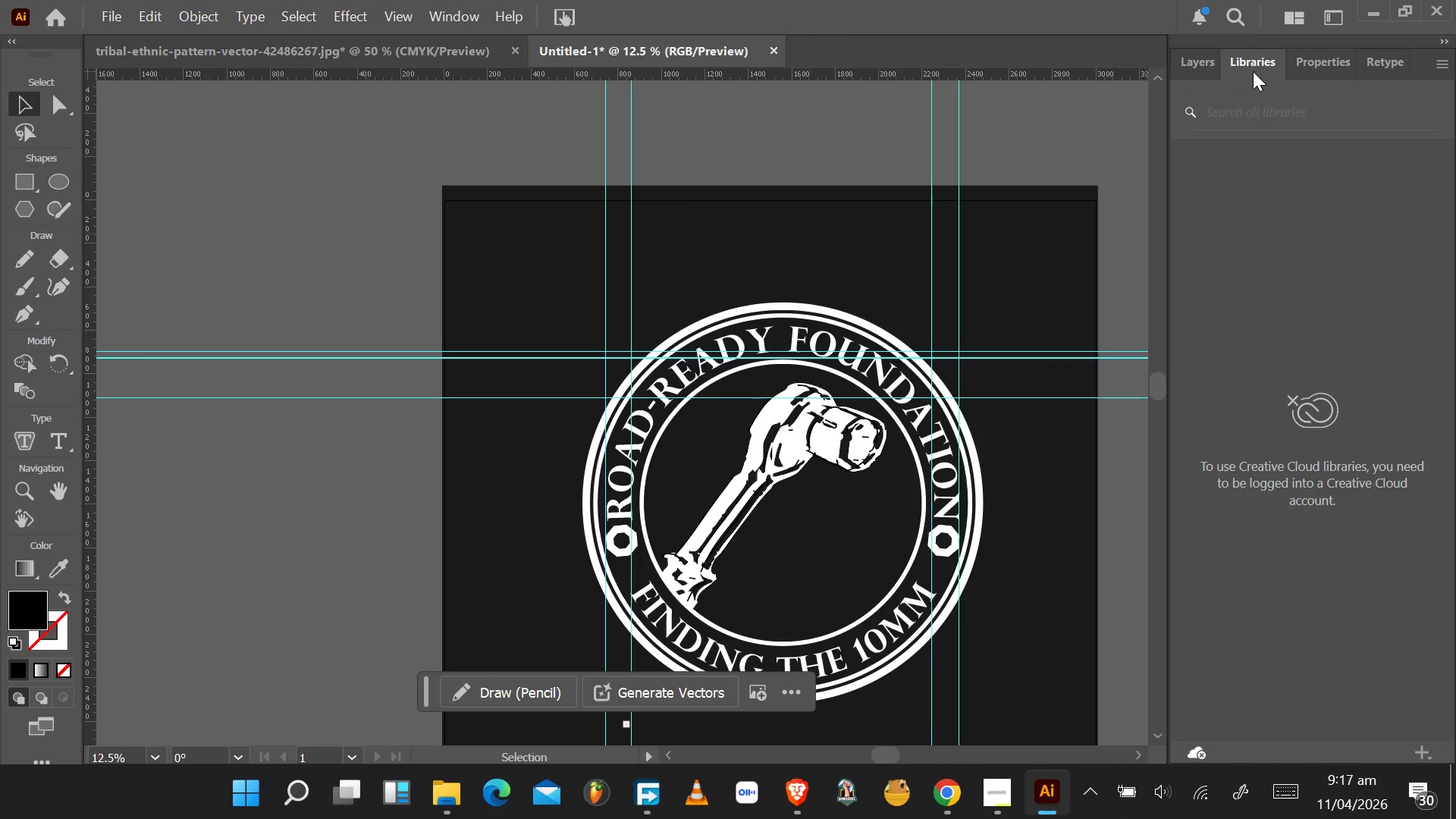 
left_click([1331, 69])
 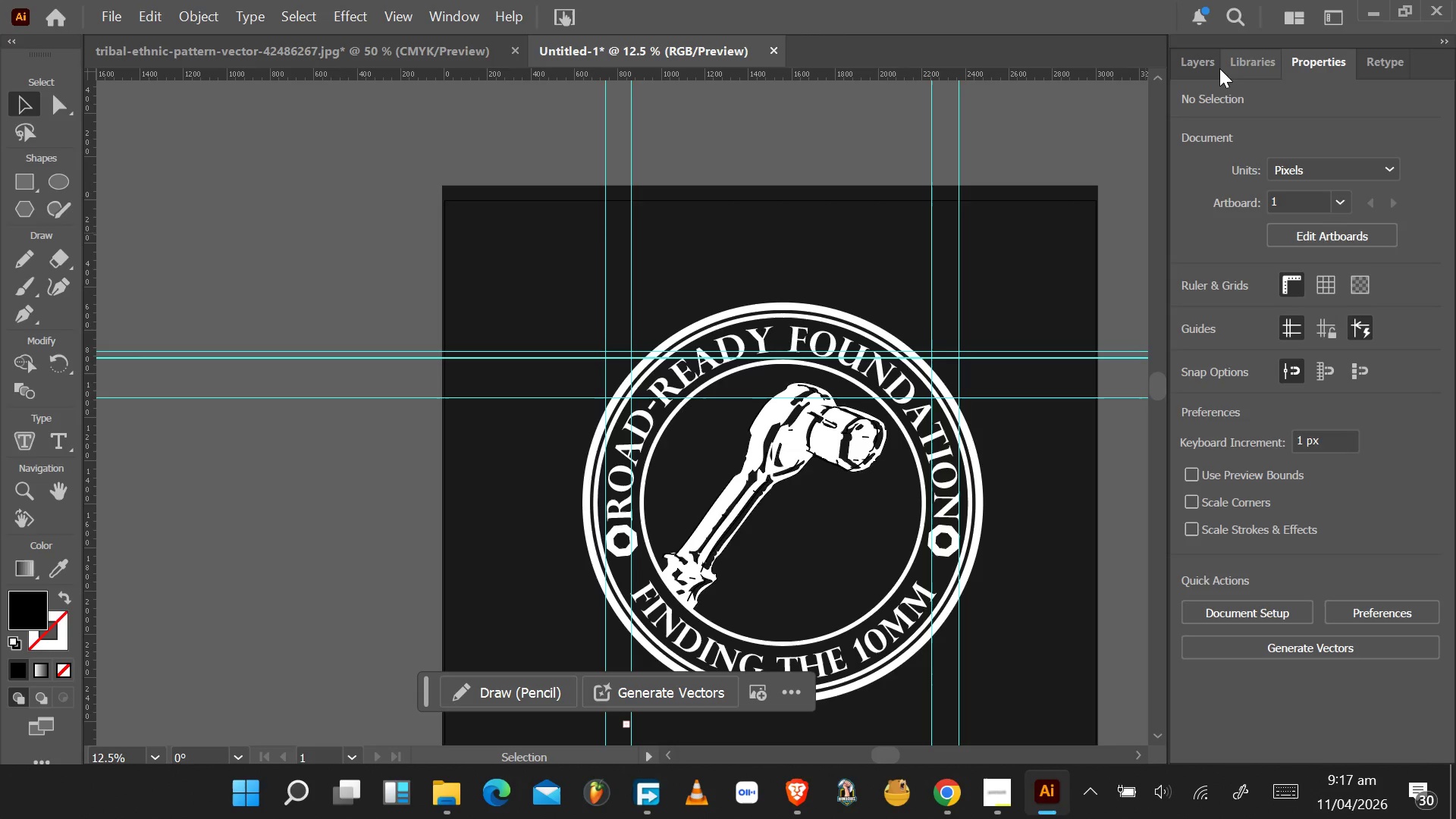 
double_click([1209, 69])
 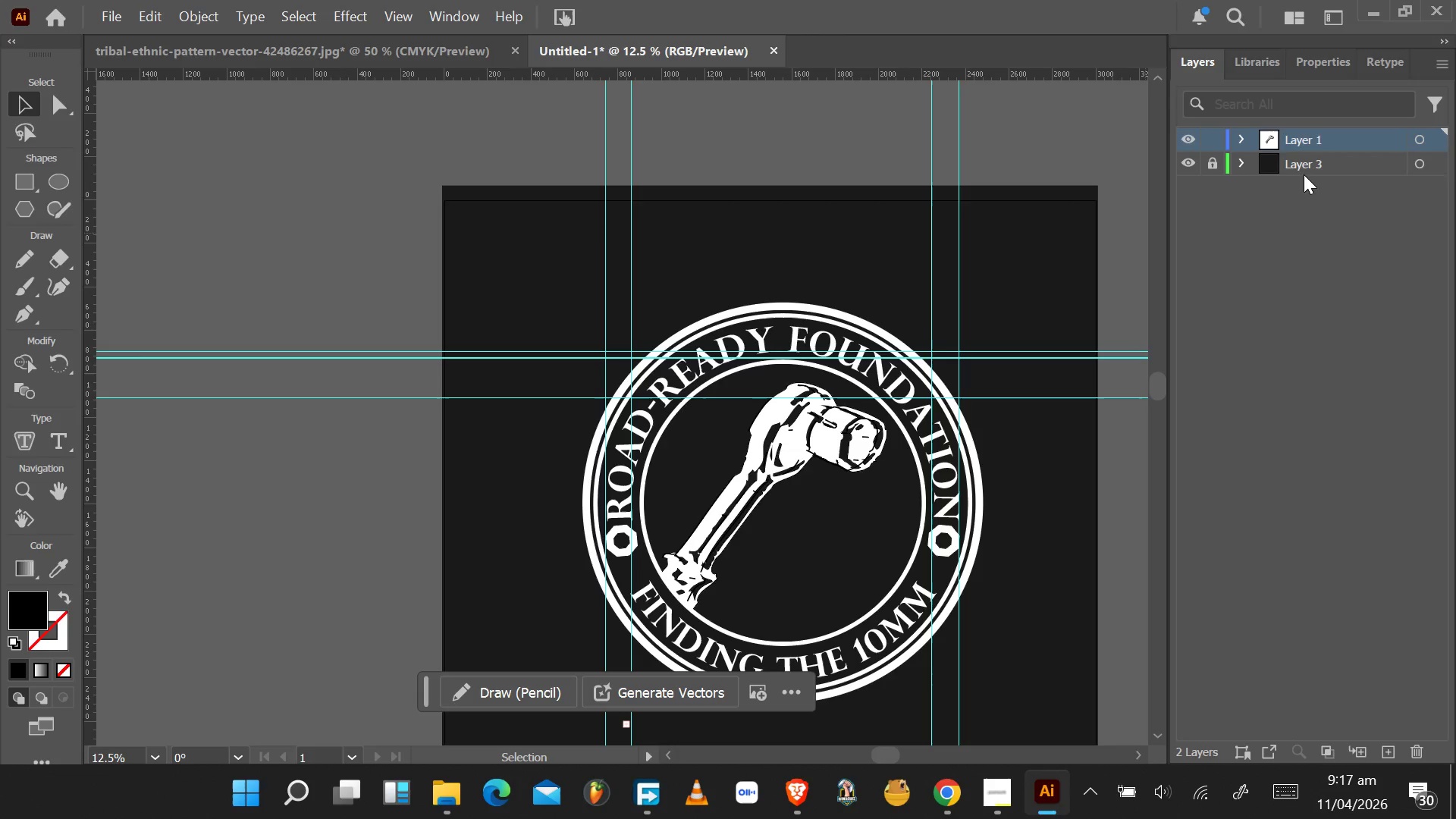 
left_click([1315, 164])
 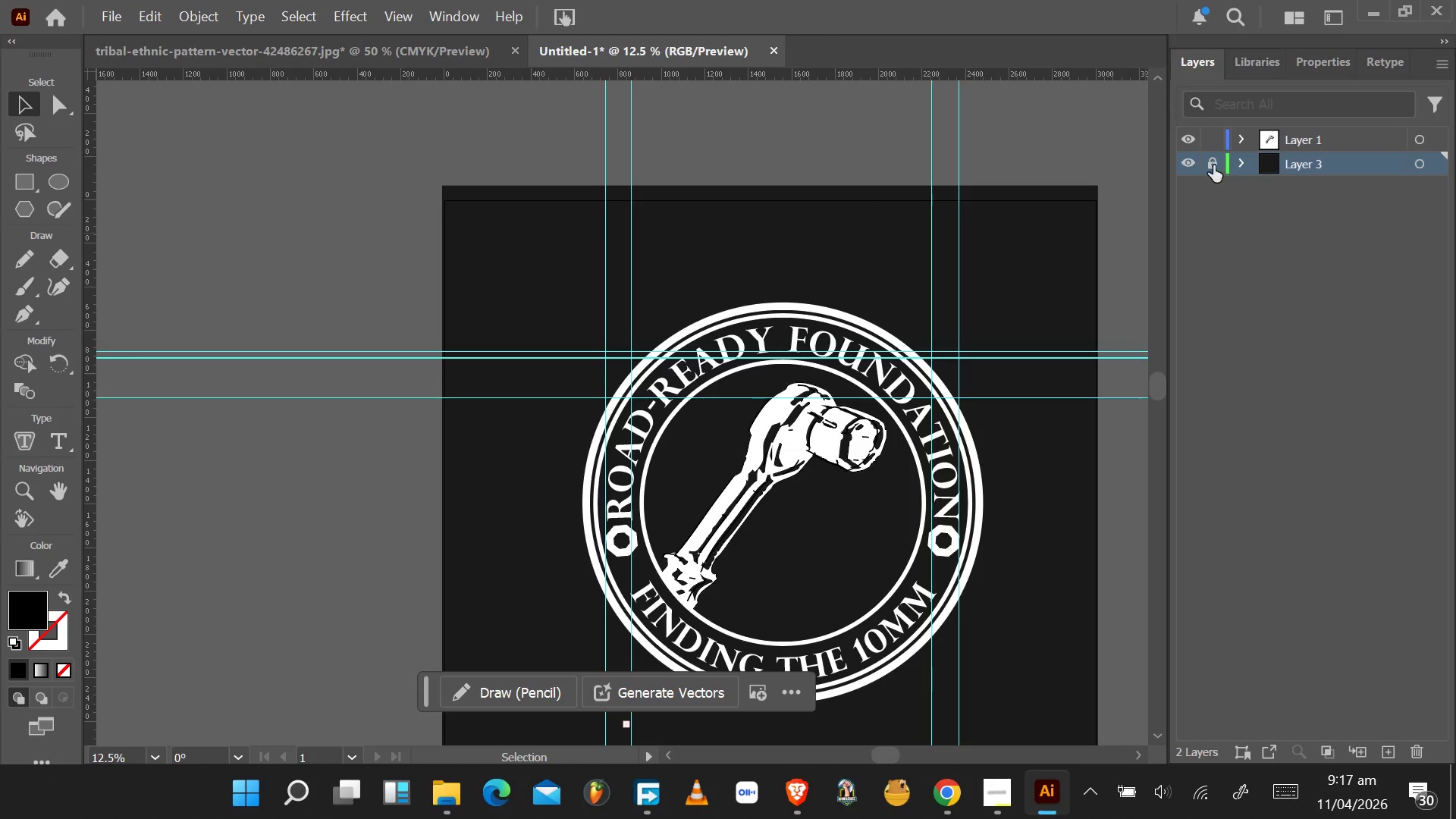 
left_click([1213, 165])
 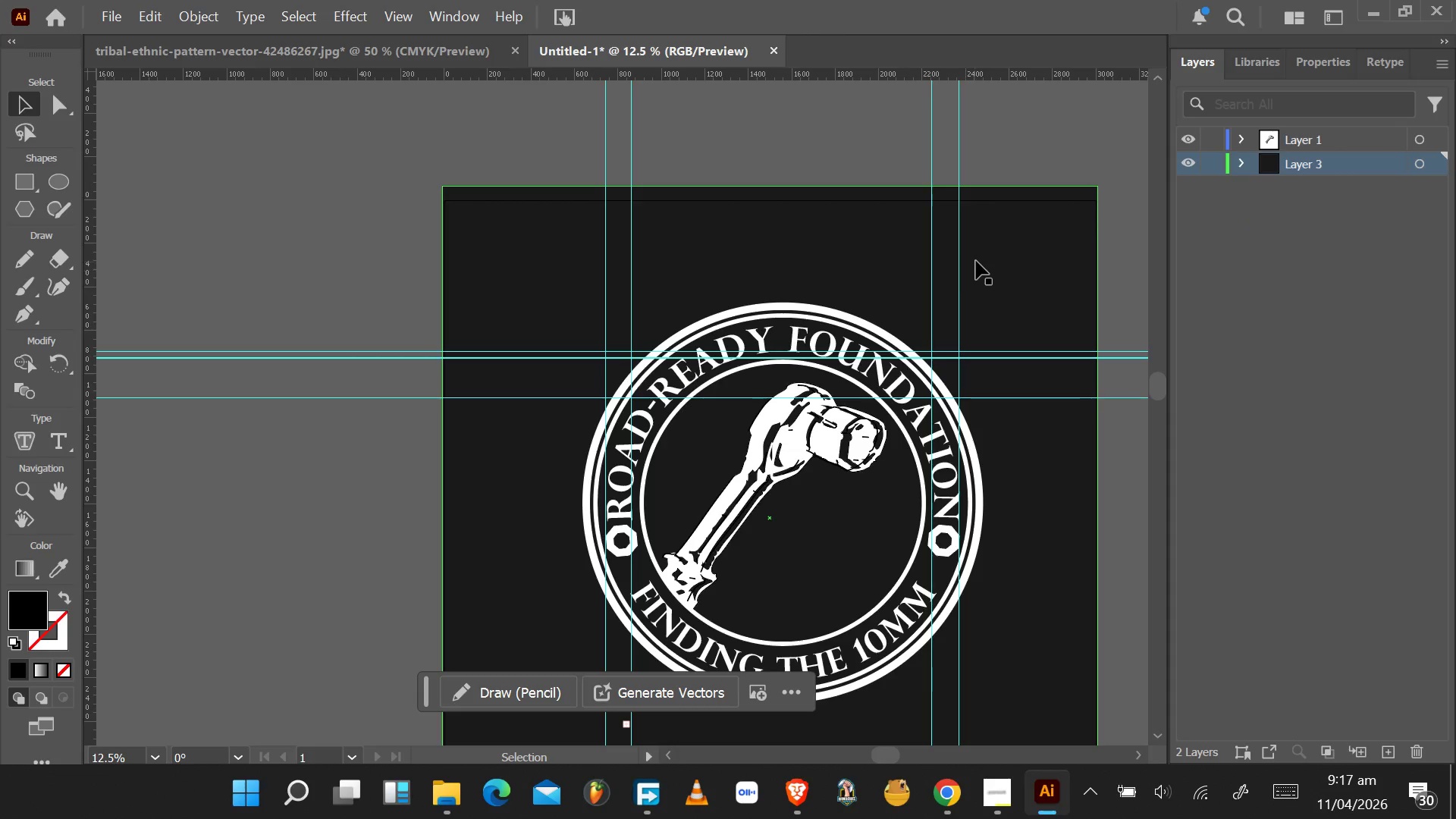 
left_click([976, 261])
 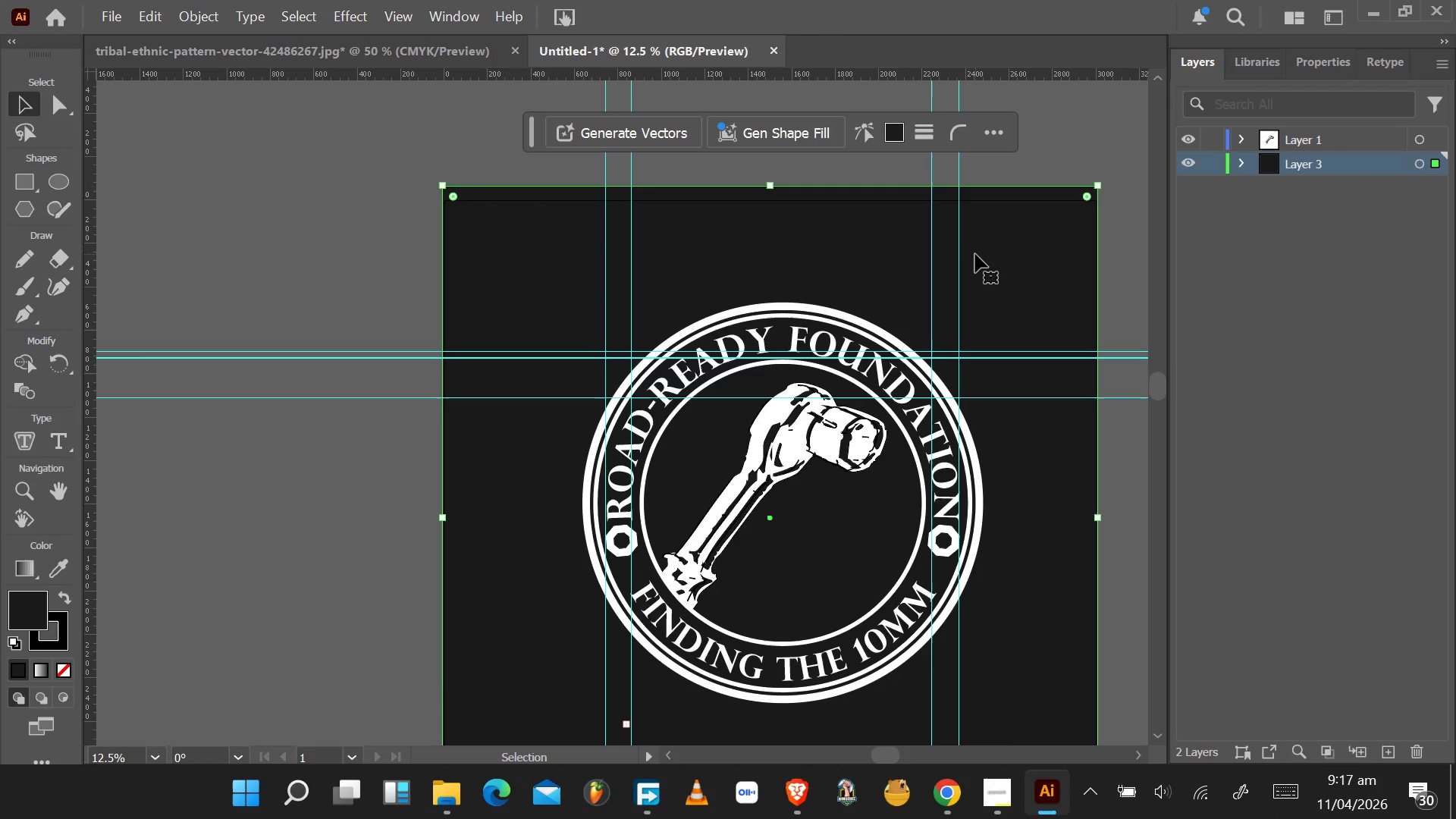 
key(Delete)
 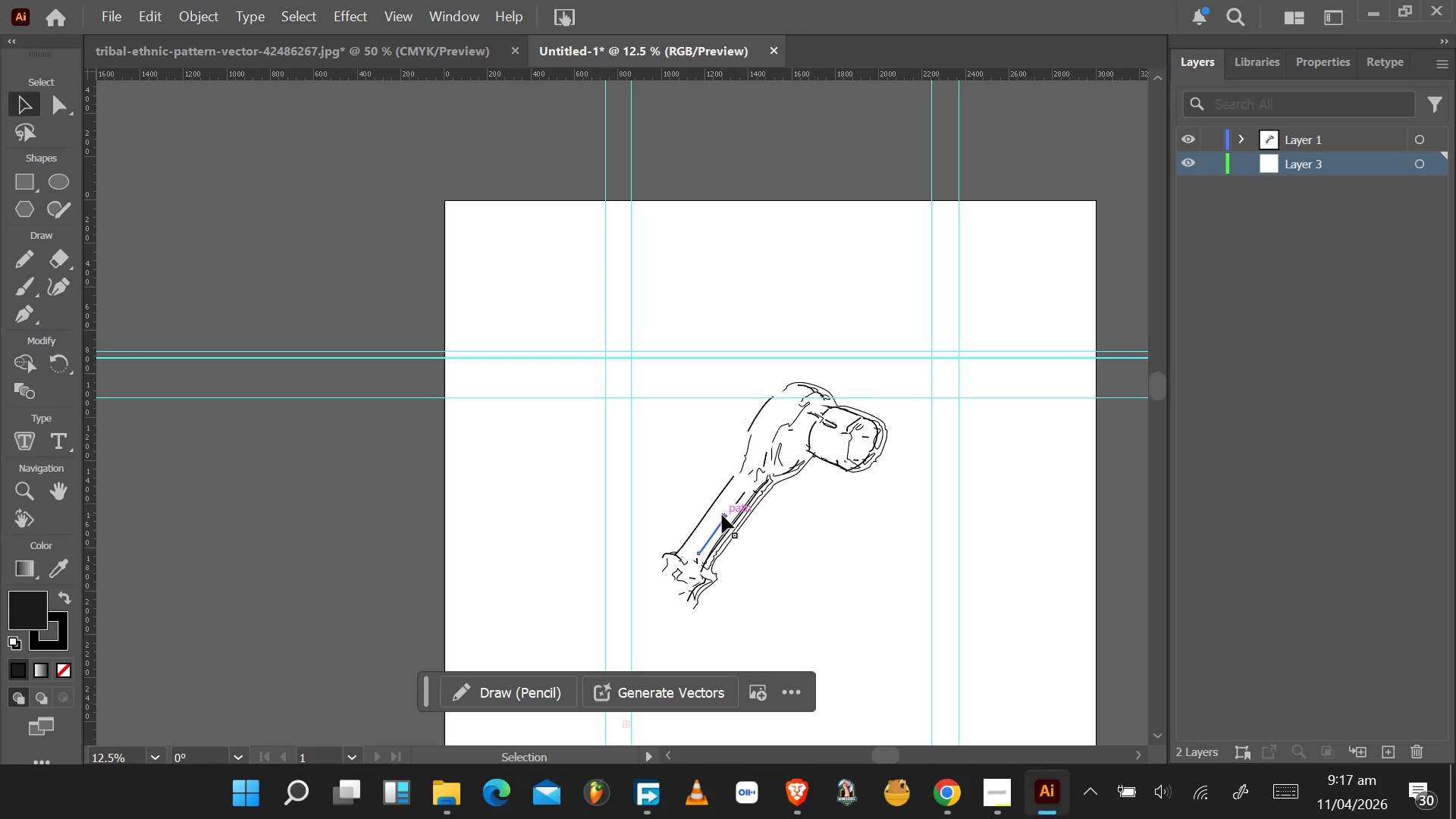 
wait(7.42)
 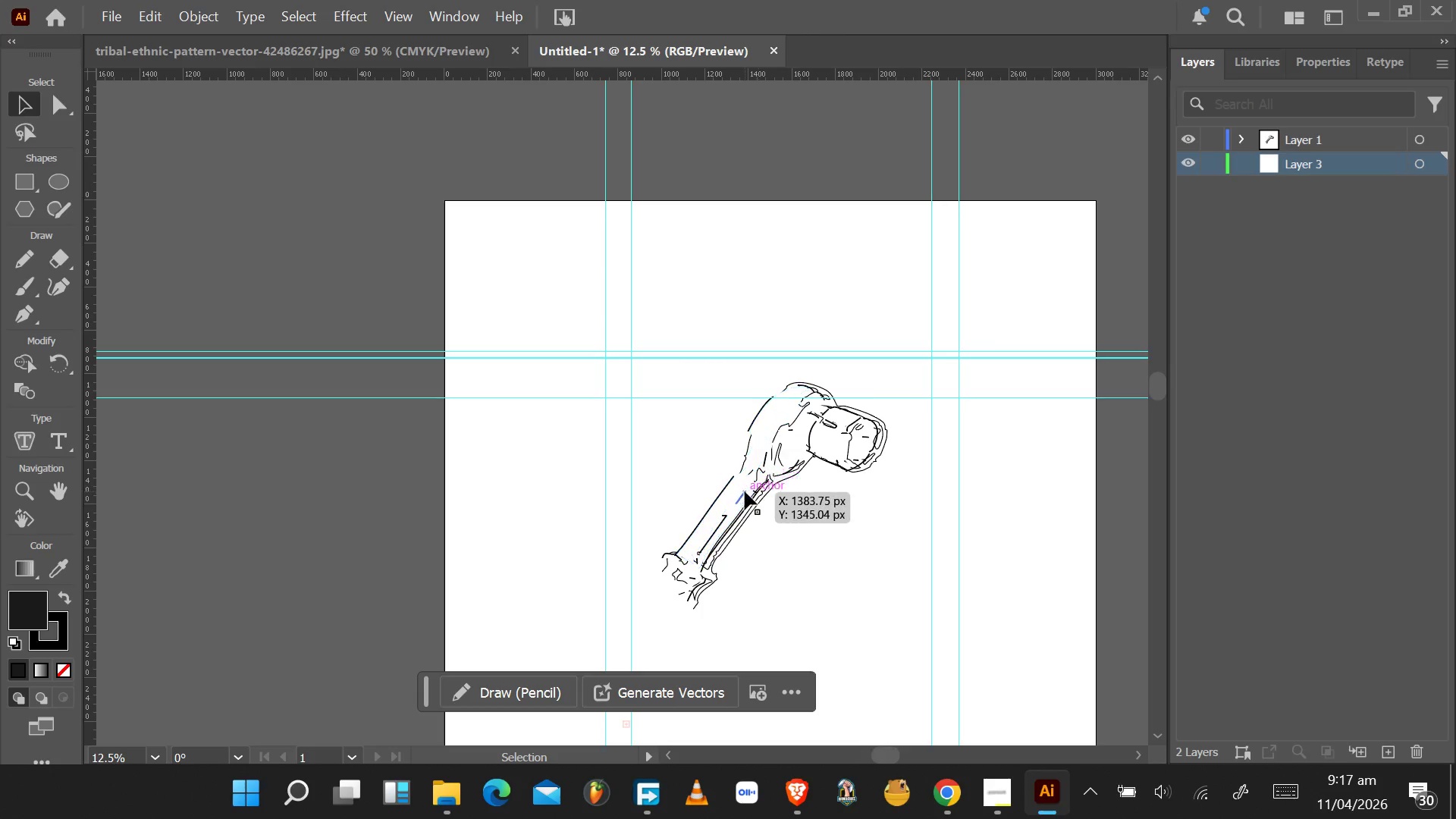 
left_click([727, 507])
 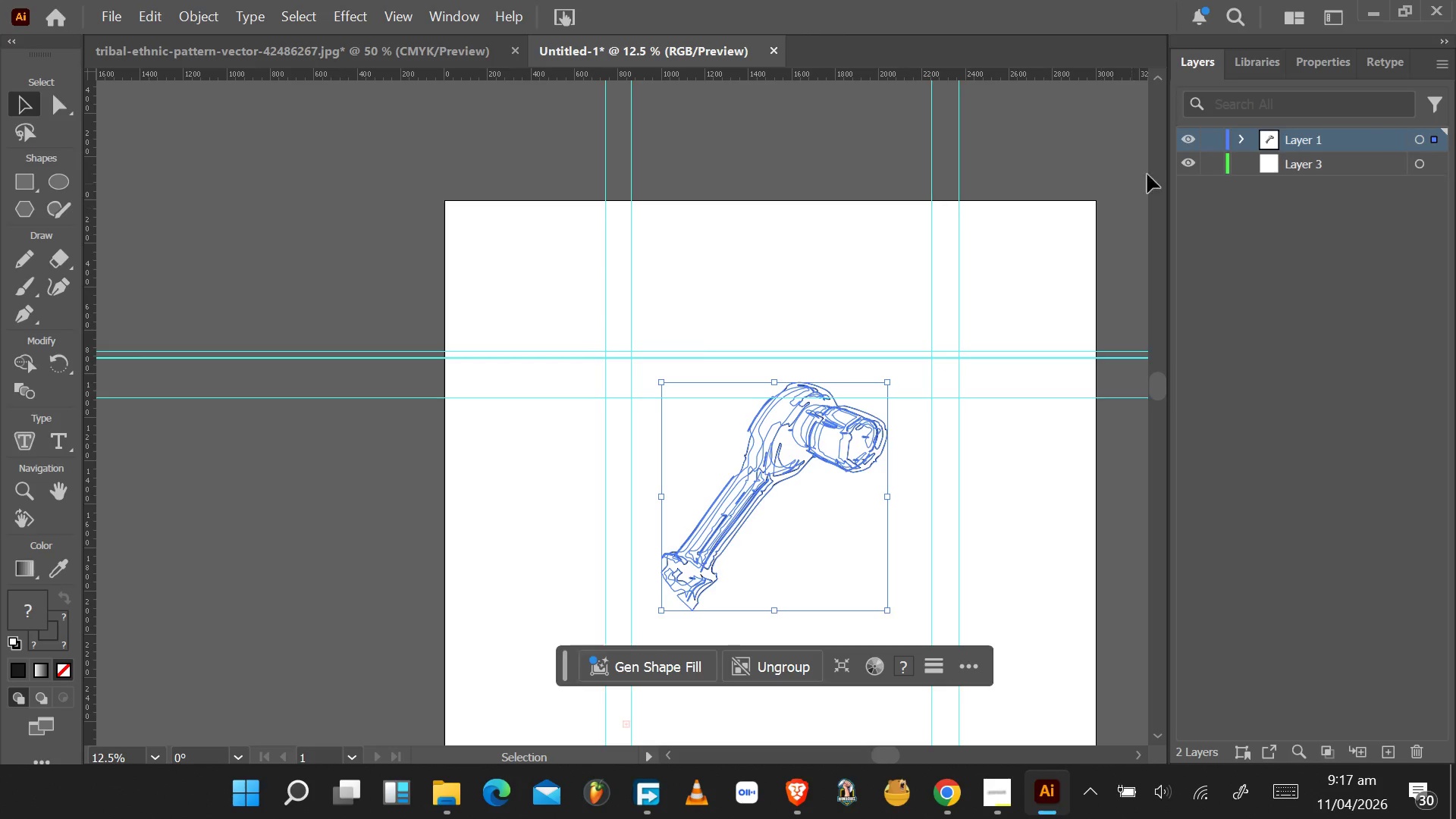 
wait(6.58)
 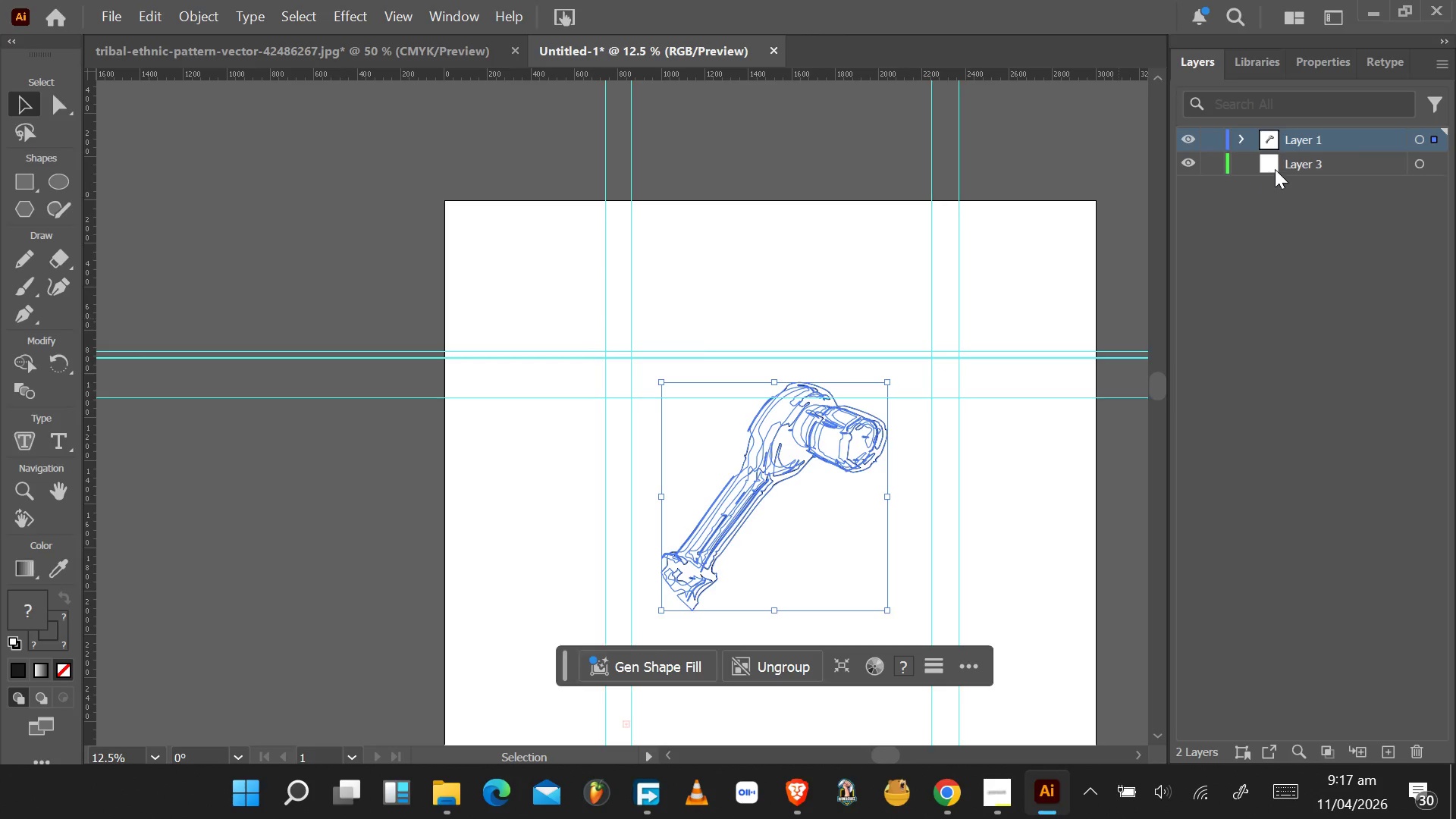 
left_click([1257, 71])
 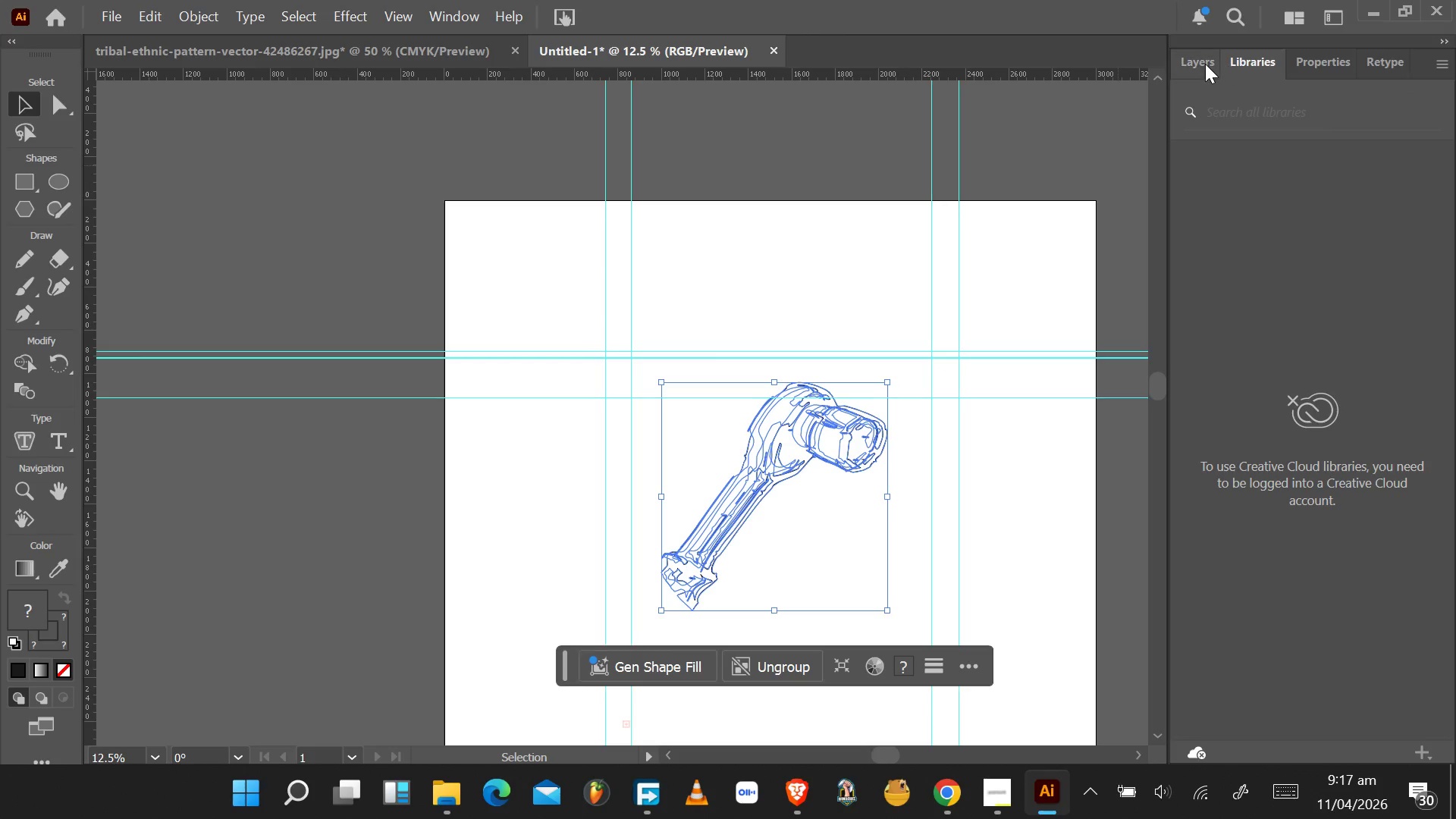 
left_click([1299, 64])
 